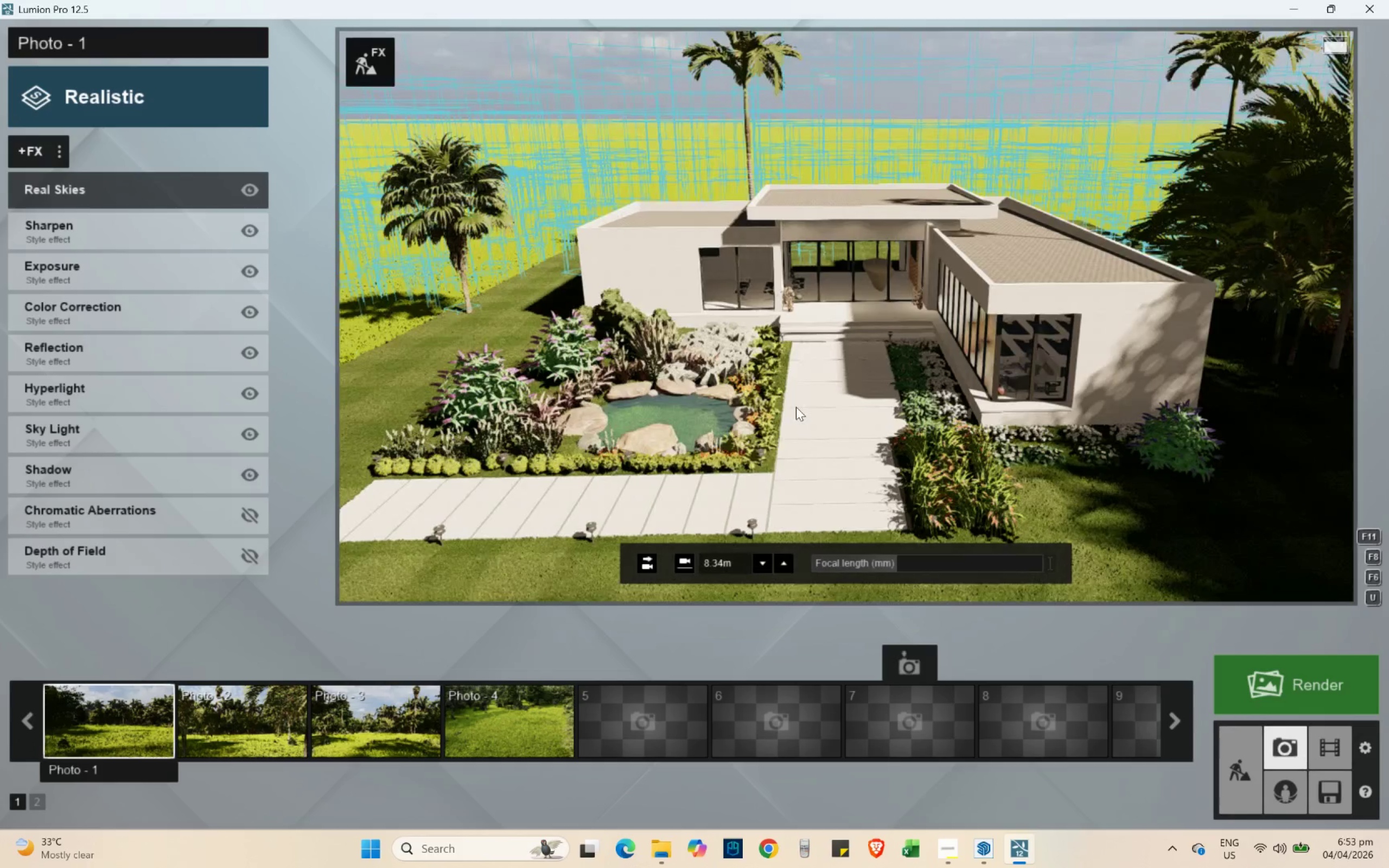 
left_click([796, 407])
 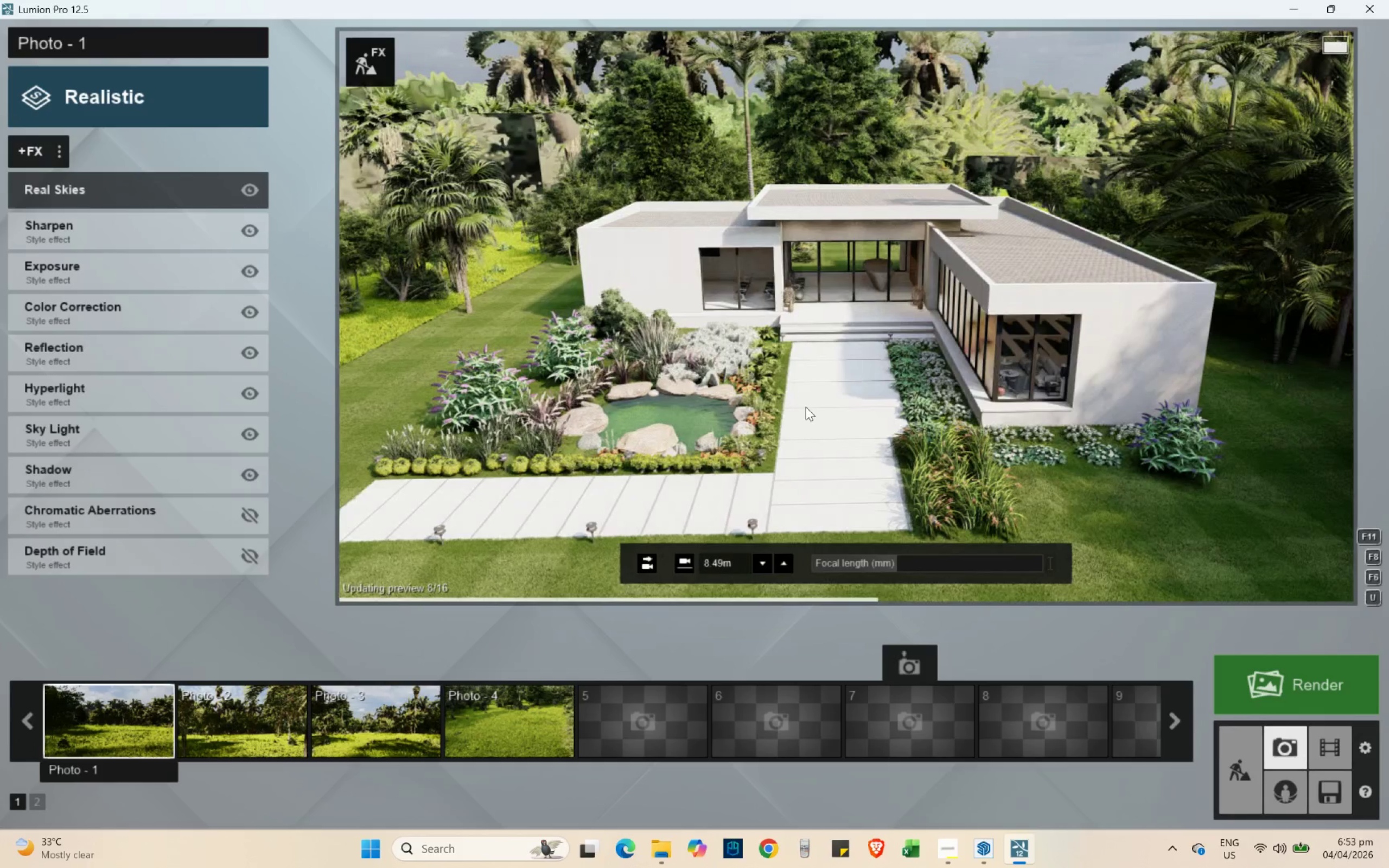 
hold_key(key=A, duration=1.5)
 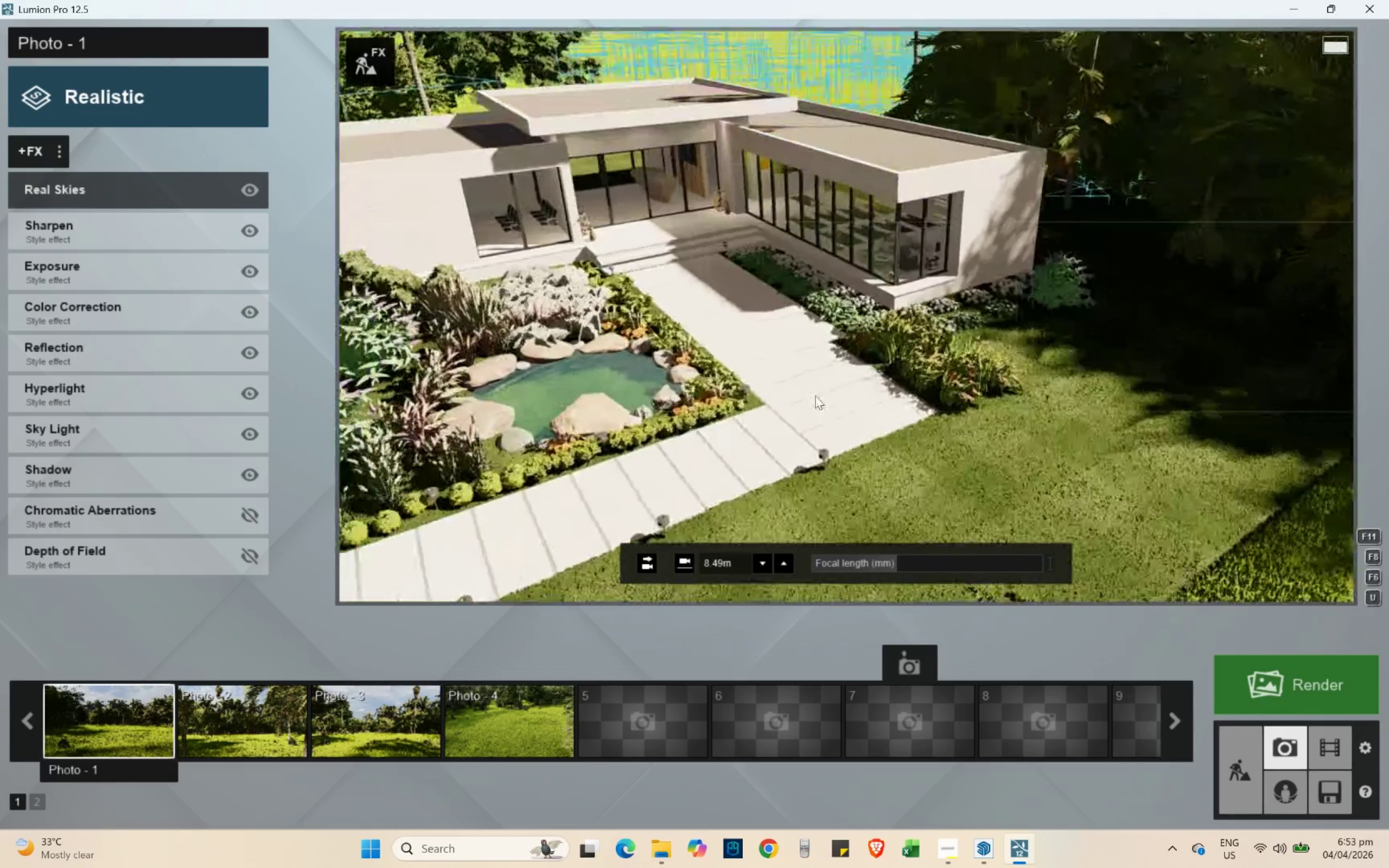 
hold_key(key=A, duration=1.05)
 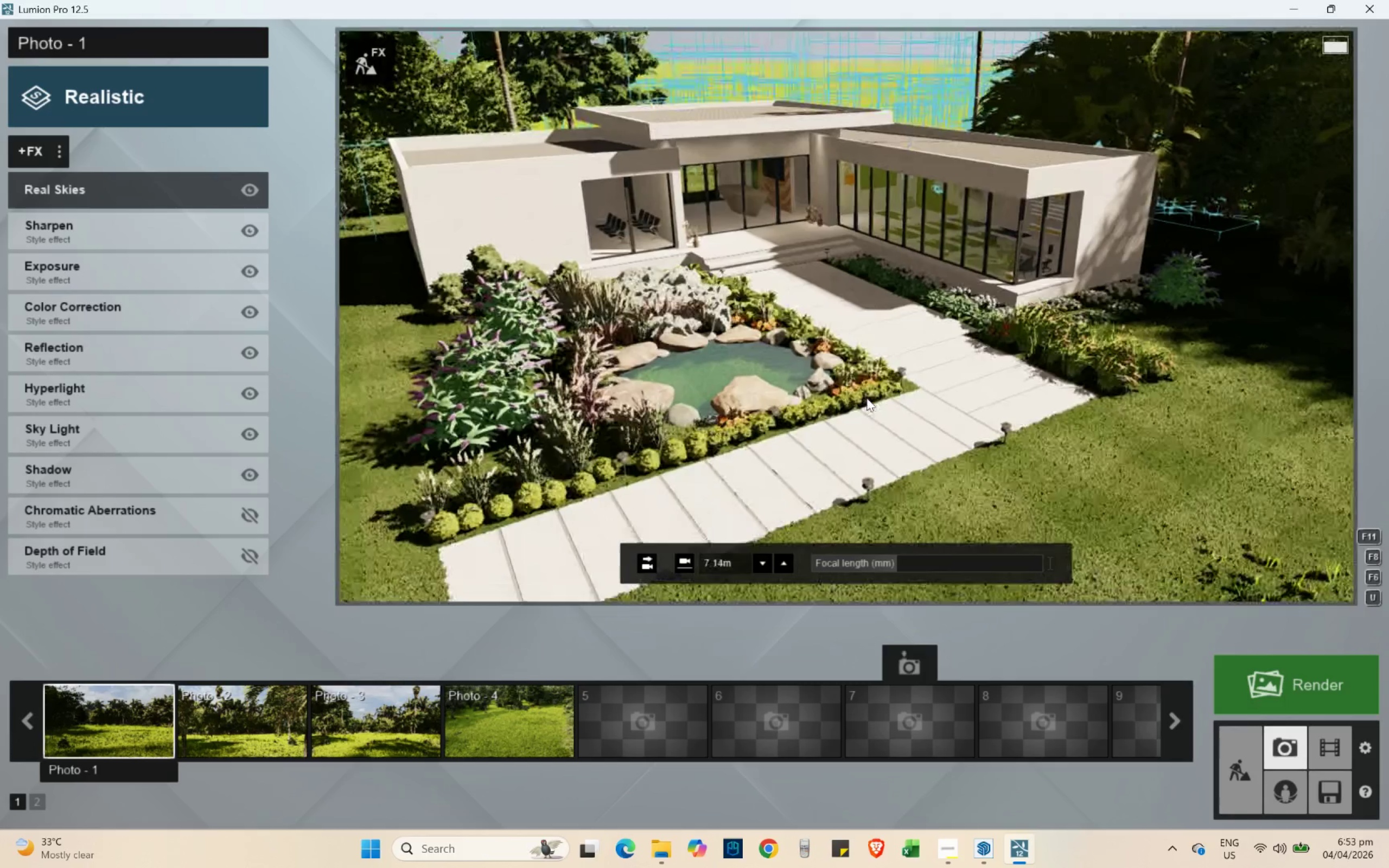 
hold_key(key=E, duration=0.33)
 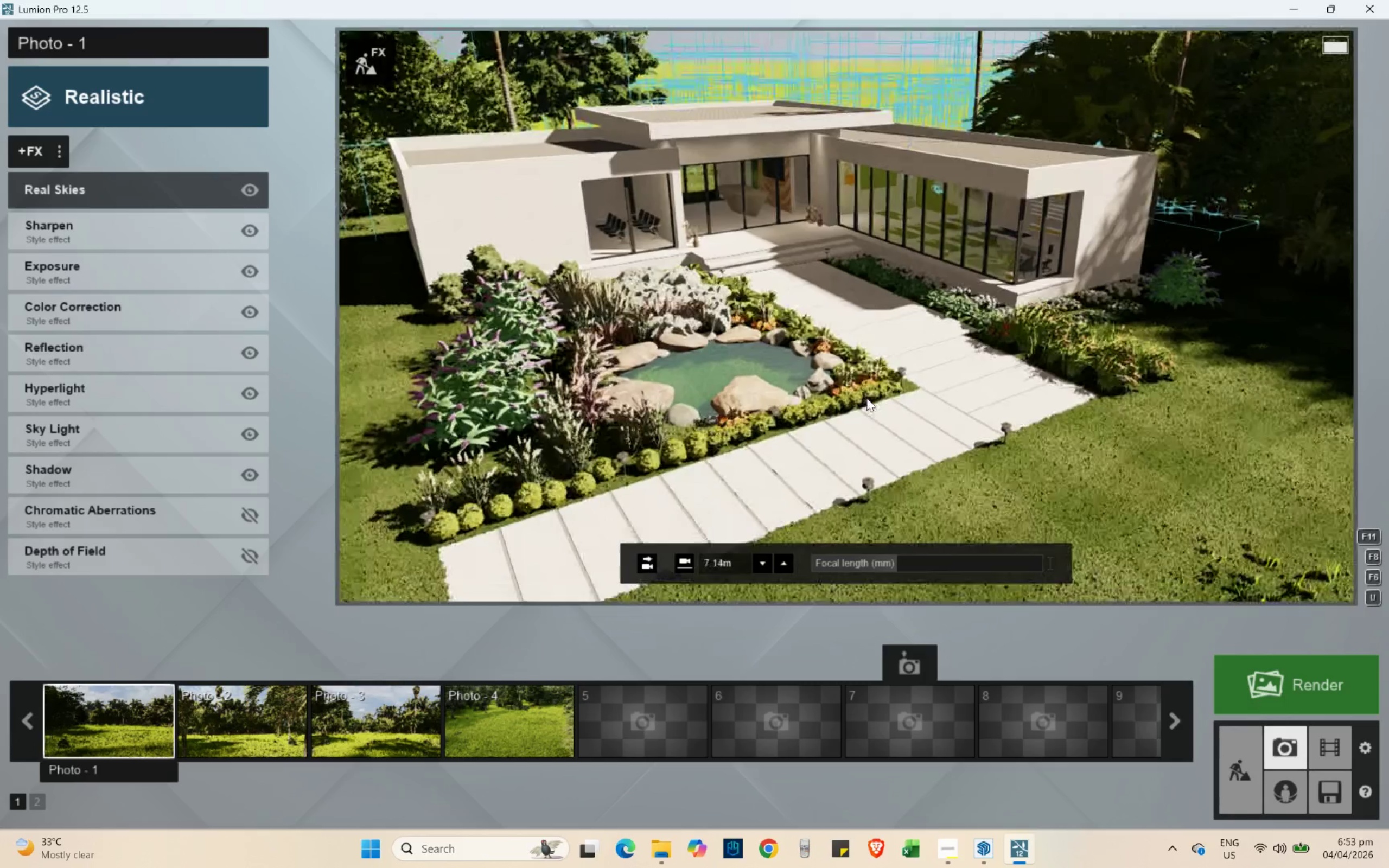 
key(A)
 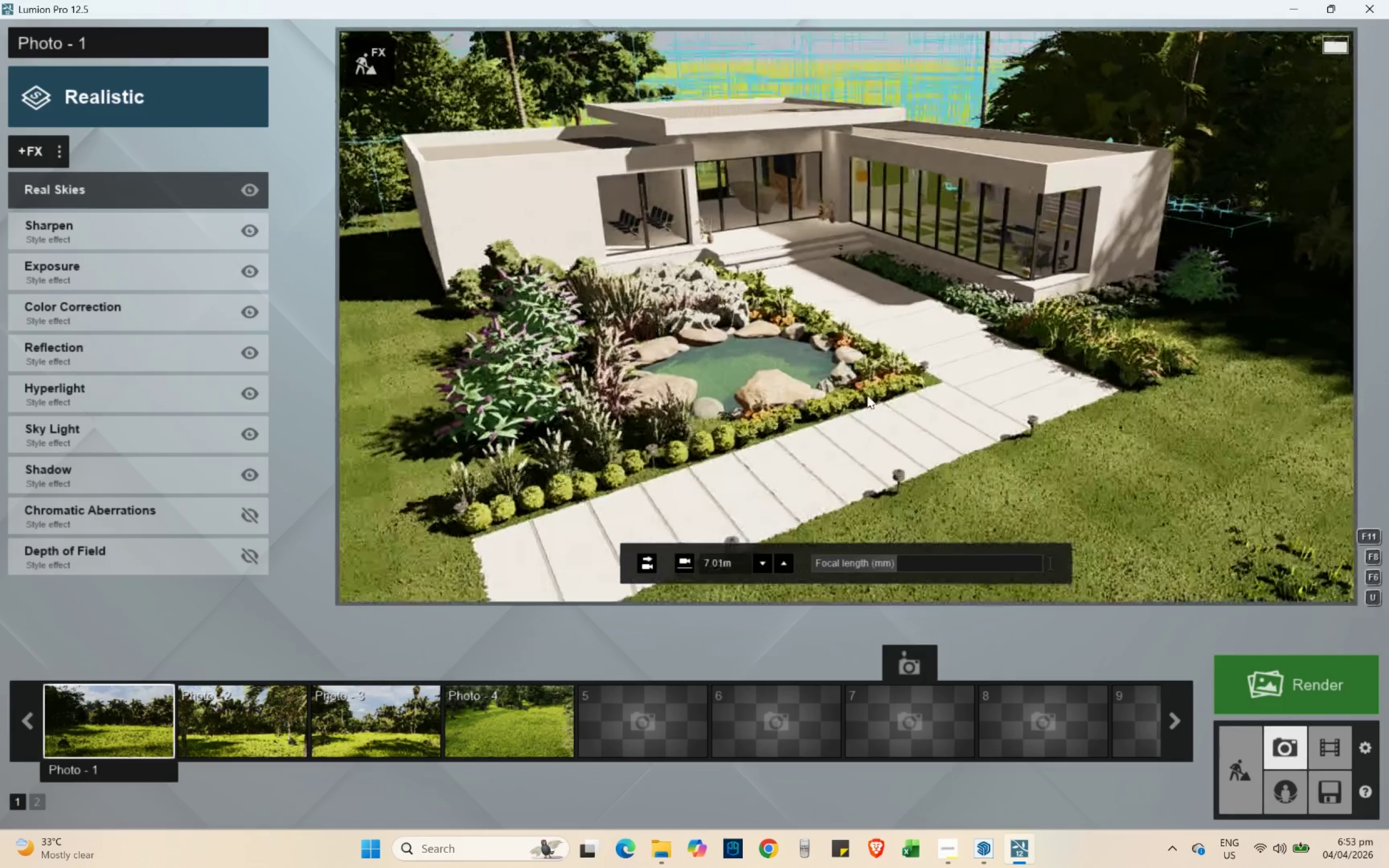 
hold_key(key=Q, duration=0.5)
 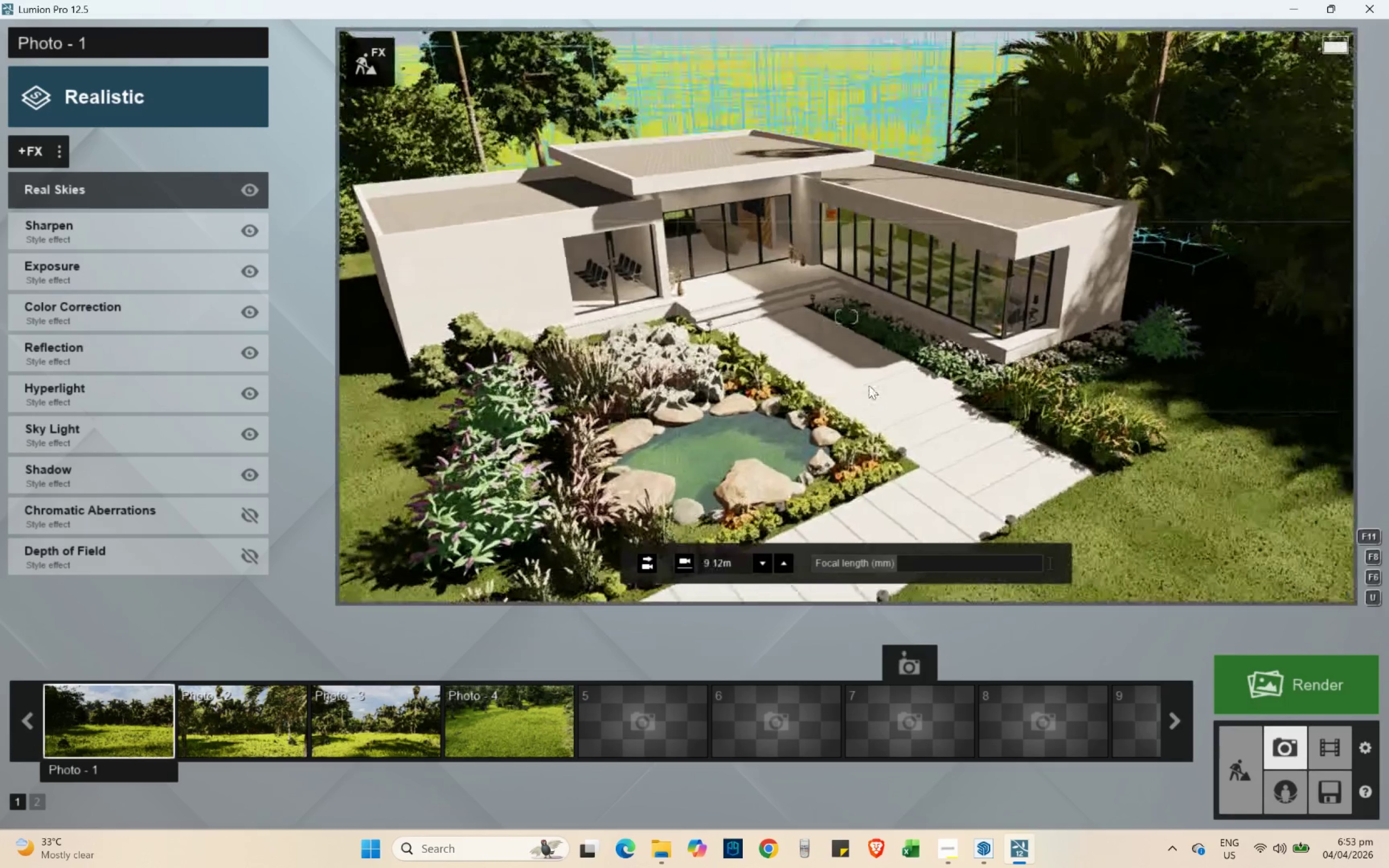 
hold_key(key=A, duration=0.42)
 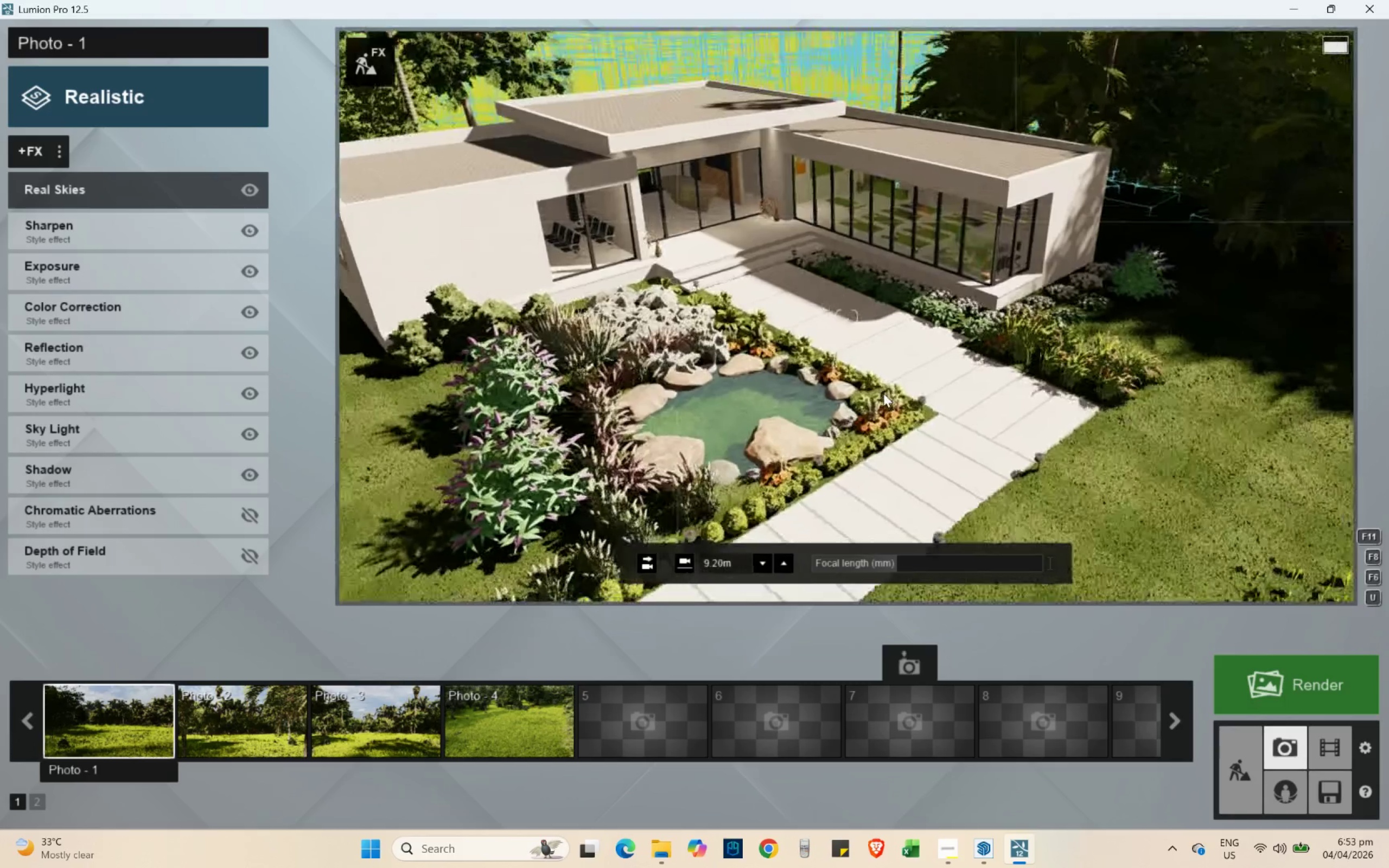 
hold_key(key=A, duration=5.49)
 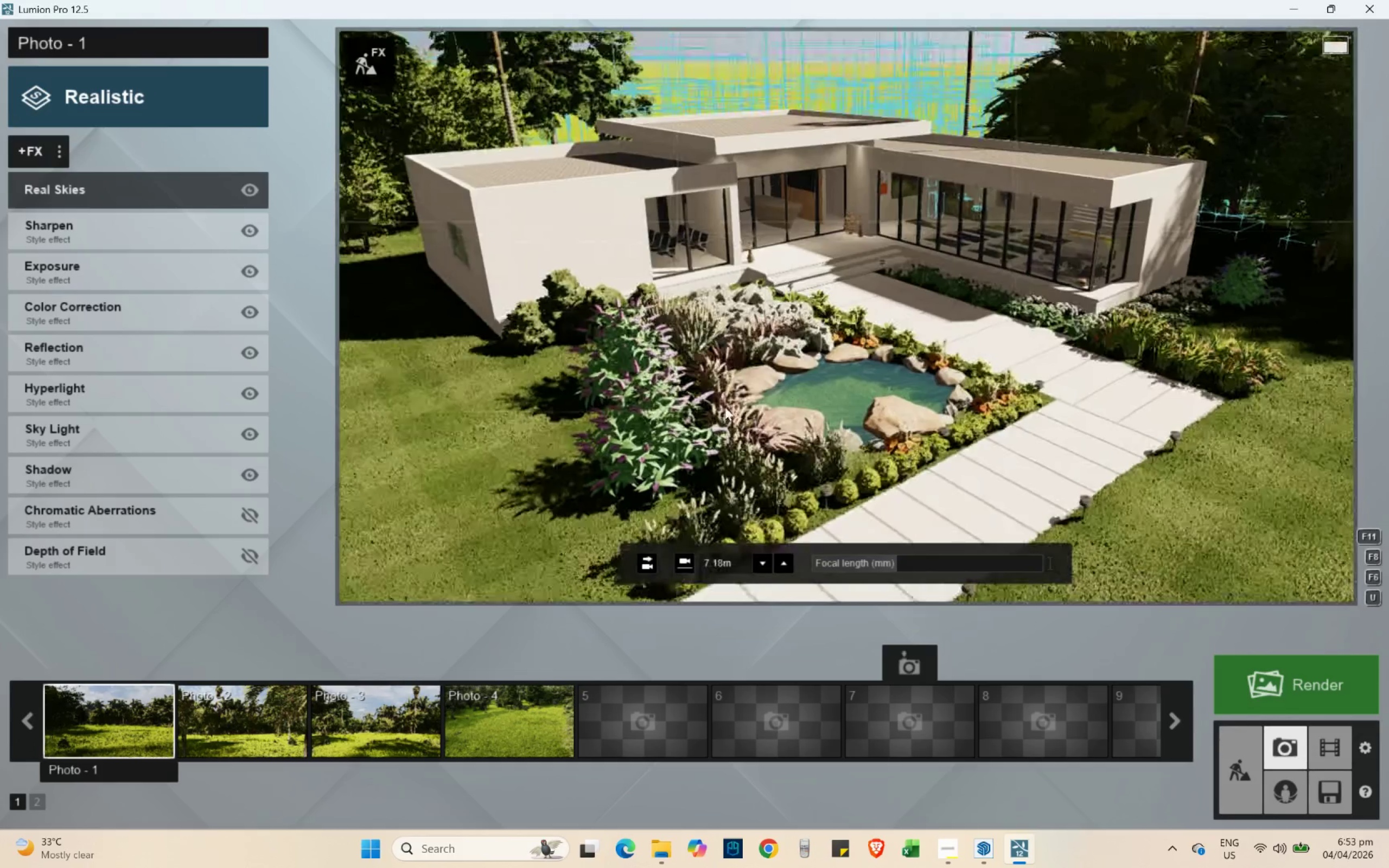 
left_click_drag(start_coordinate=[871, 392], to_coordinate=[869, 391])
 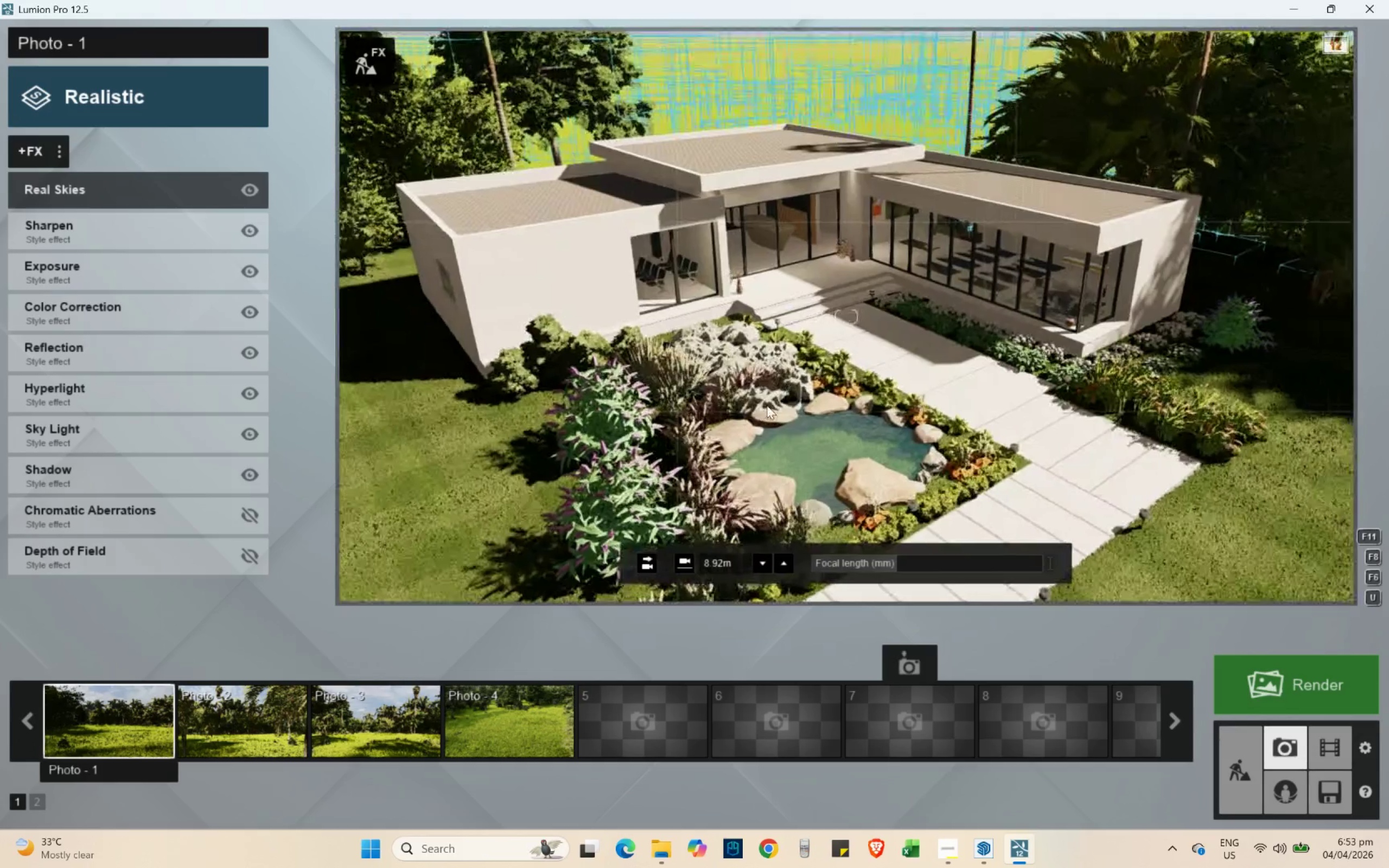 
left_click([764, 393])
 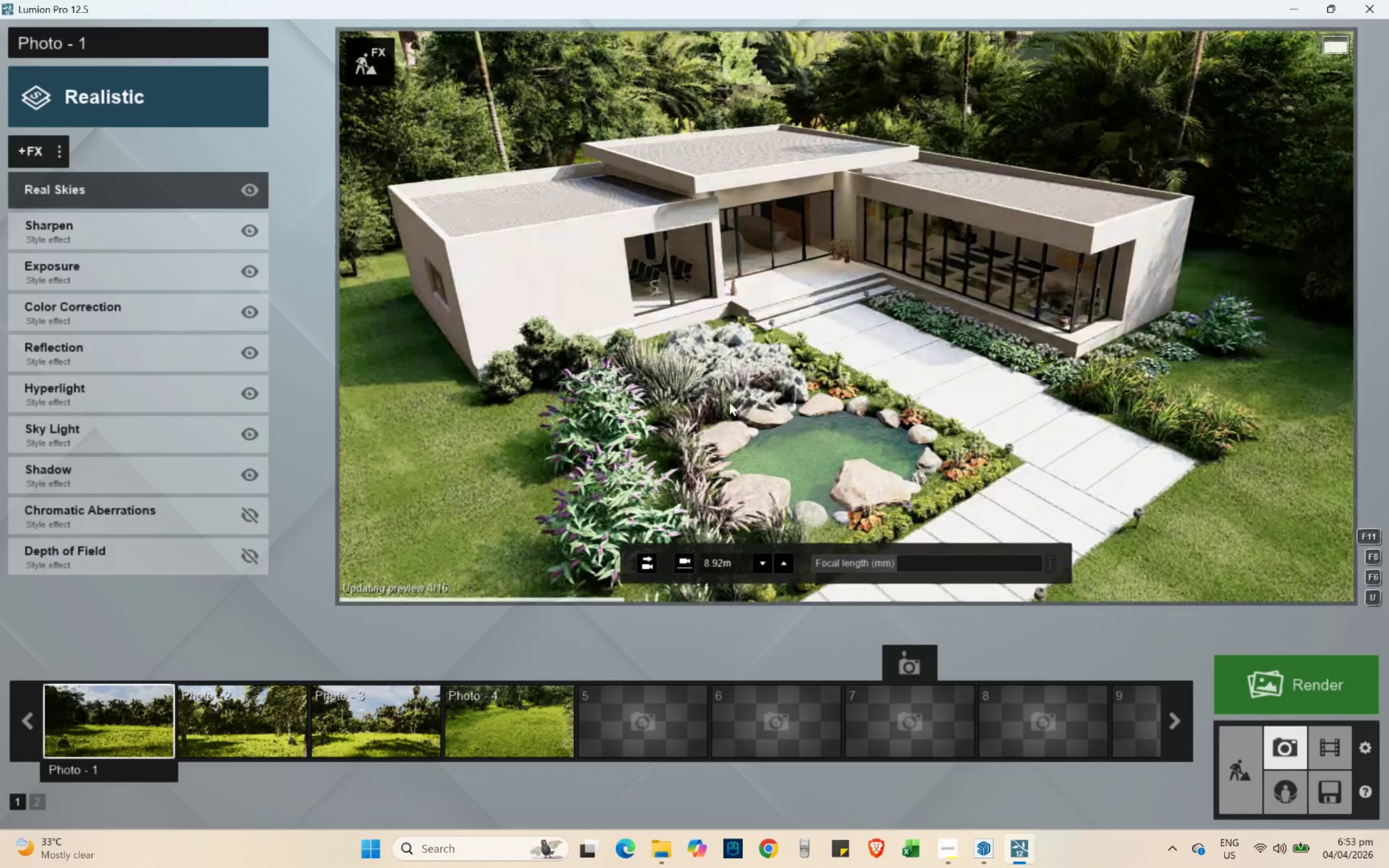 
hold_key(key=E, duration=0.56)
 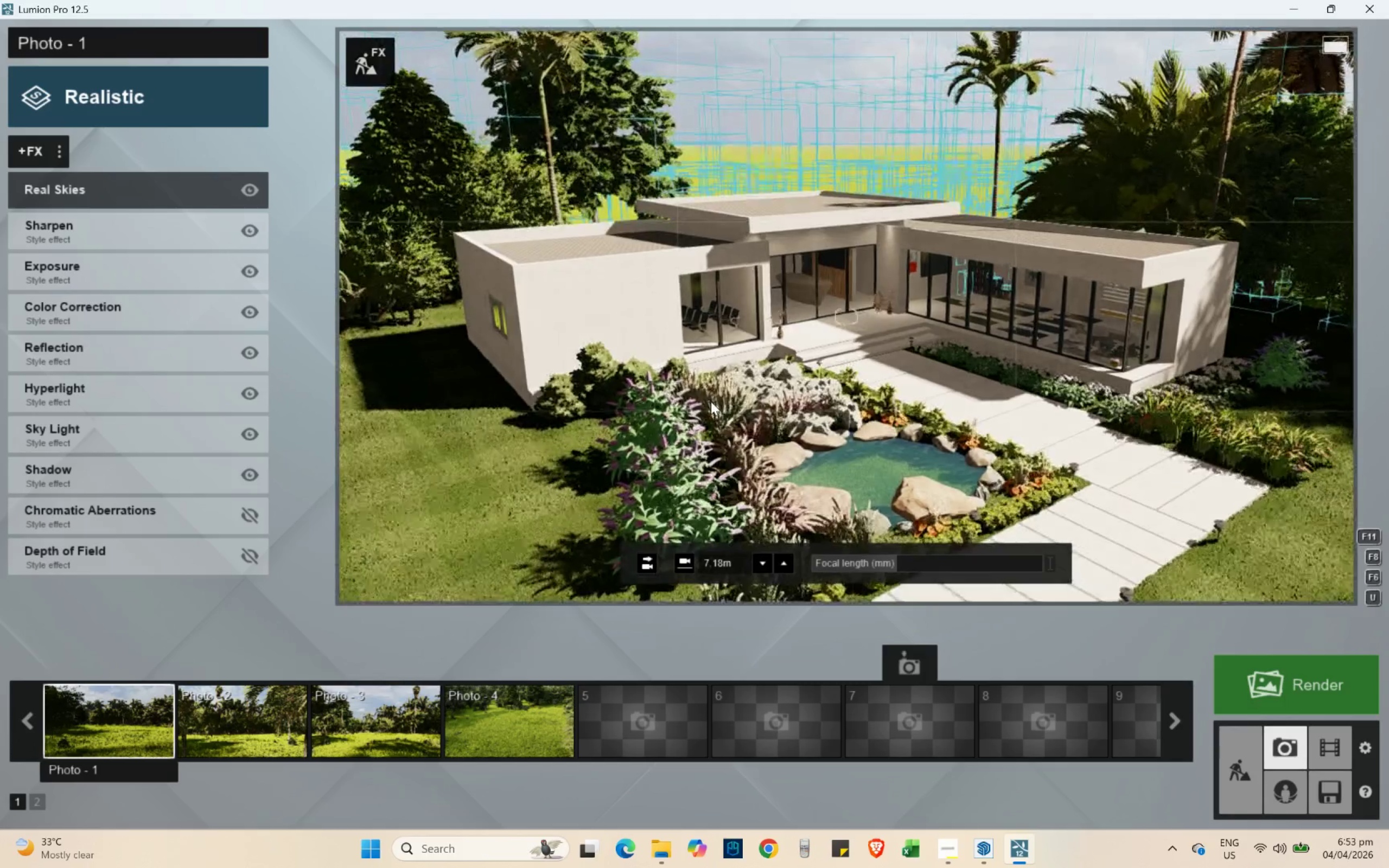 
left_click([708, 400])
 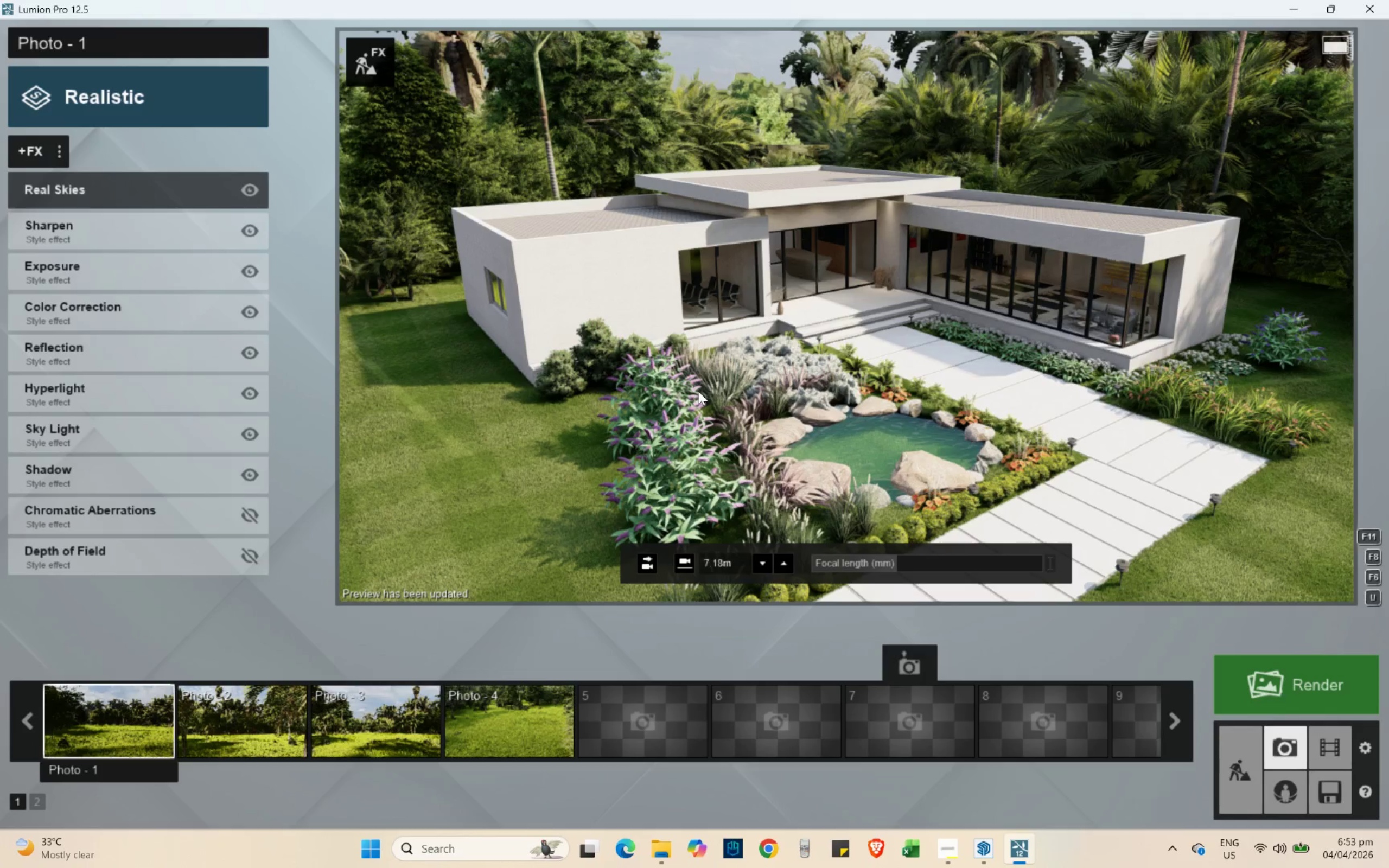 
wait(10.56)
 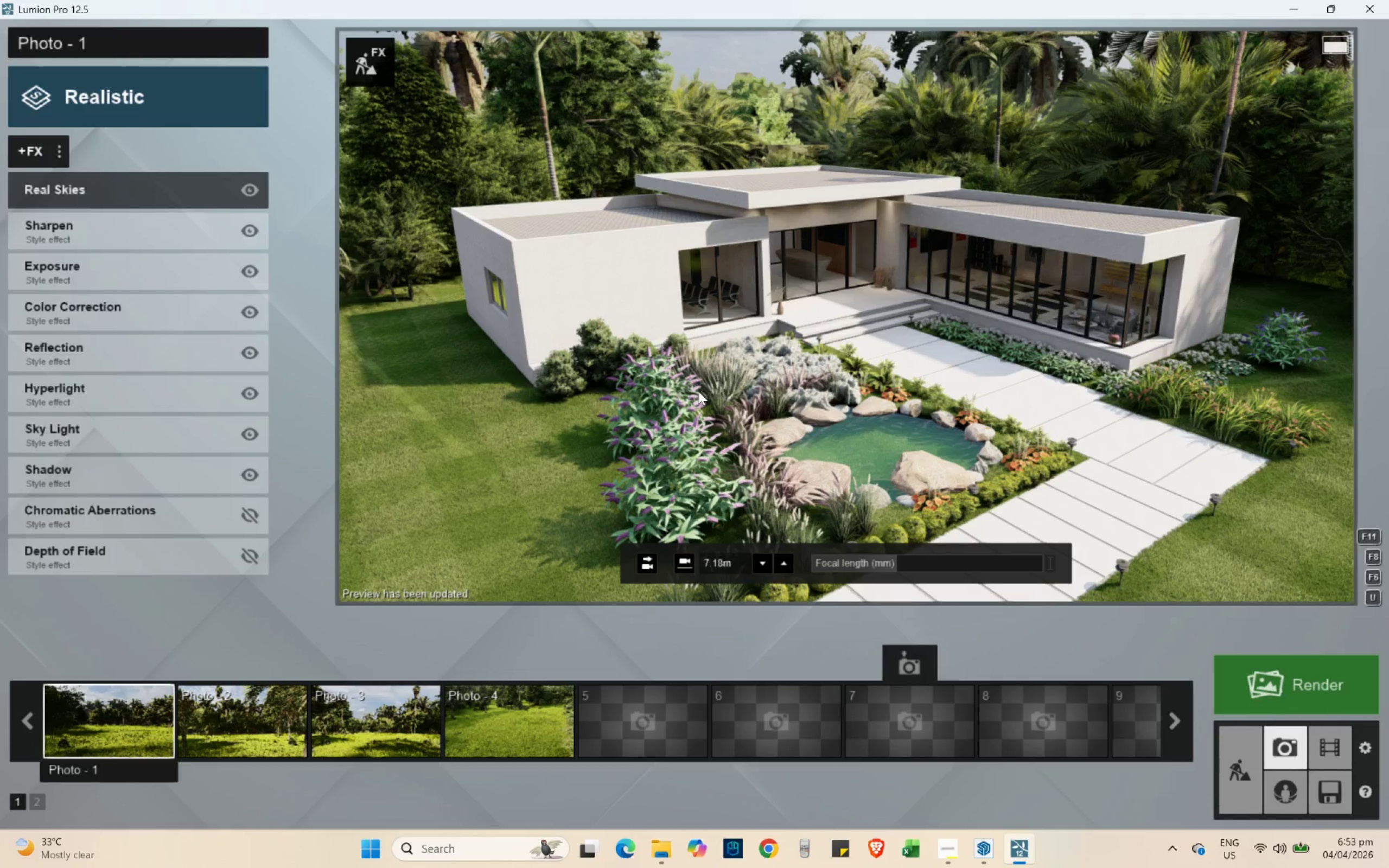 
hold_key(key=A, duration=0.39)
 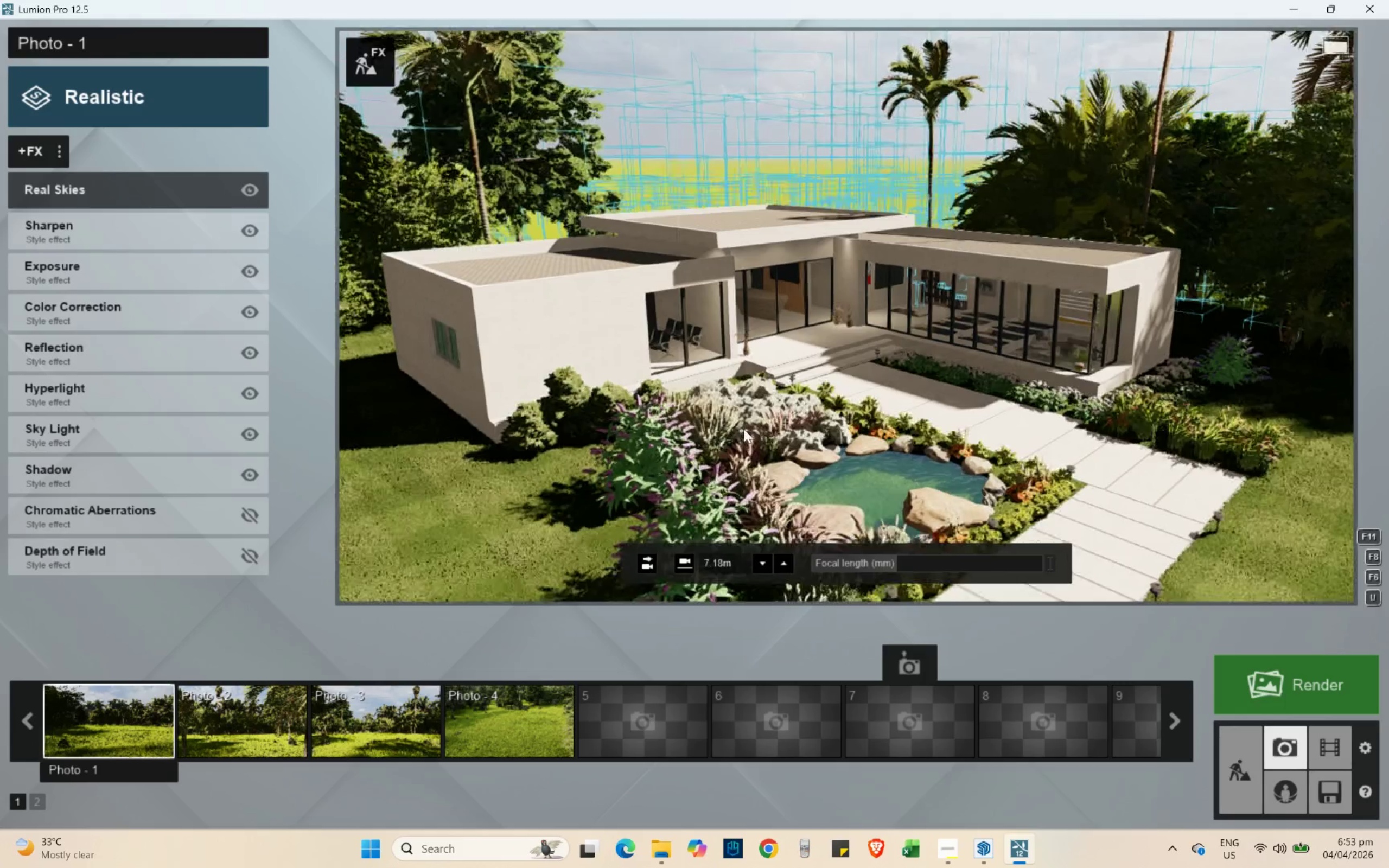 
hold_key(key=D, duration=1.38)
 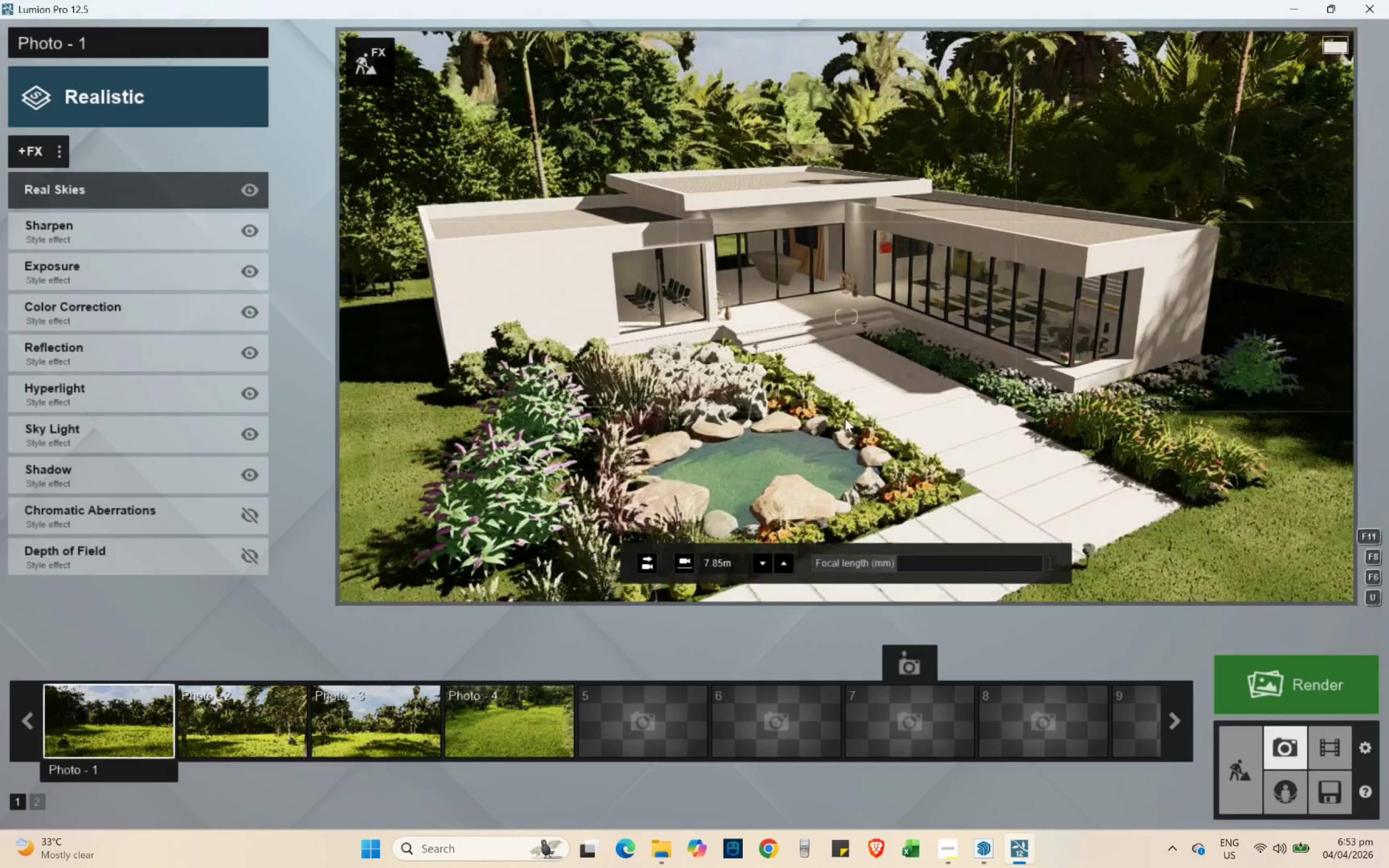 
type(seqaa)
 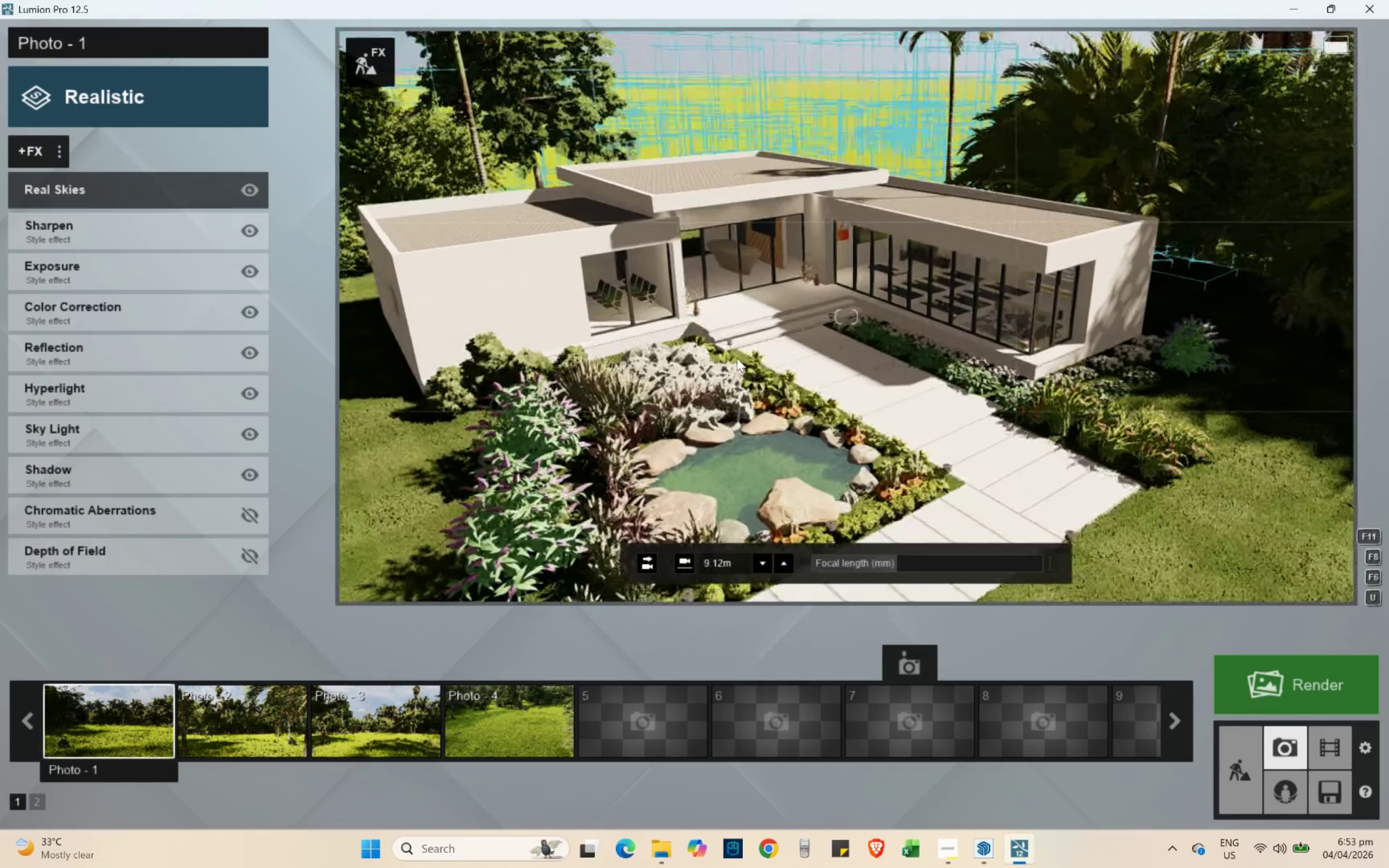 
left_click([751, 355])
 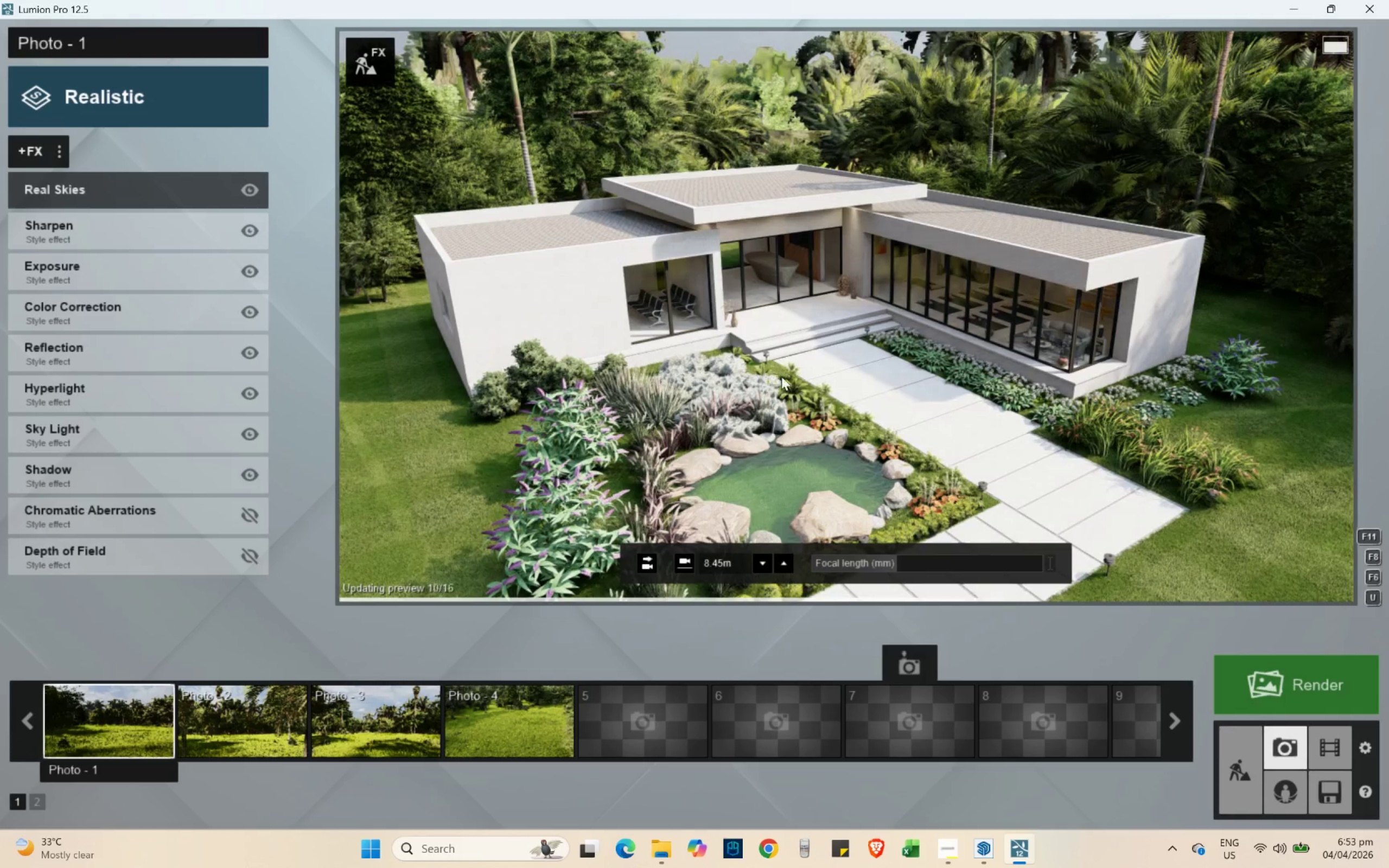 
key(A)
 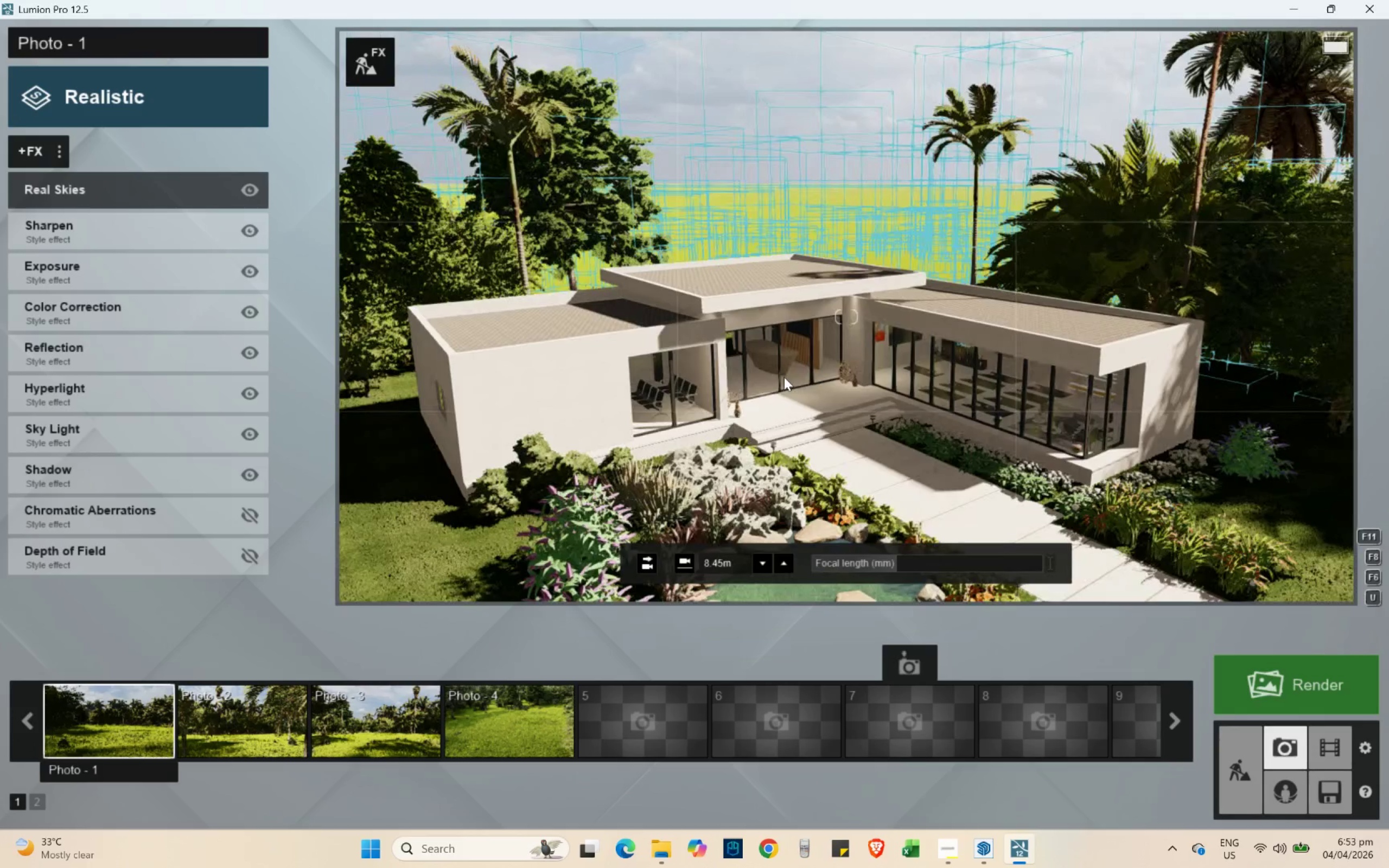 
wait(6.08)
 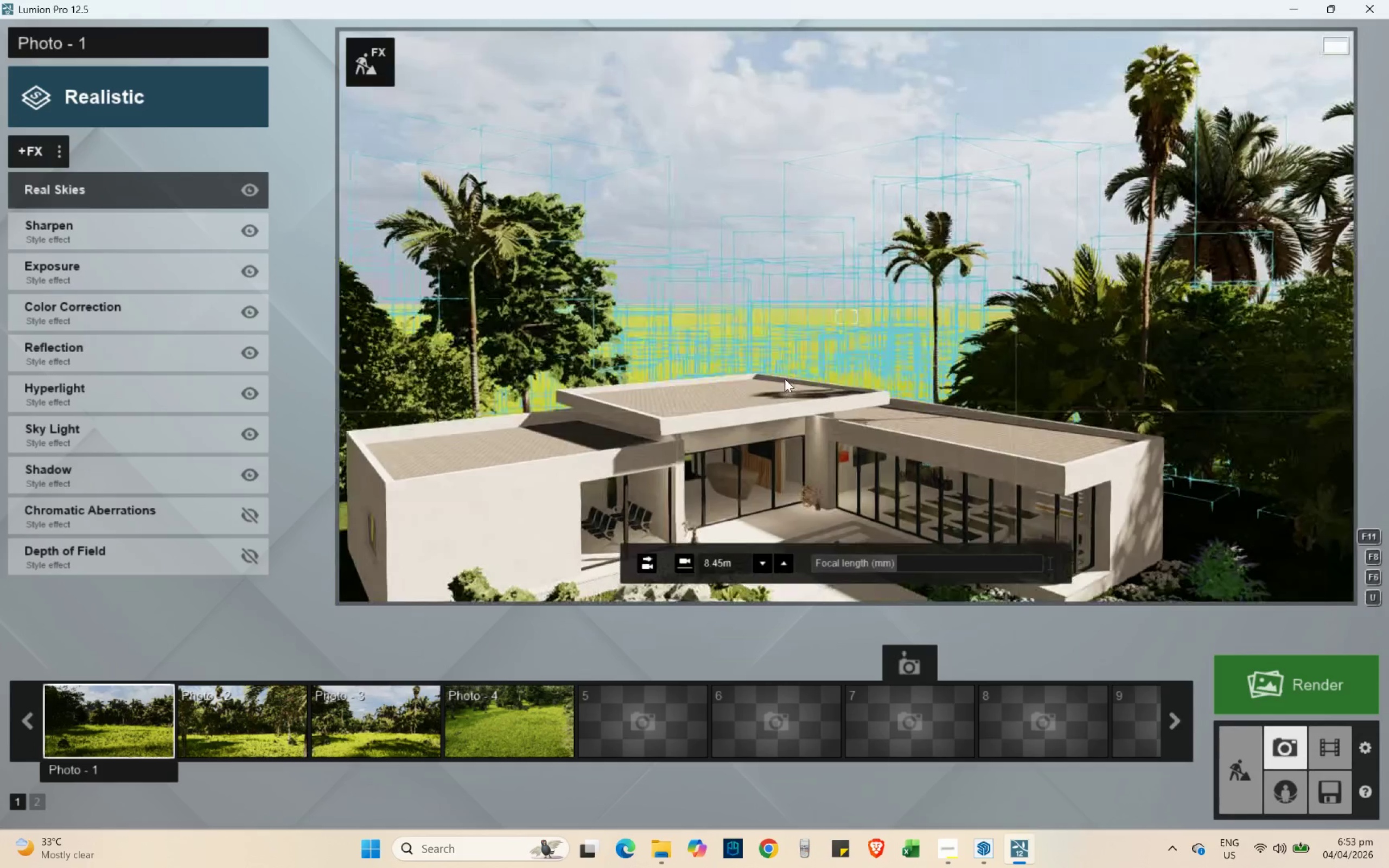 
left_click_drag(start_coordinate=[890, 562], to_coordinate=[883, 561])
 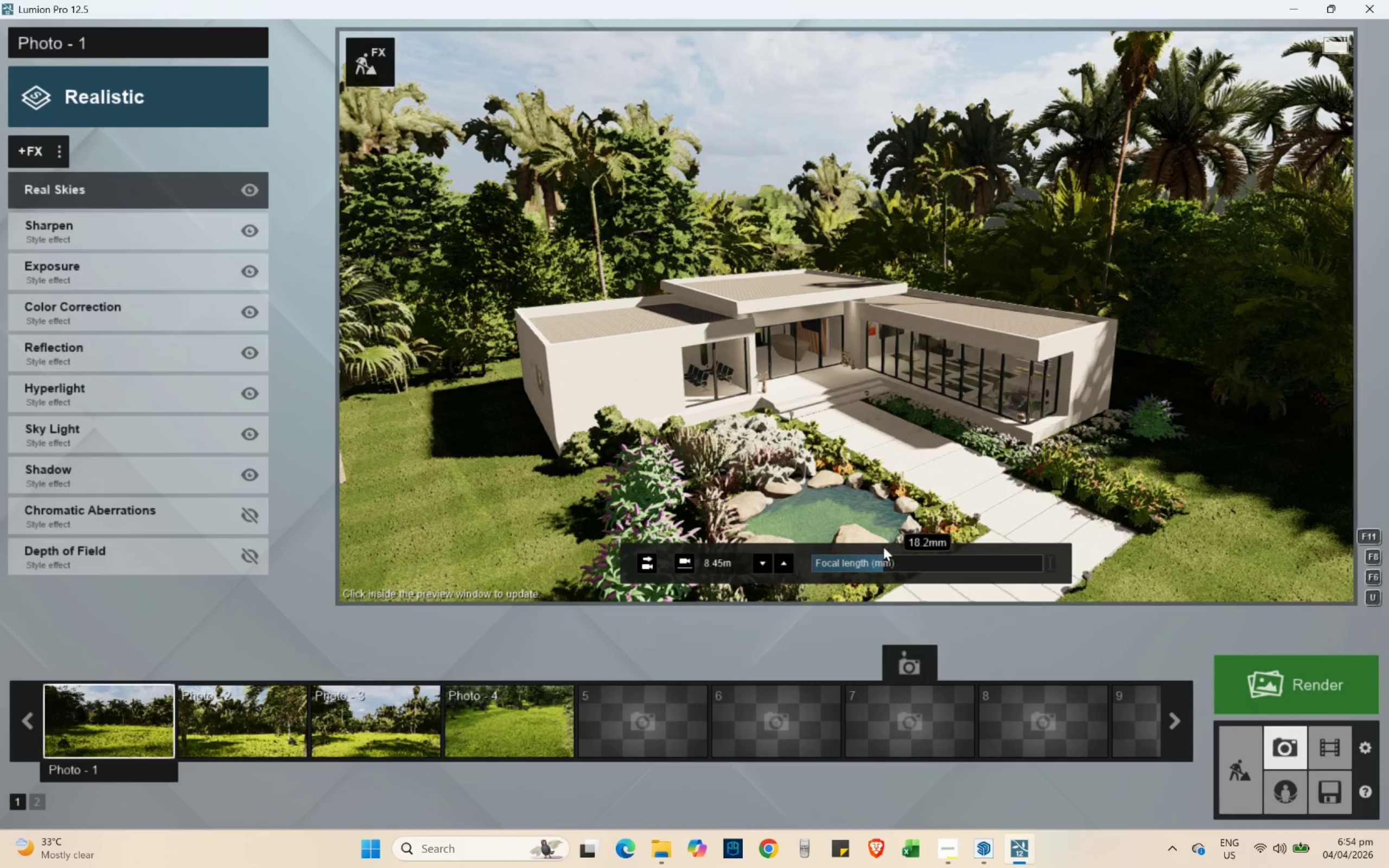 
type(we)
 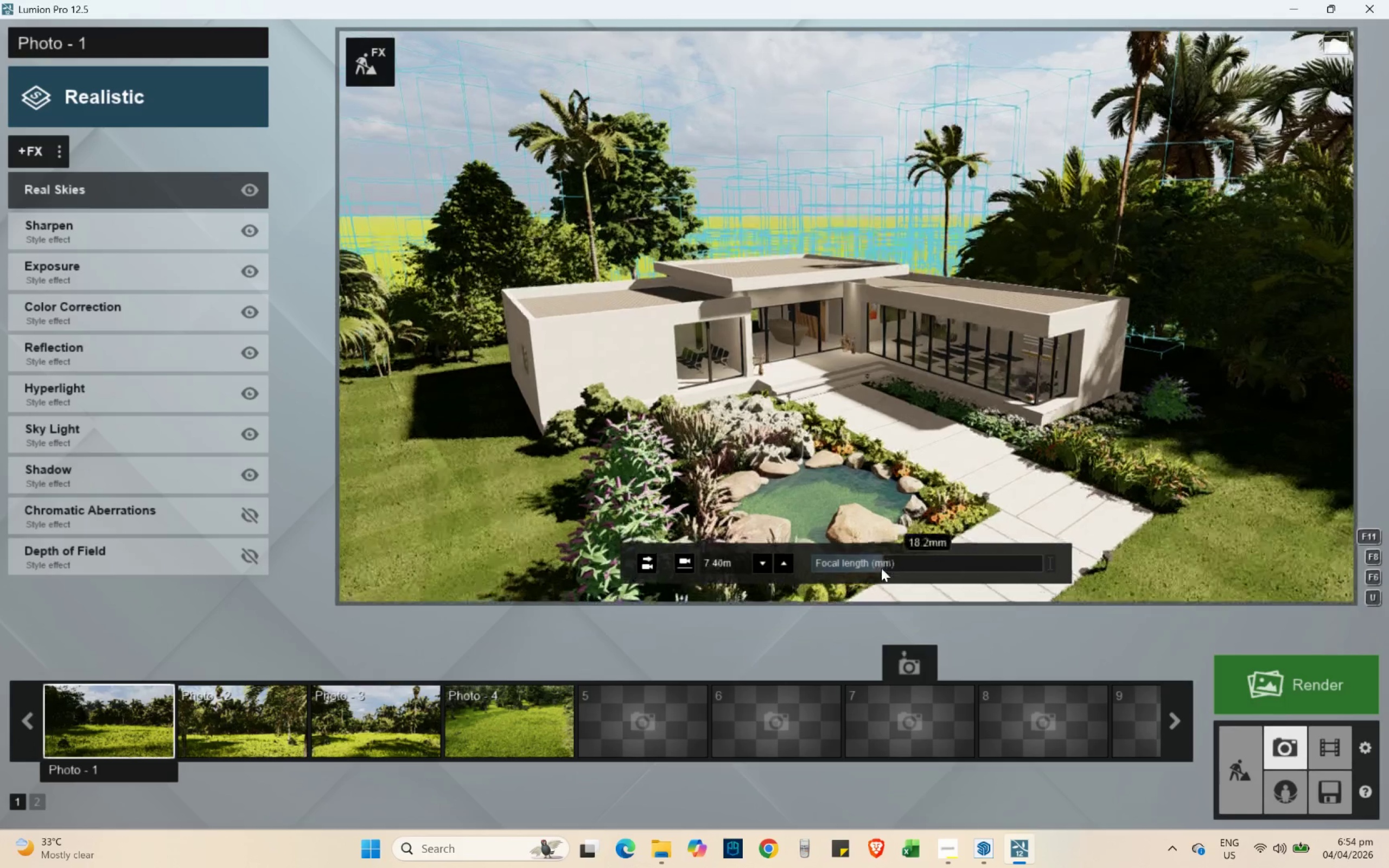 
left_click_drag(start_coordinate=[881, 568], to_coordinate=[864, 572])
 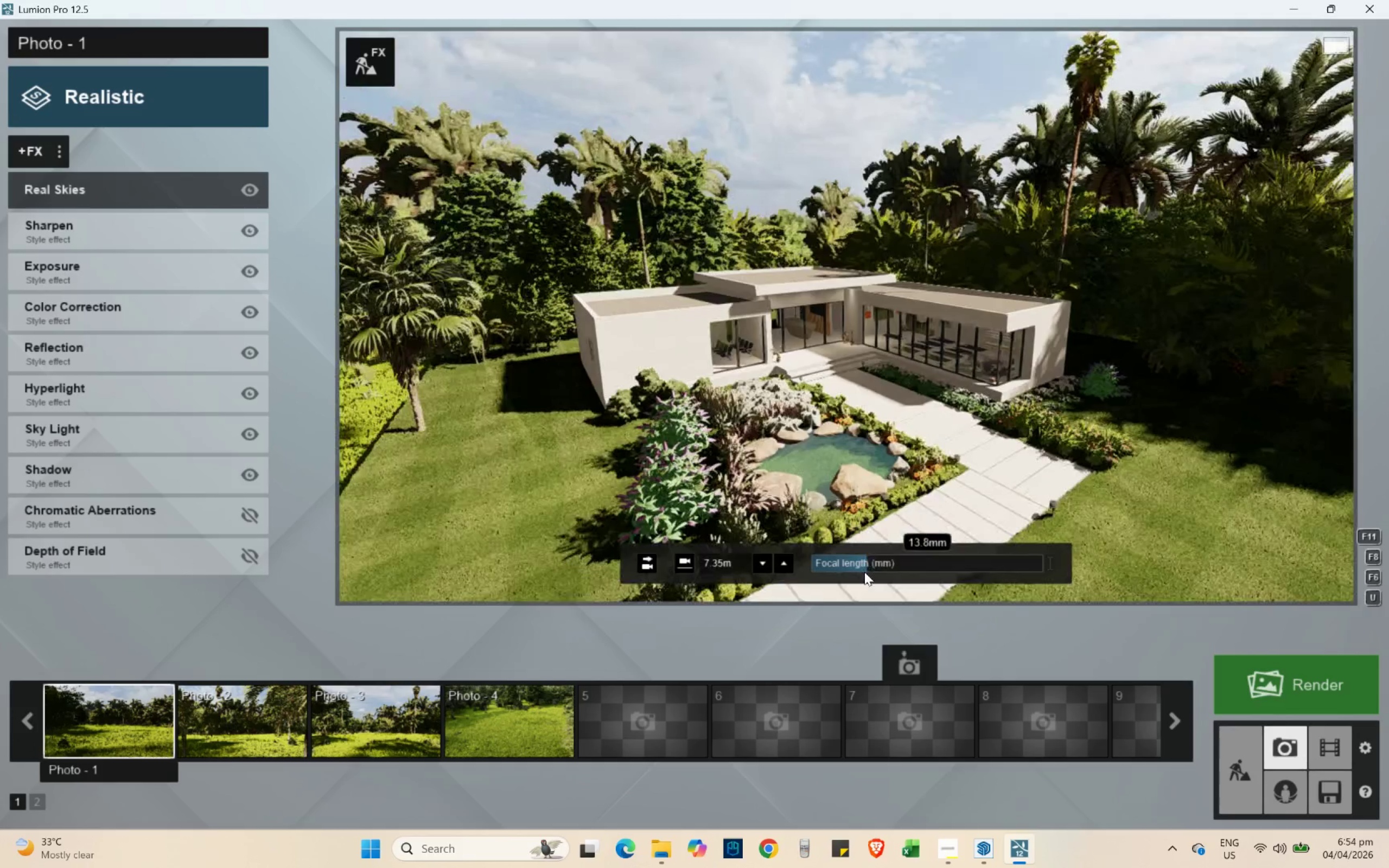 
hold_key(key=W, duration=0.67)
 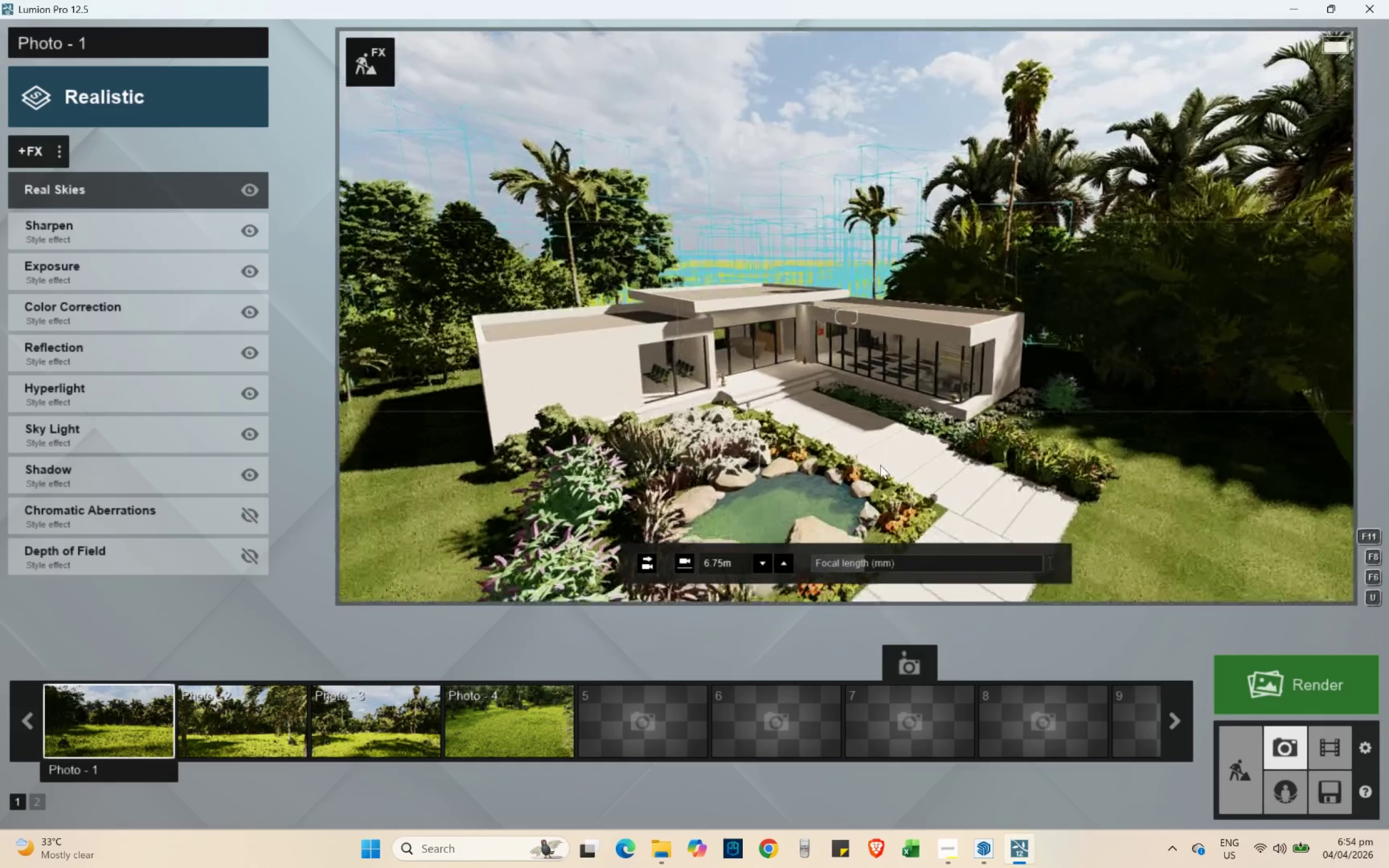 
left_click([870, 444])
 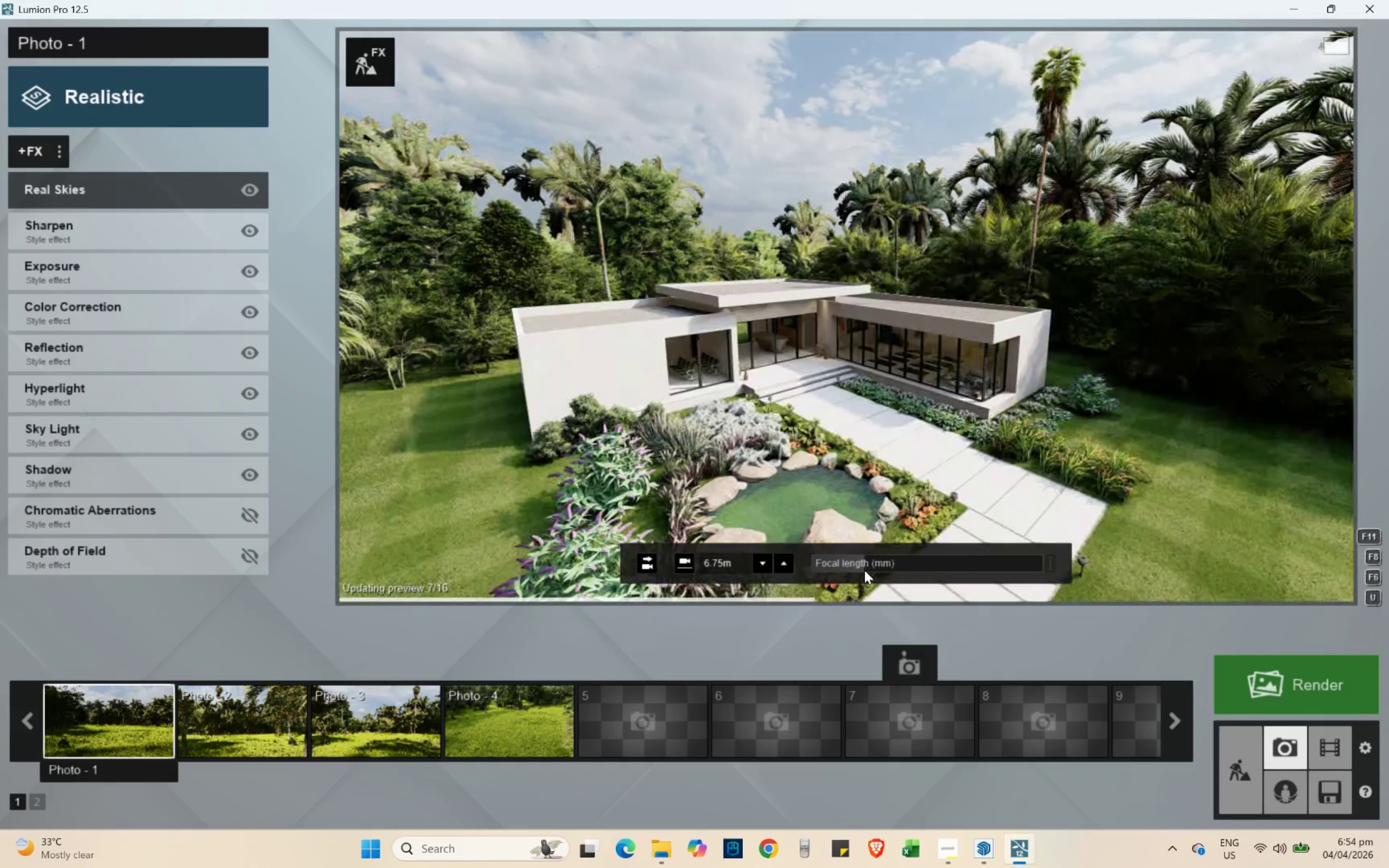 
left_click_drag(start_coordinate=[860, 572], to_coordinate=[880, 572])
 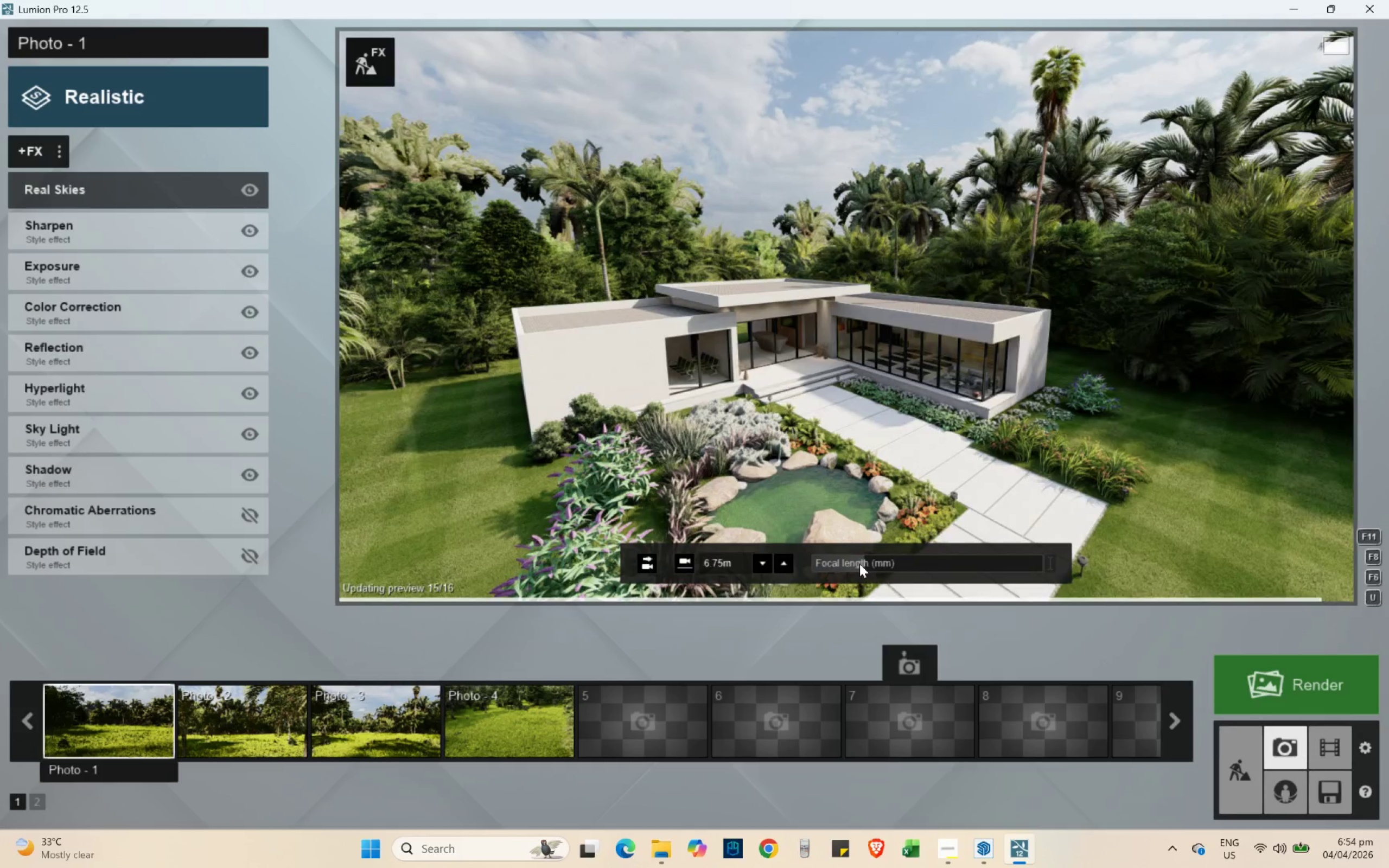 
left_click_drag(start_coordinate=[860, 563], to_coordinate=[883, 561])
 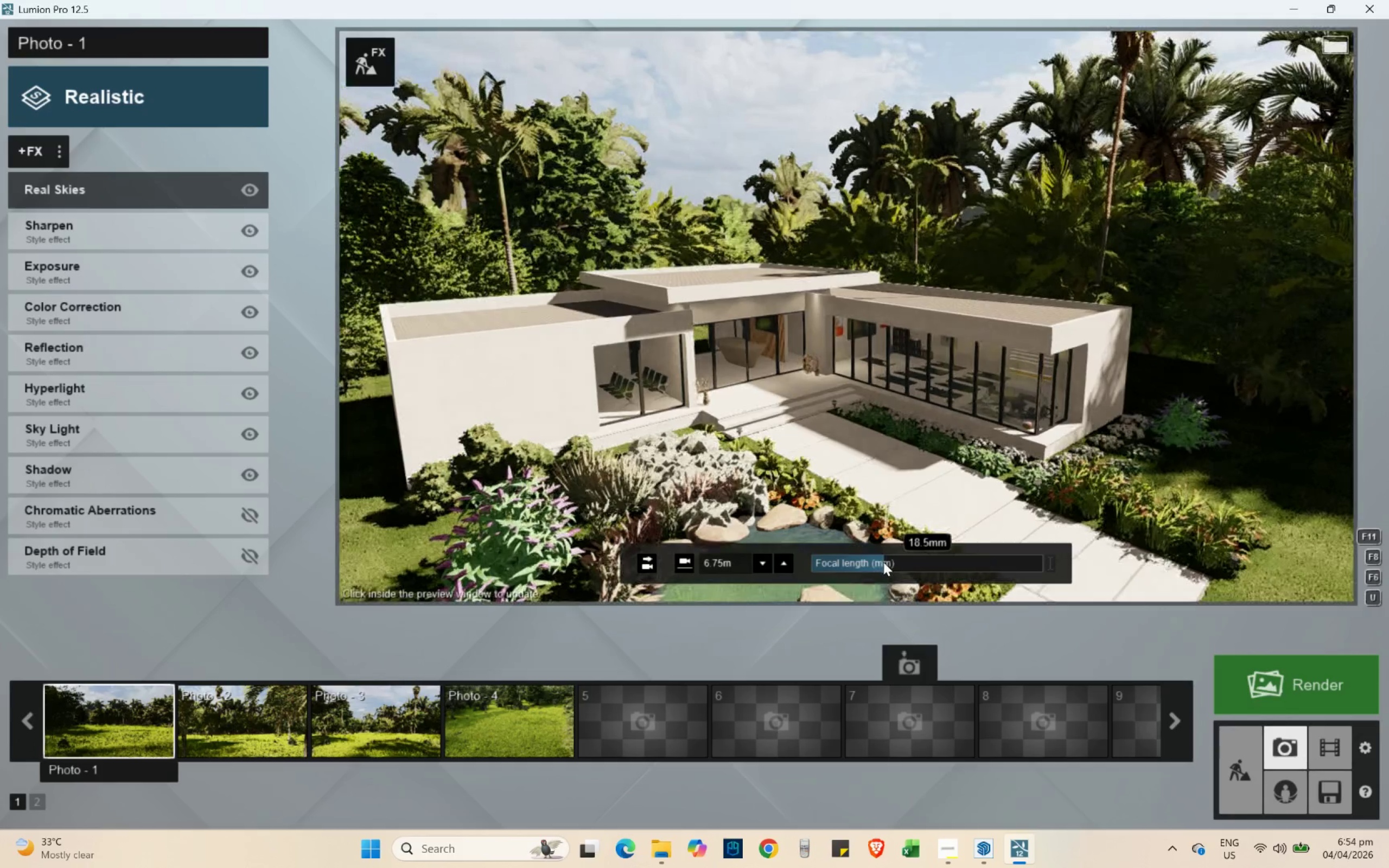 
hold_key(key=S, duration=0.31)
 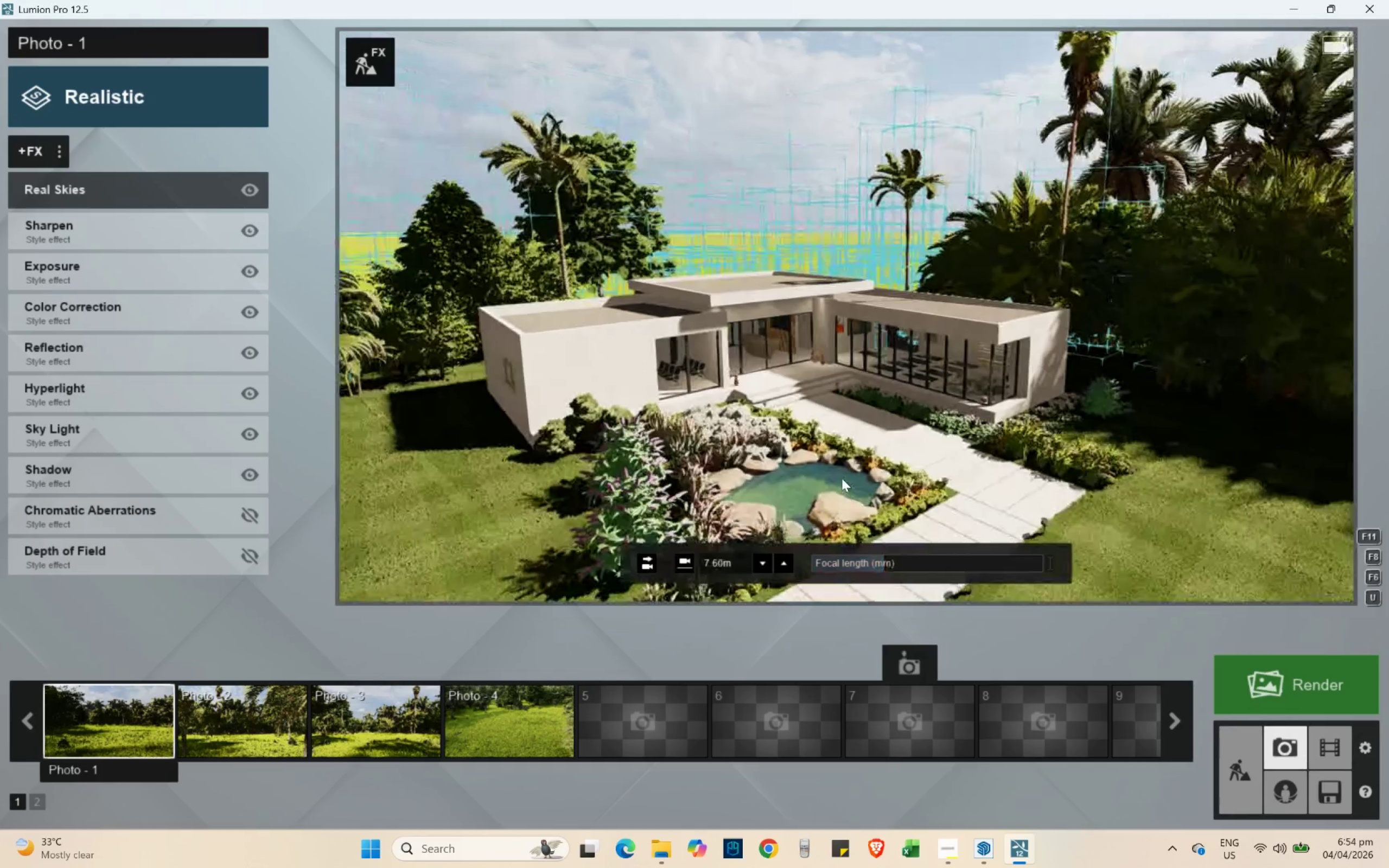 
key(Shift+ShiftLeft)
 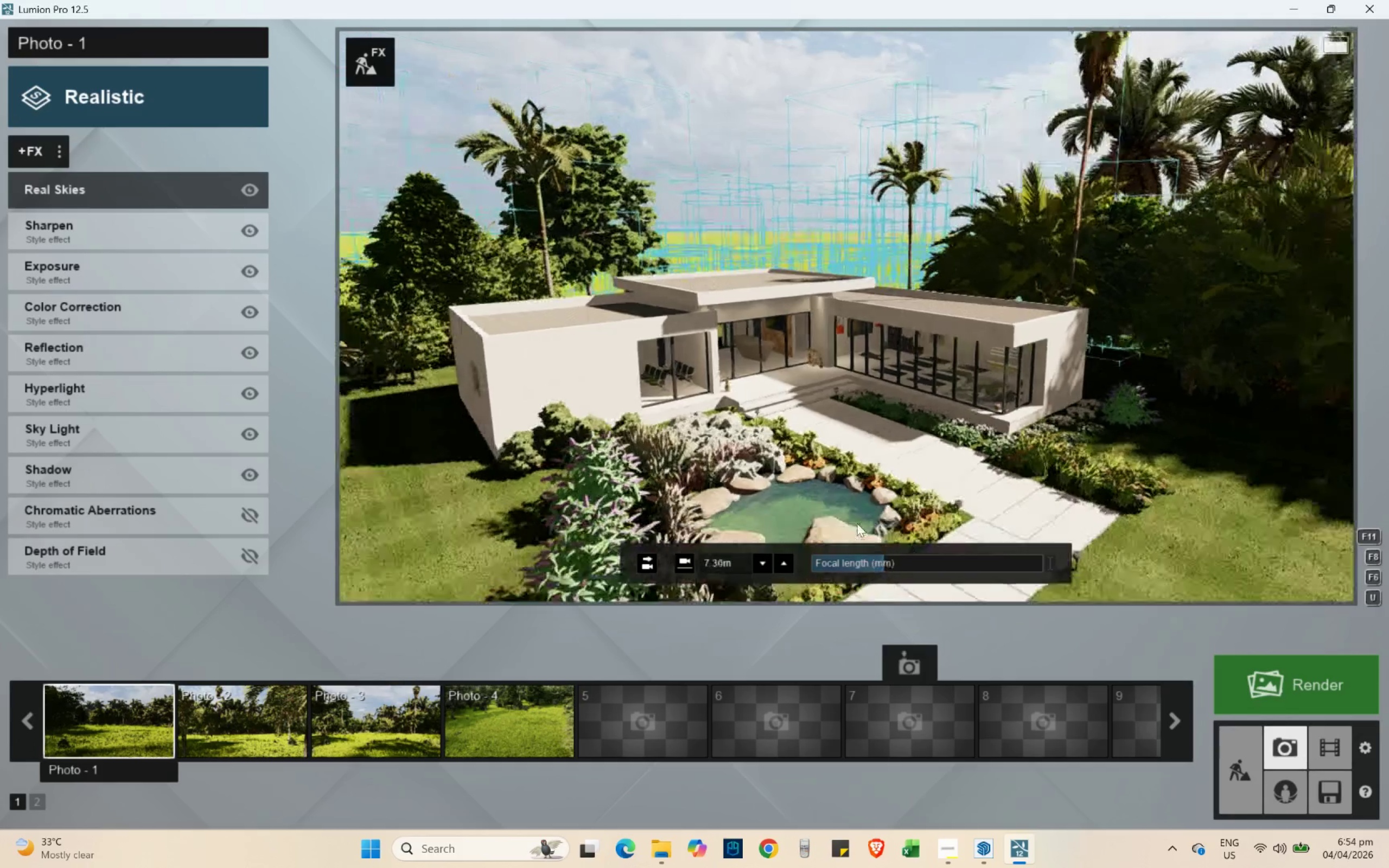 
key(S)
 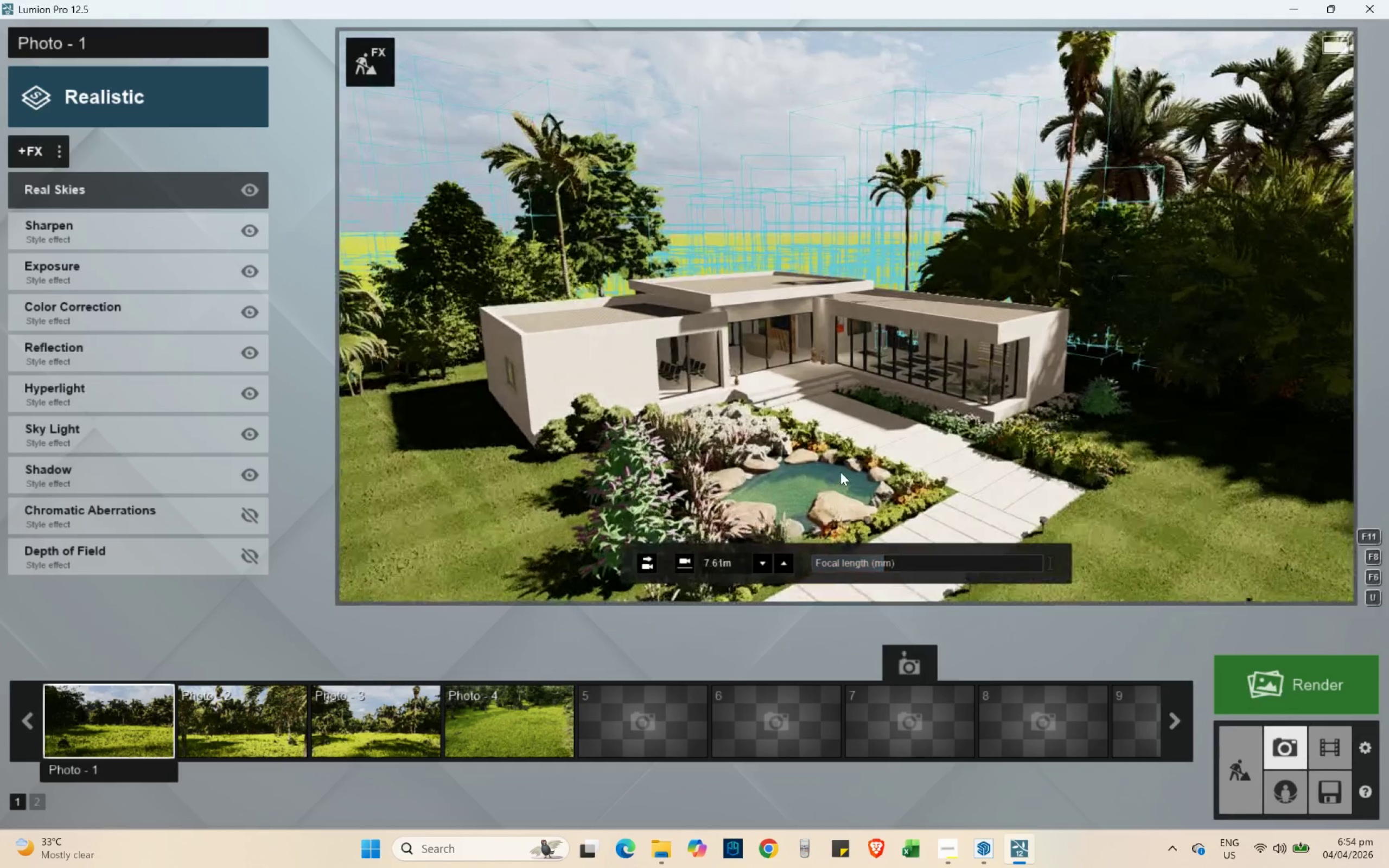 
key(Shift+ShiftLeft)
 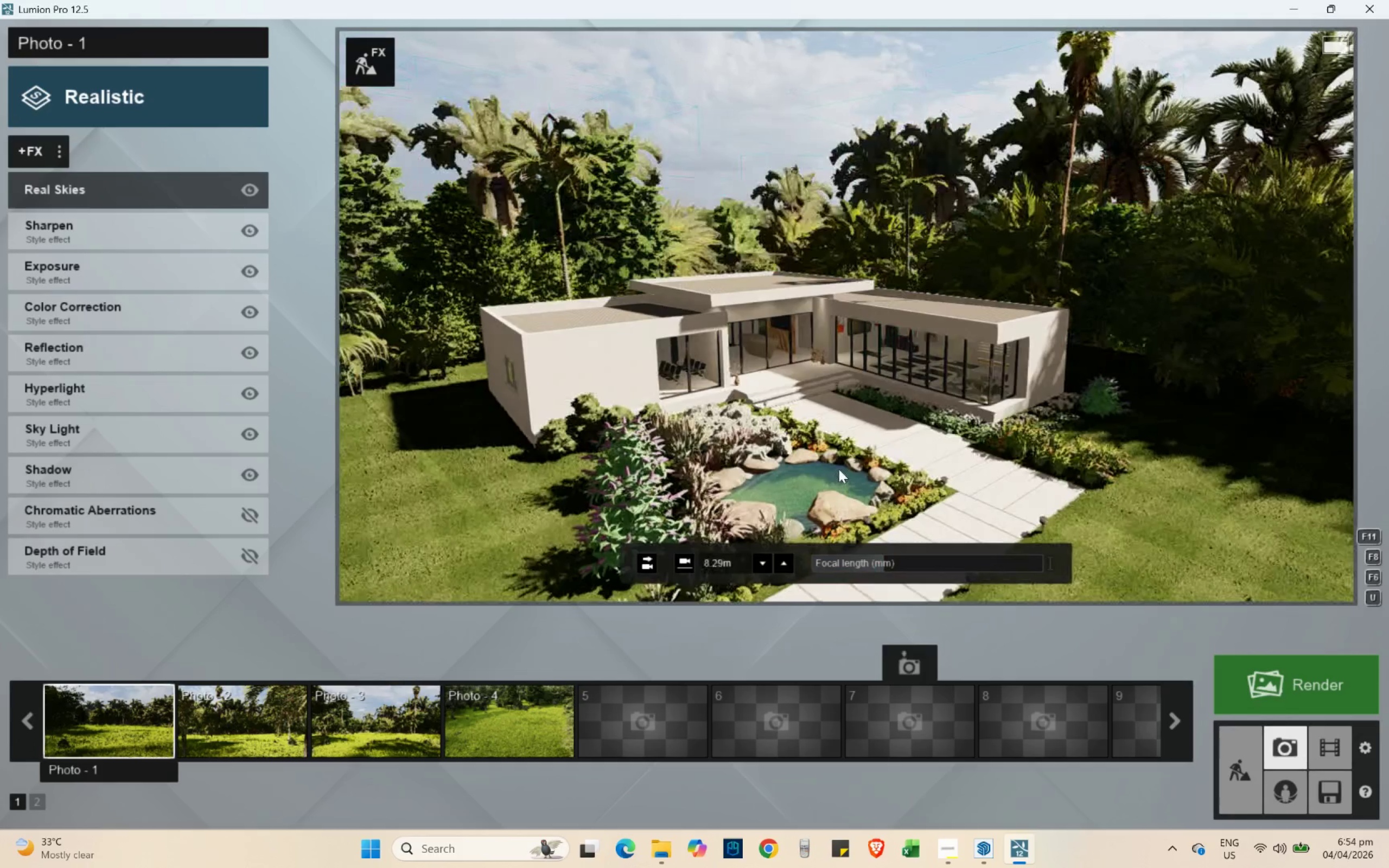 
key(Shift+S)
 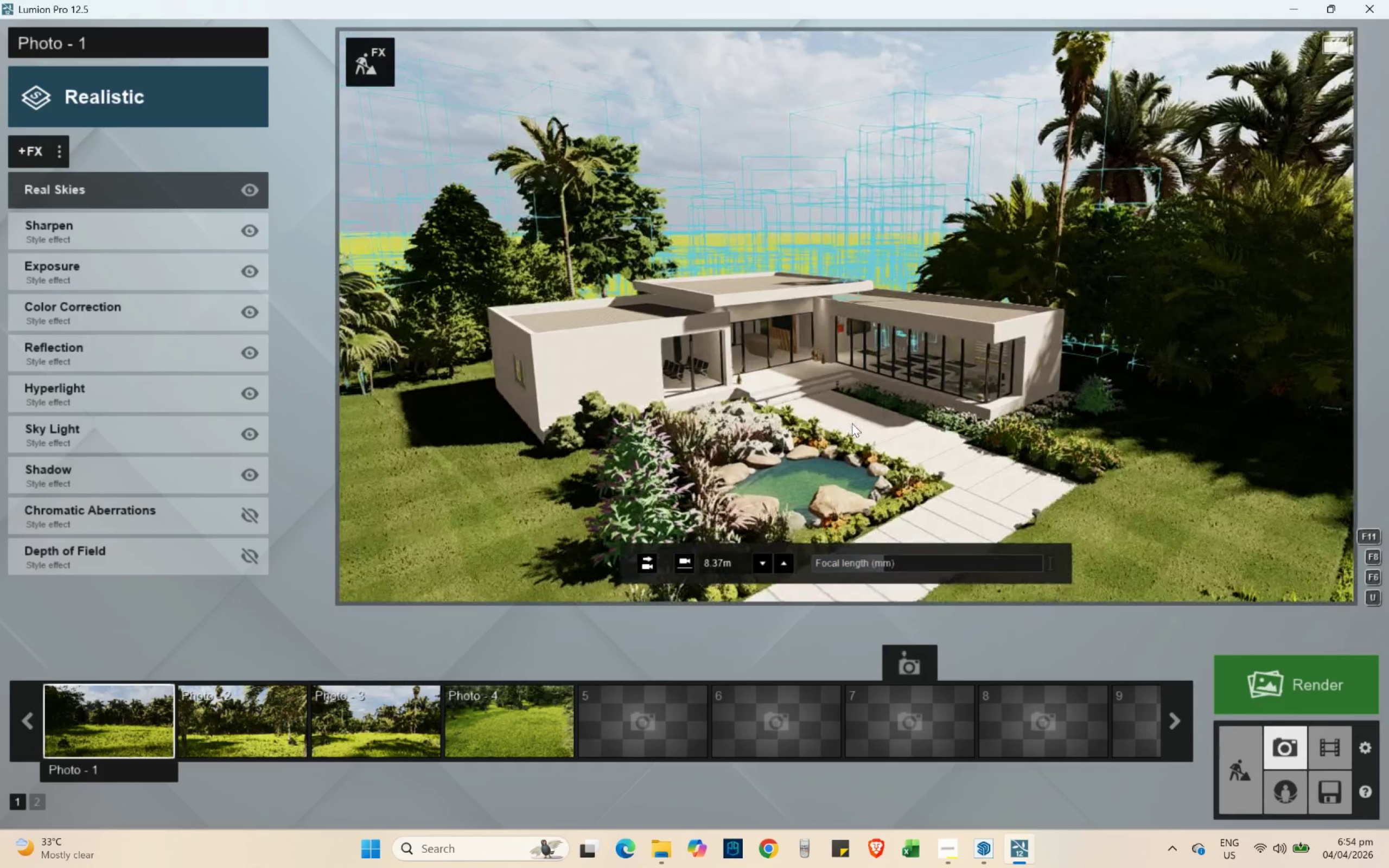 
left_click([852, 423])
 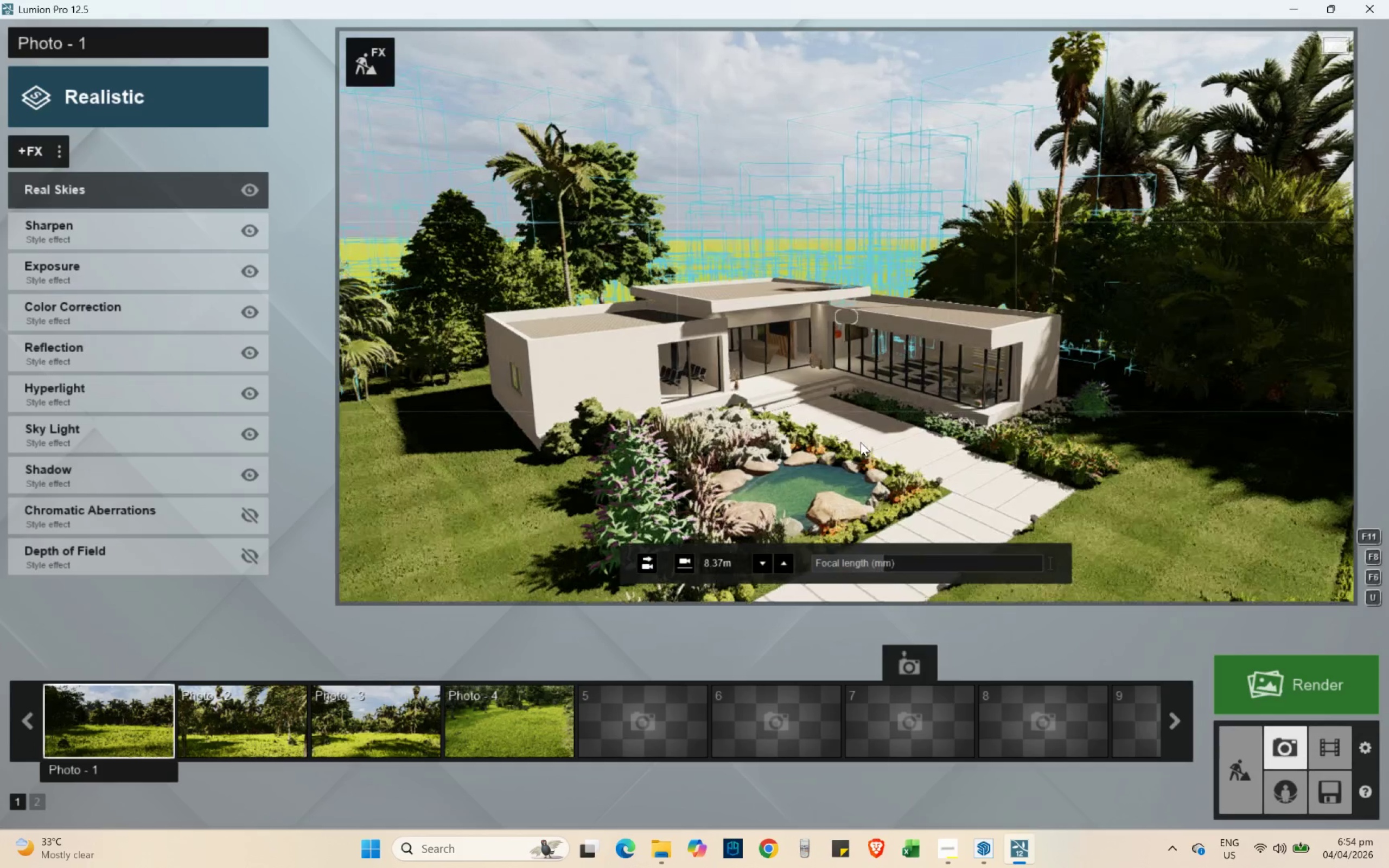 
type(eeeeq)
 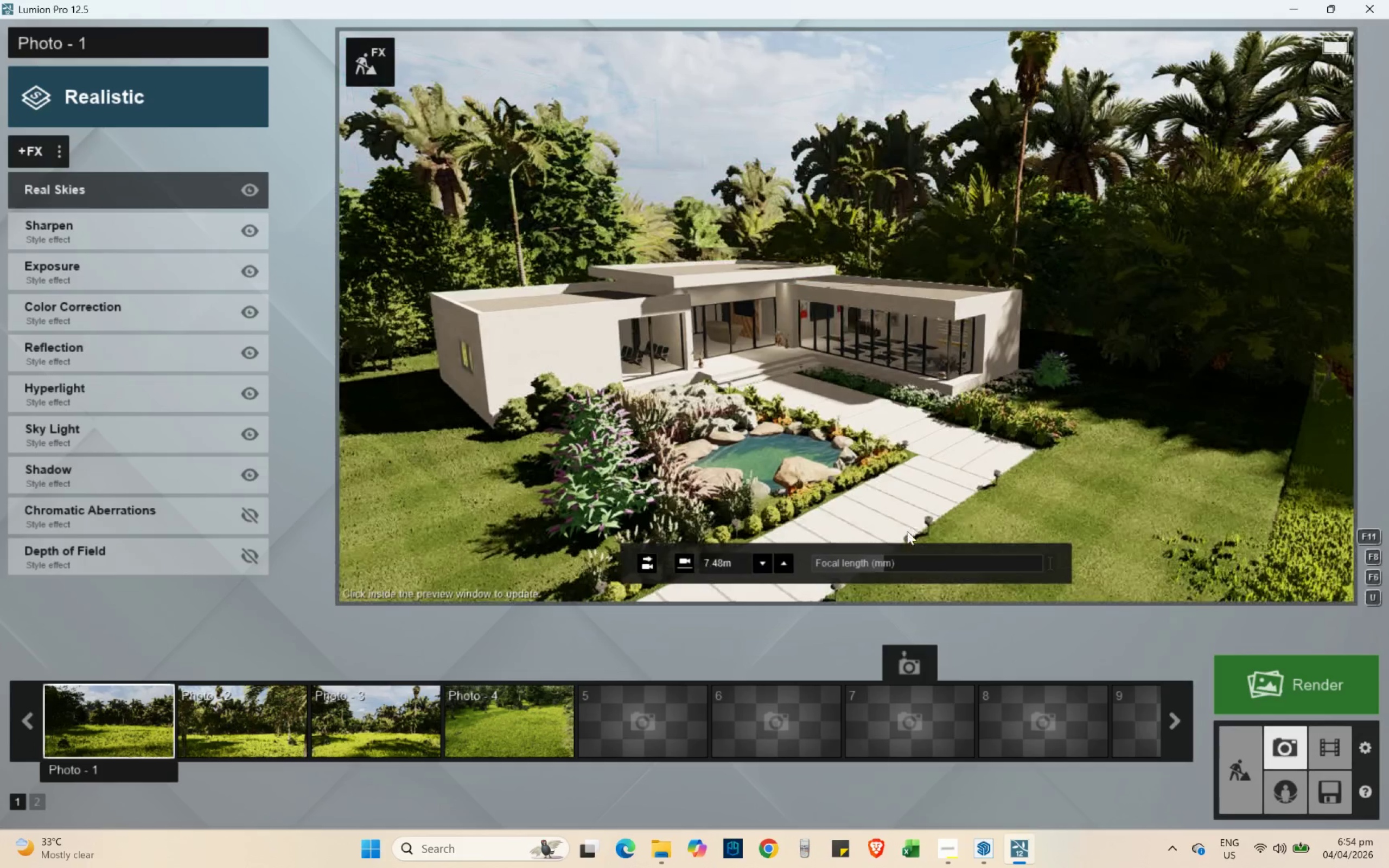 
left_click_drag(start_coordinate=[883, 573], to_coordinate=[898, 573])
 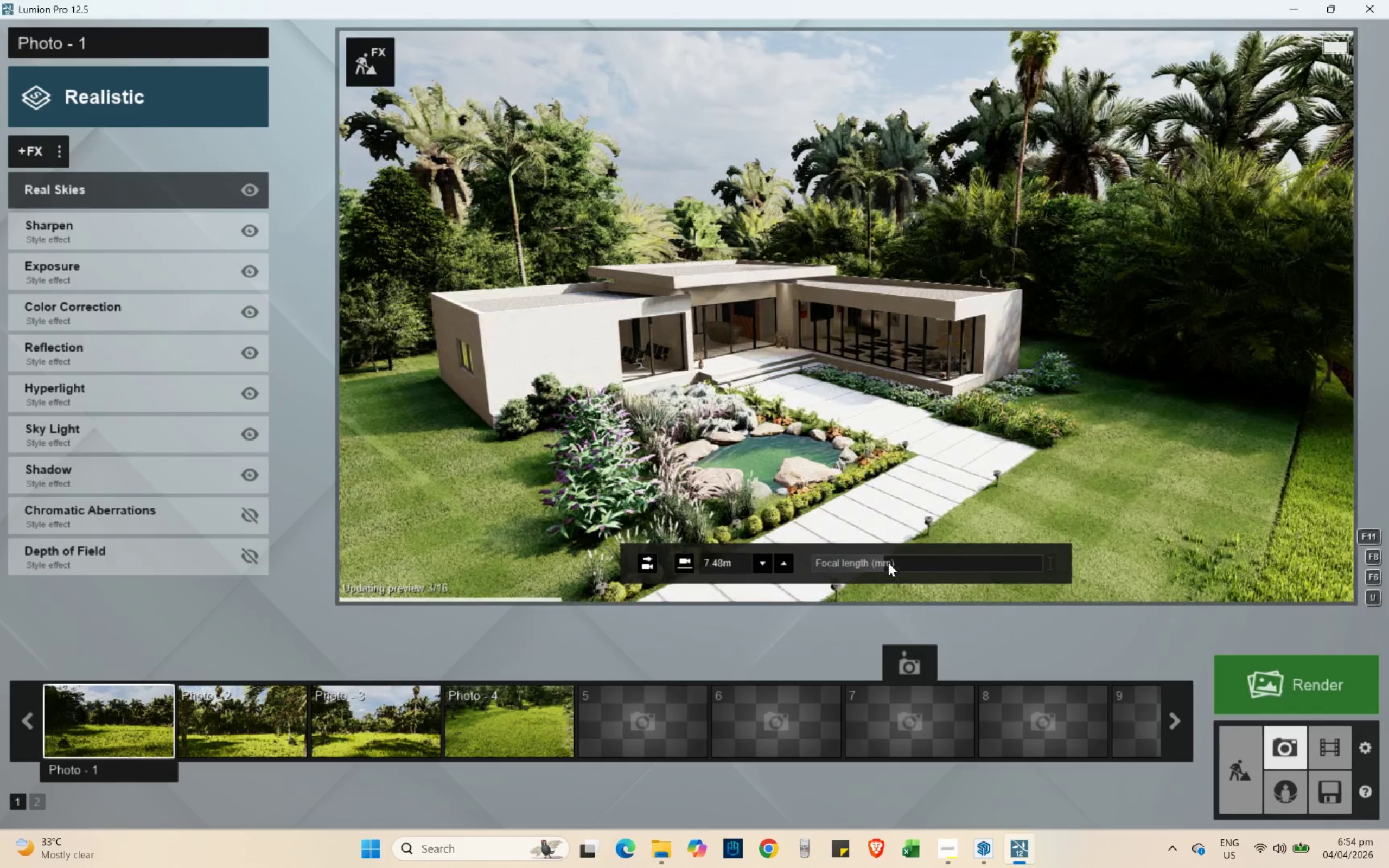 
left_click_drag(start_coordinate=[888, 562], to_coordinate=[902, 561])
 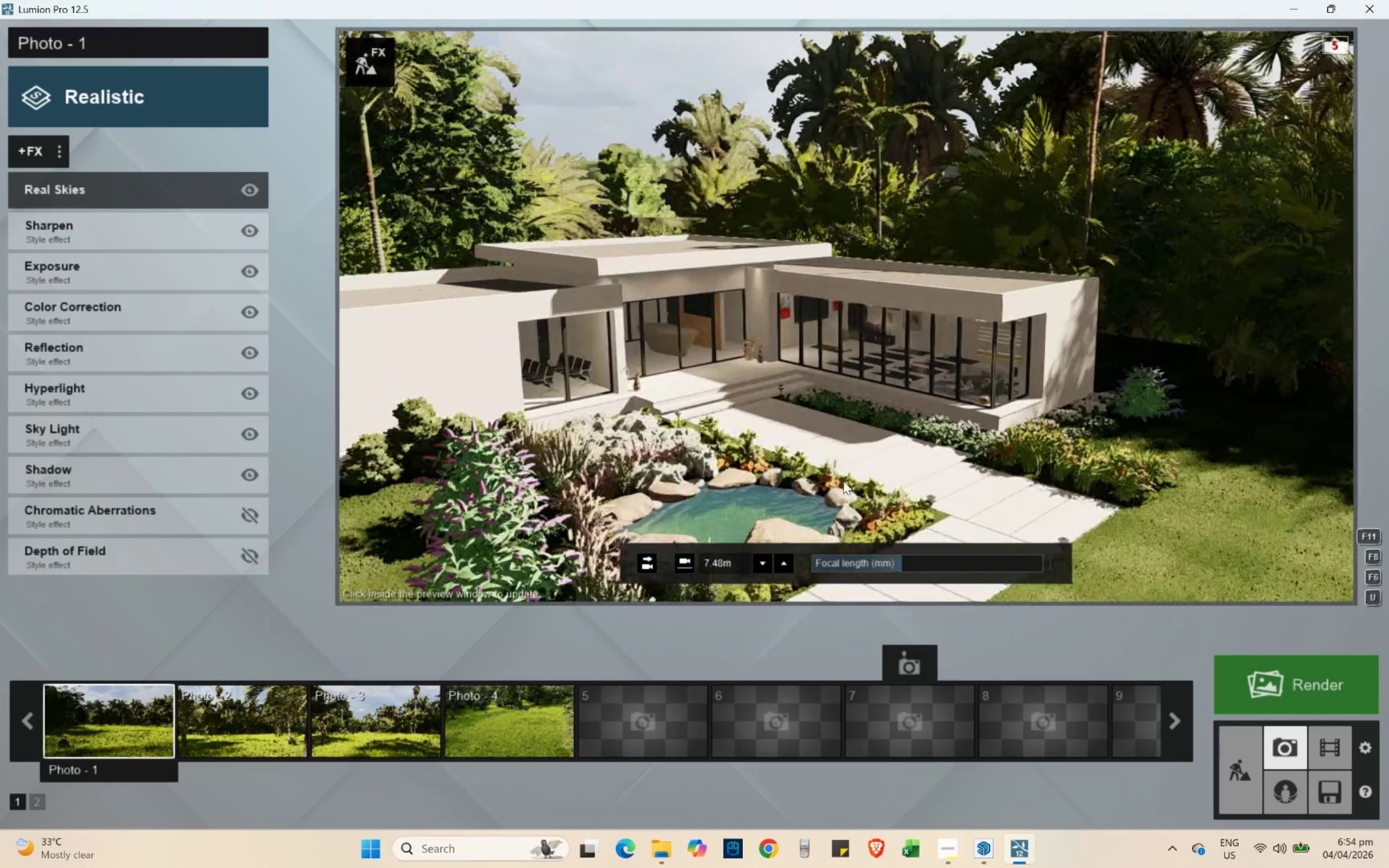 
type(sa)
 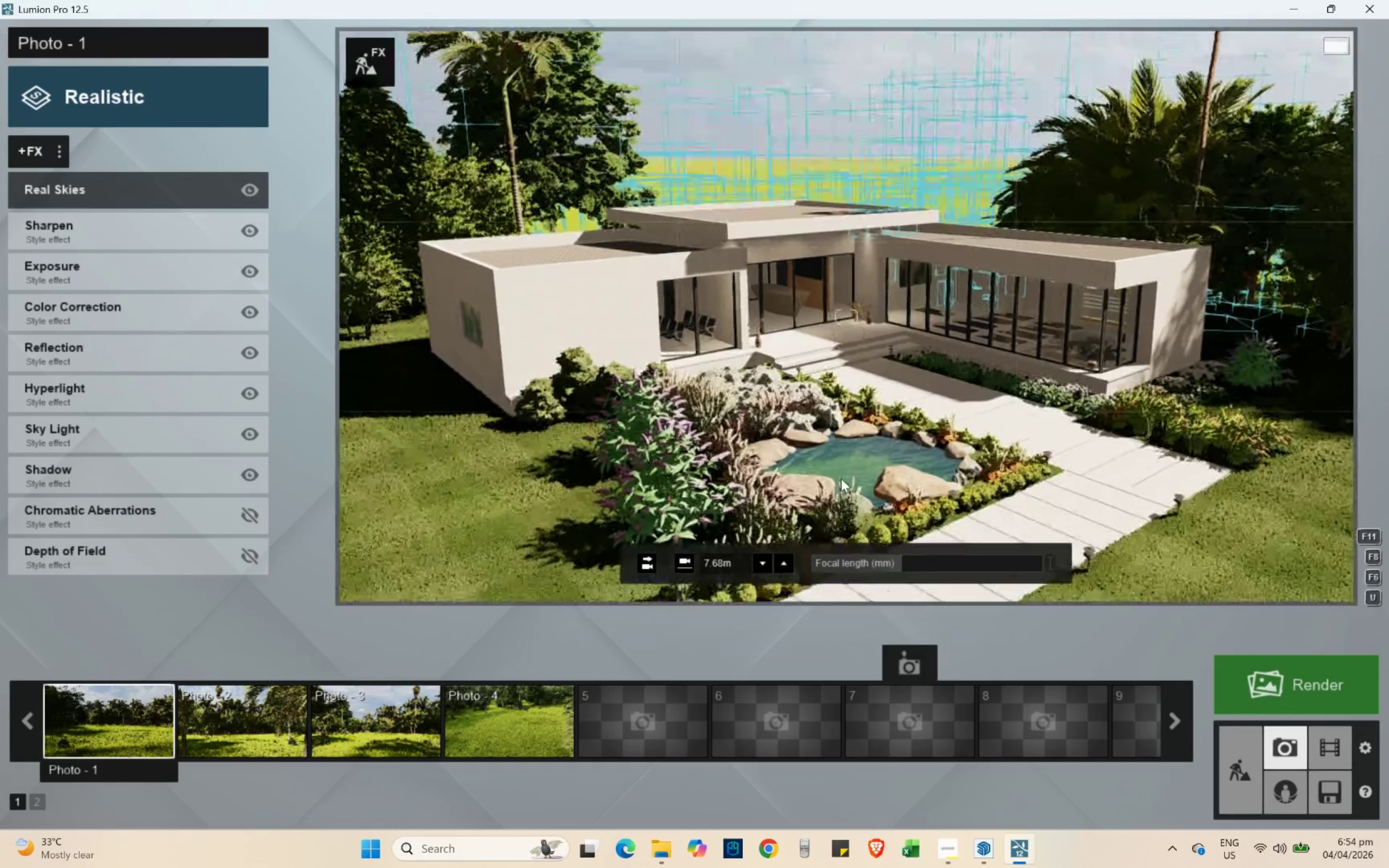 
left_click([843, 415])
 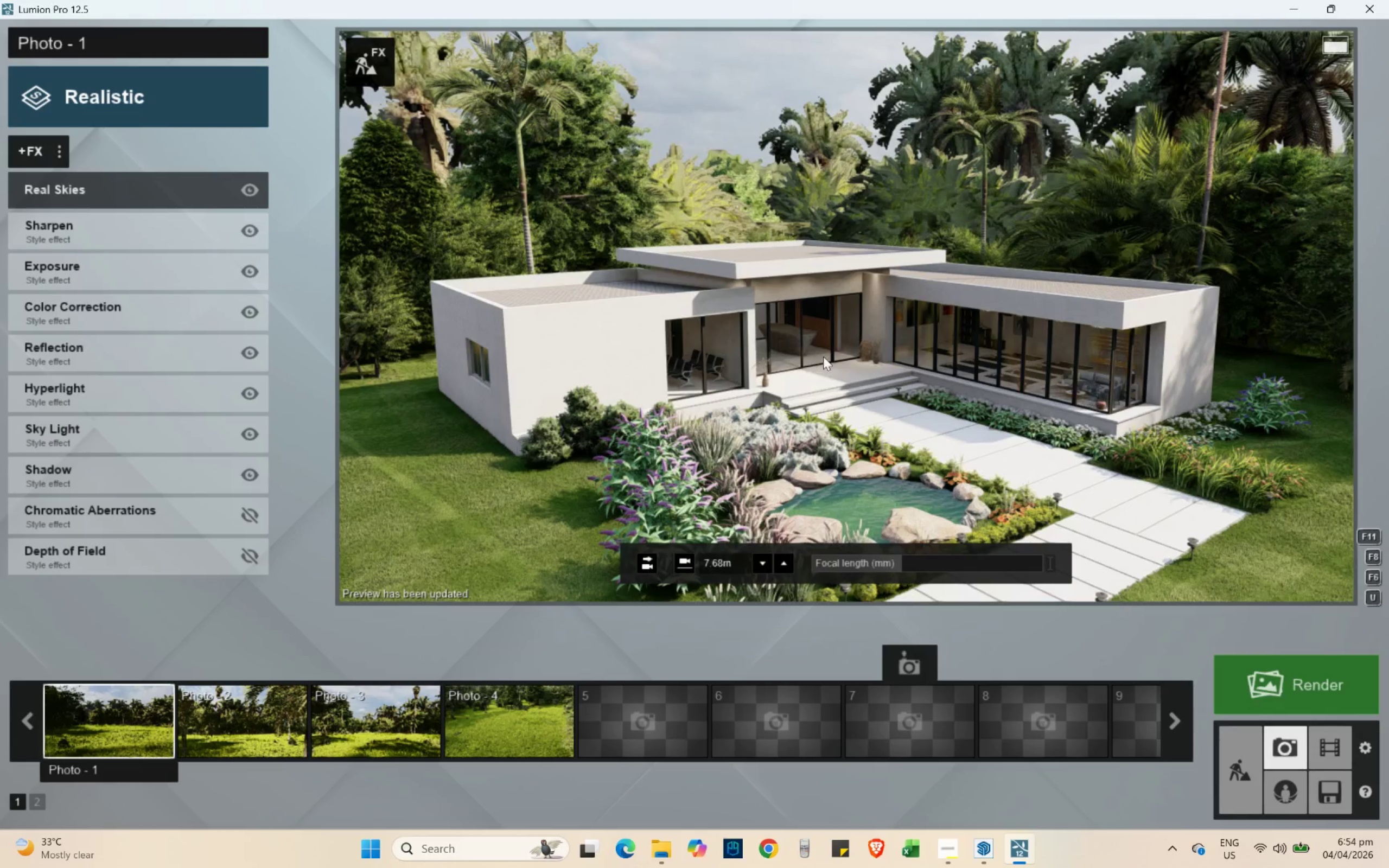 
wait(5.23)
 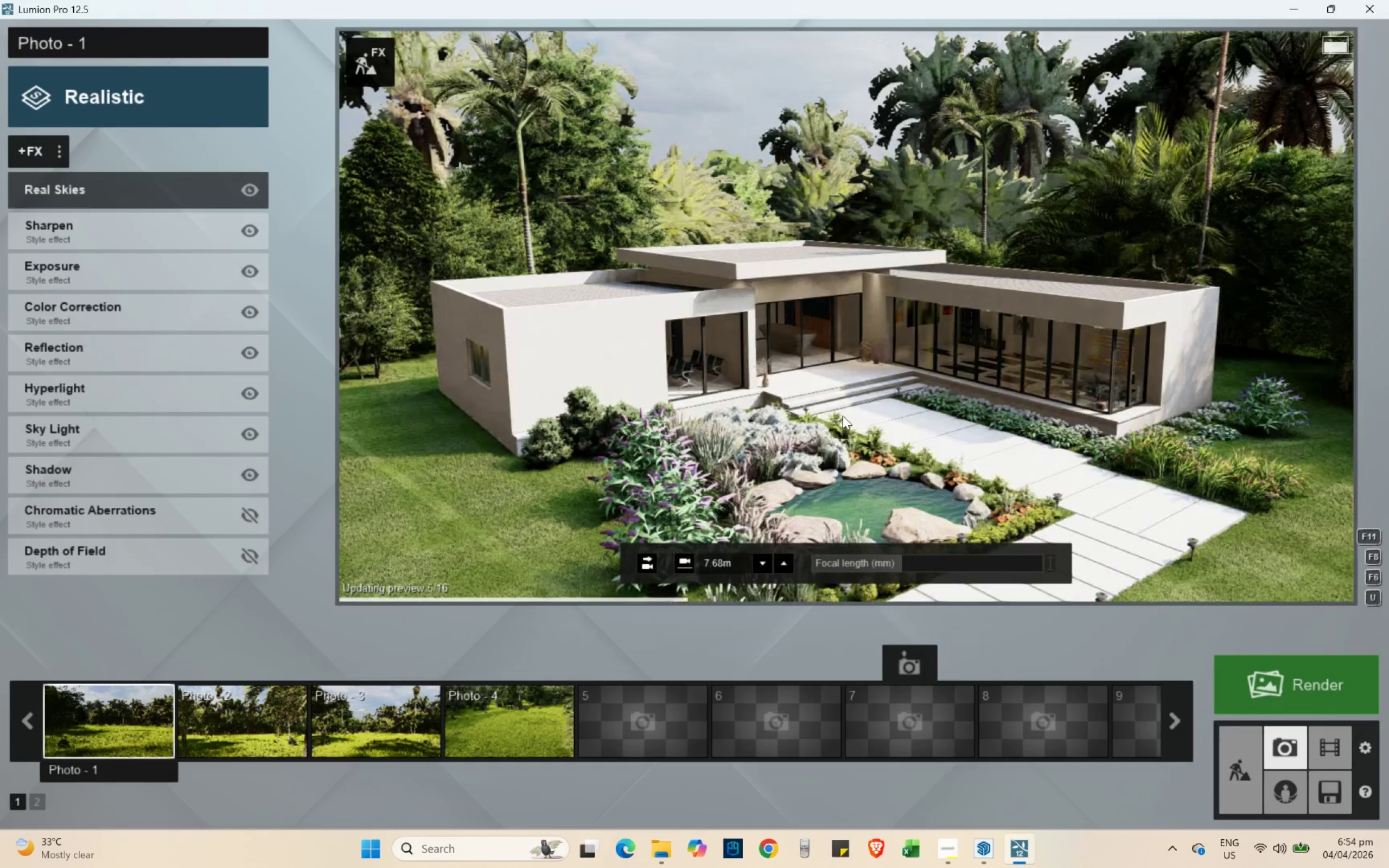 
hold_key(key=D, duration=0.88)
 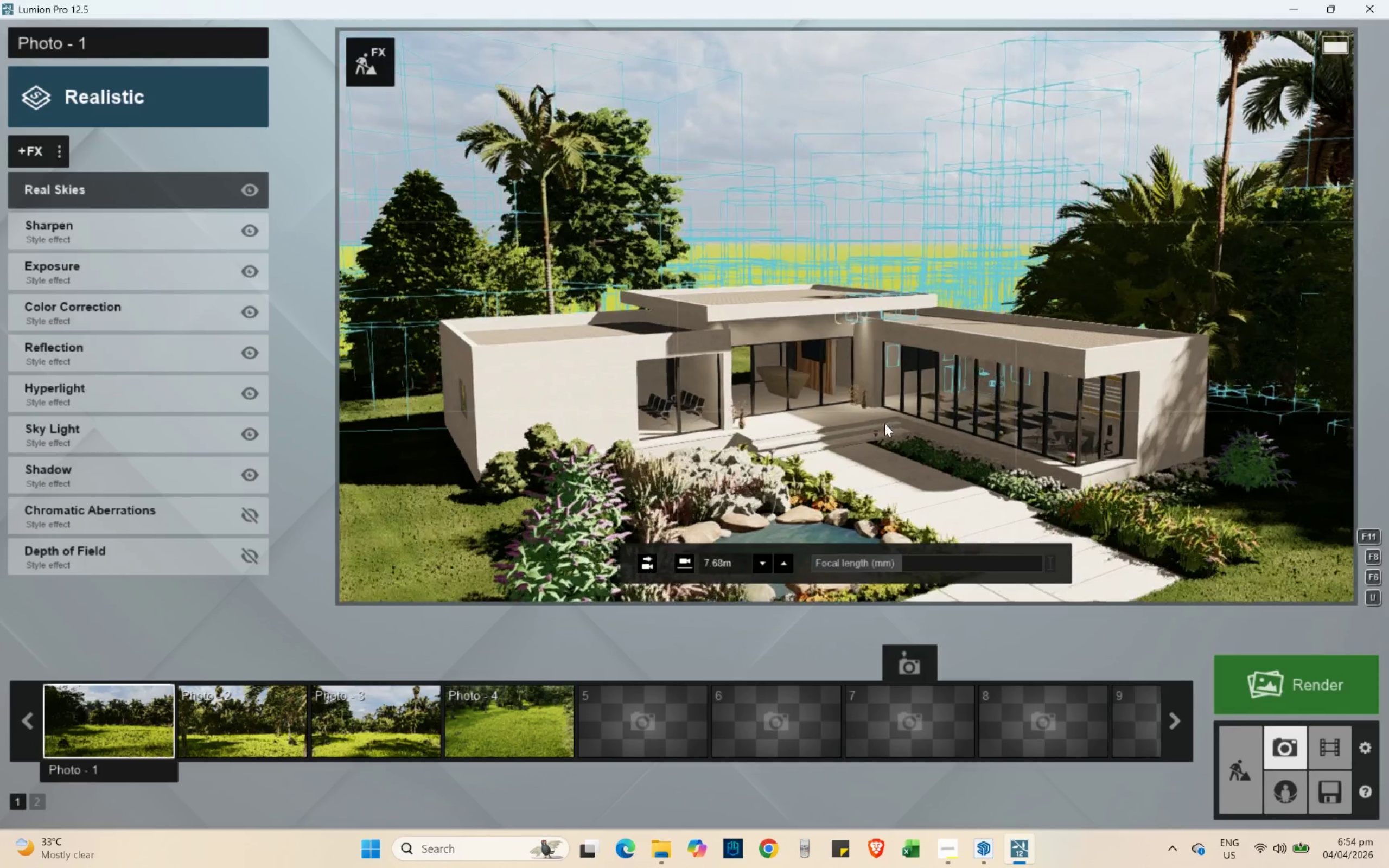 
key(A)
 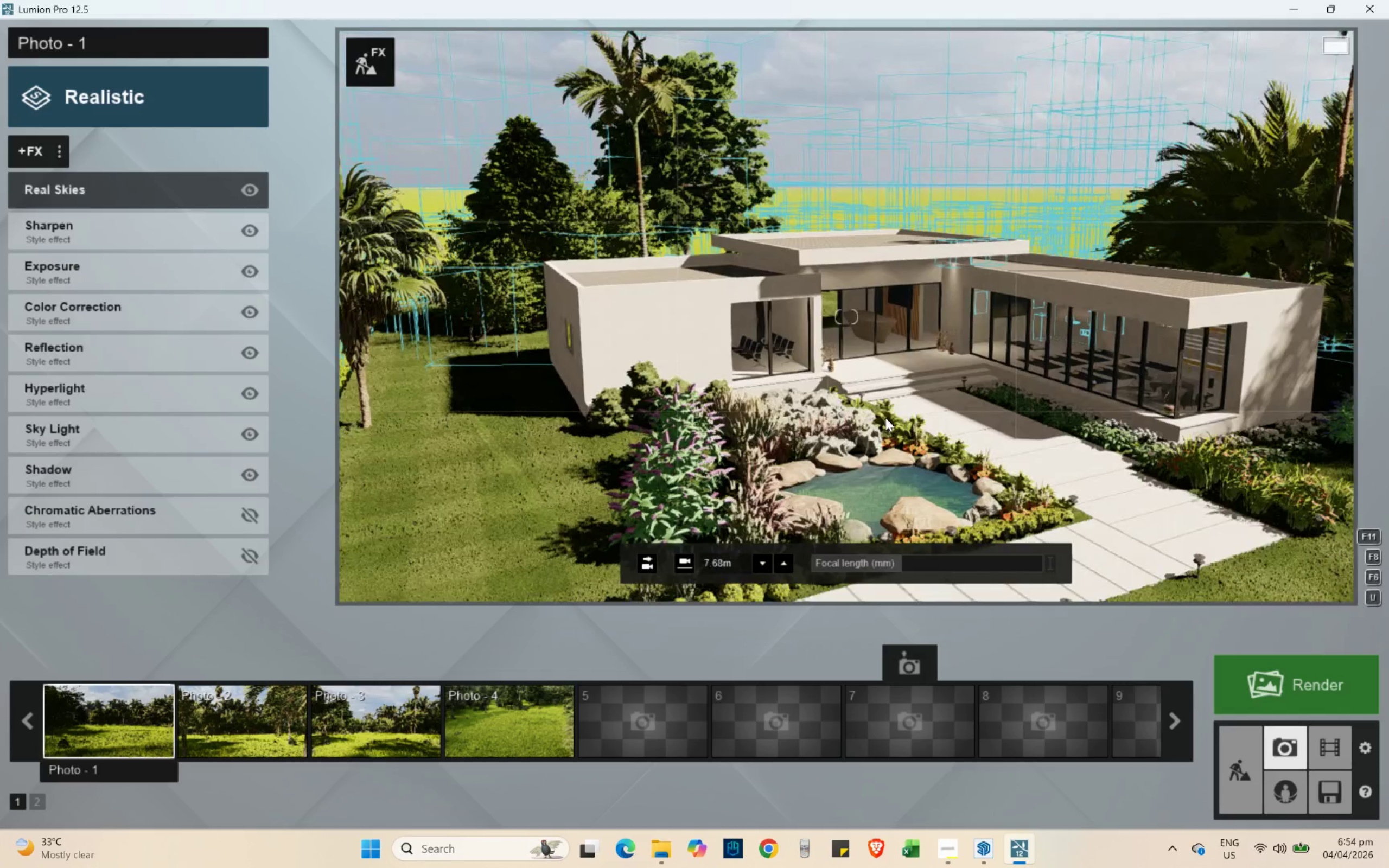 
right_click([885, 418])
 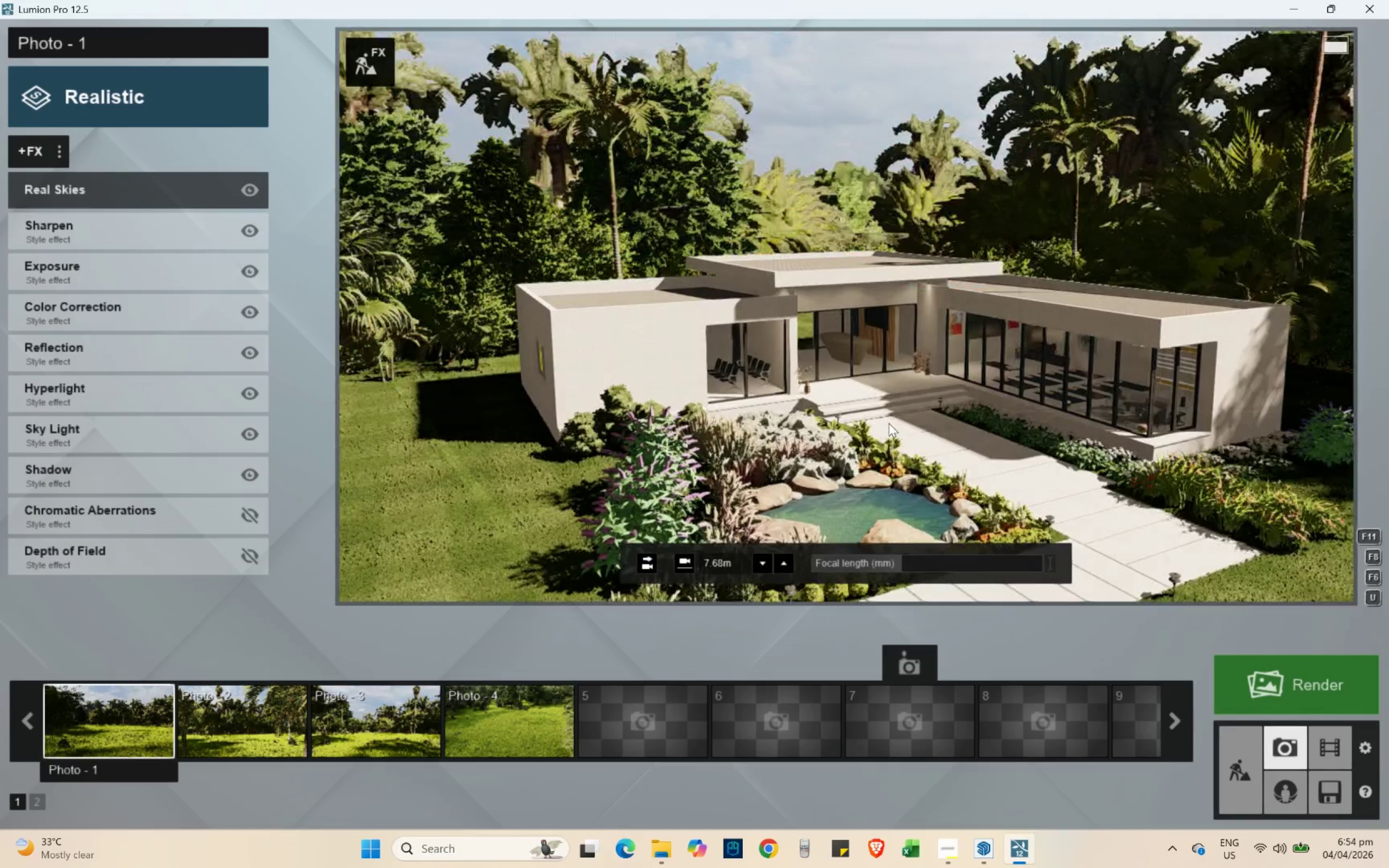 
left_click([885, 418])
 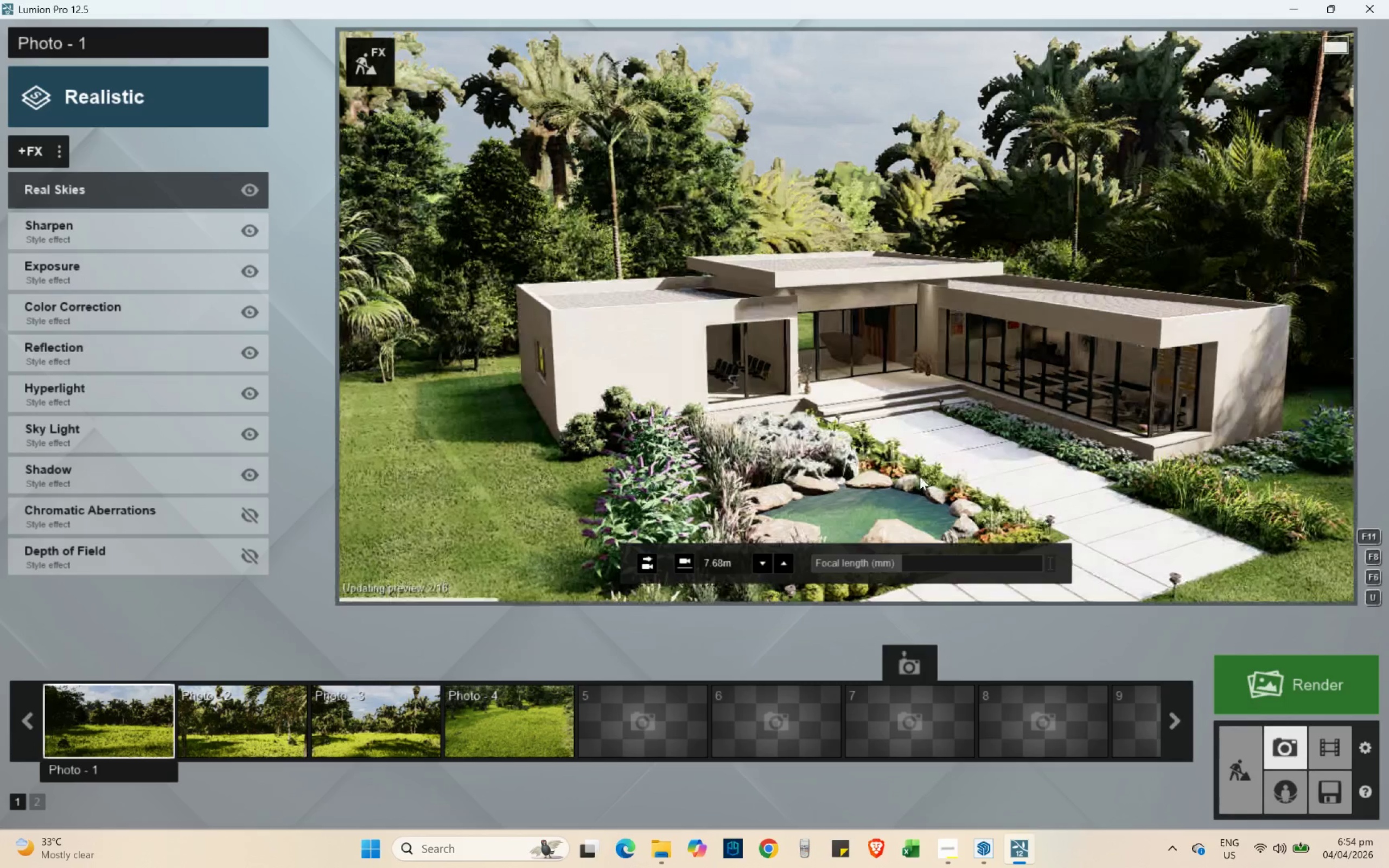 
hold_key(key=E, duration=0.36)
 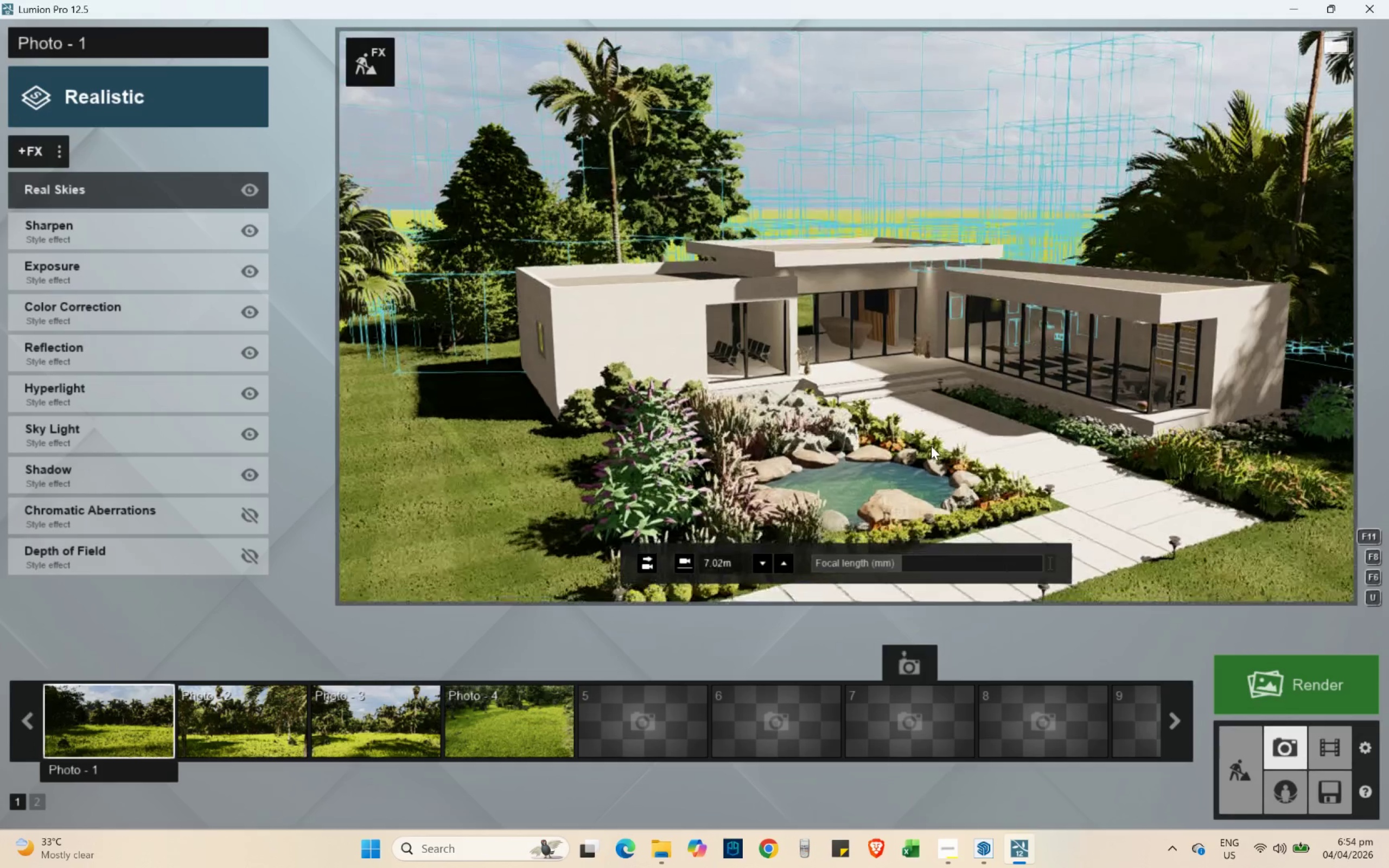 
hold_key(key=Q, duration=0.44)
 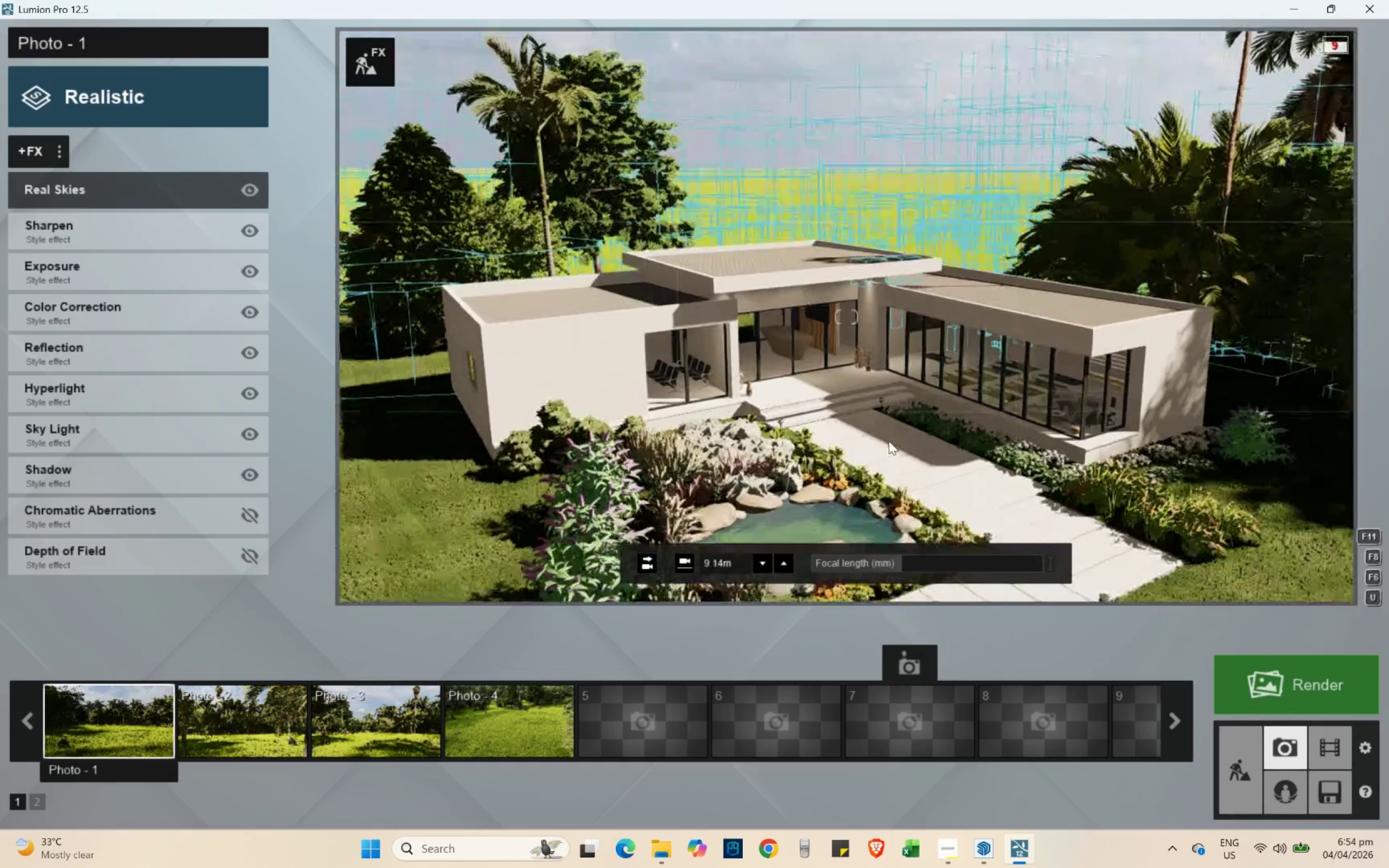 
type(aa)
 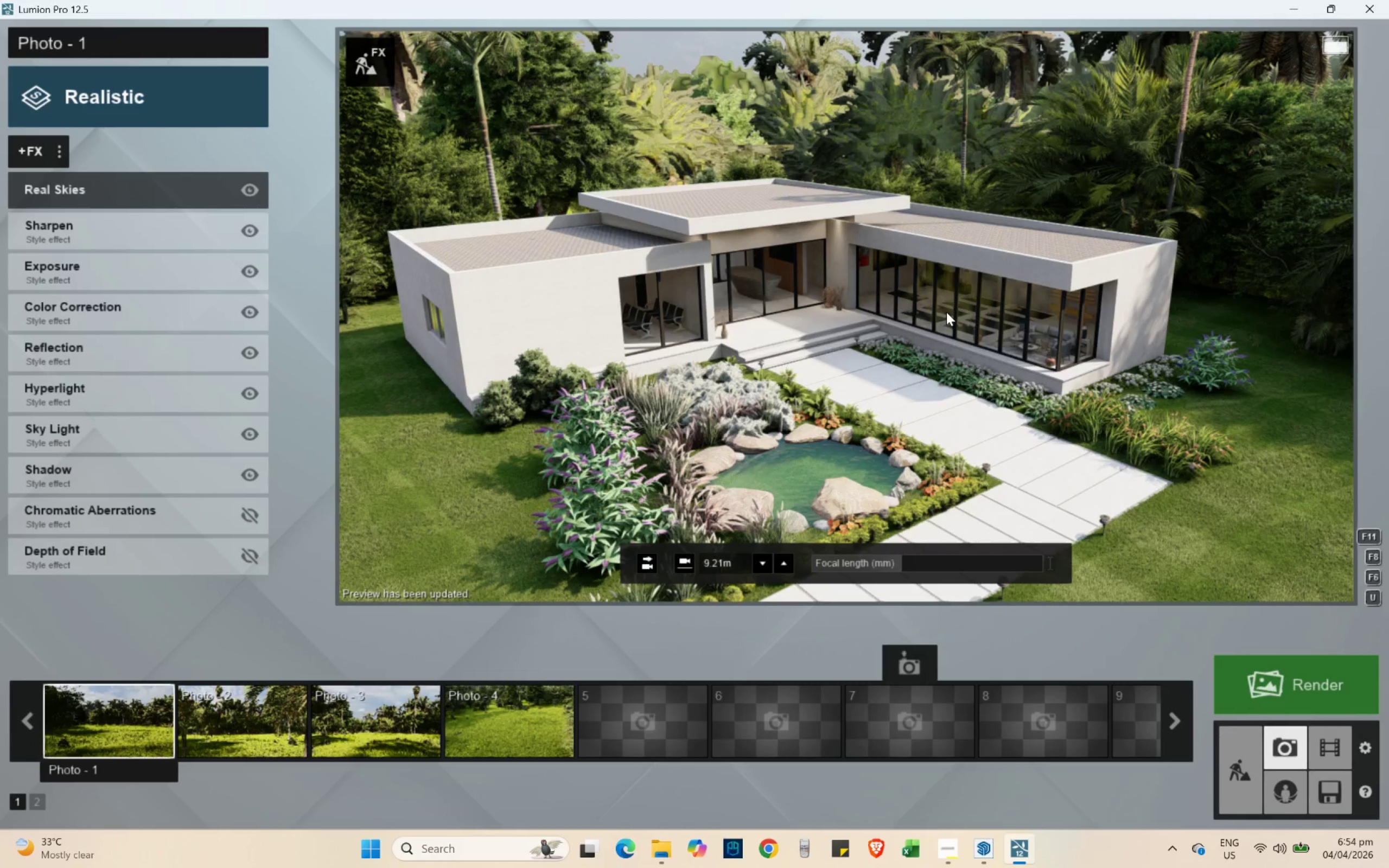 
wait(11.5)
 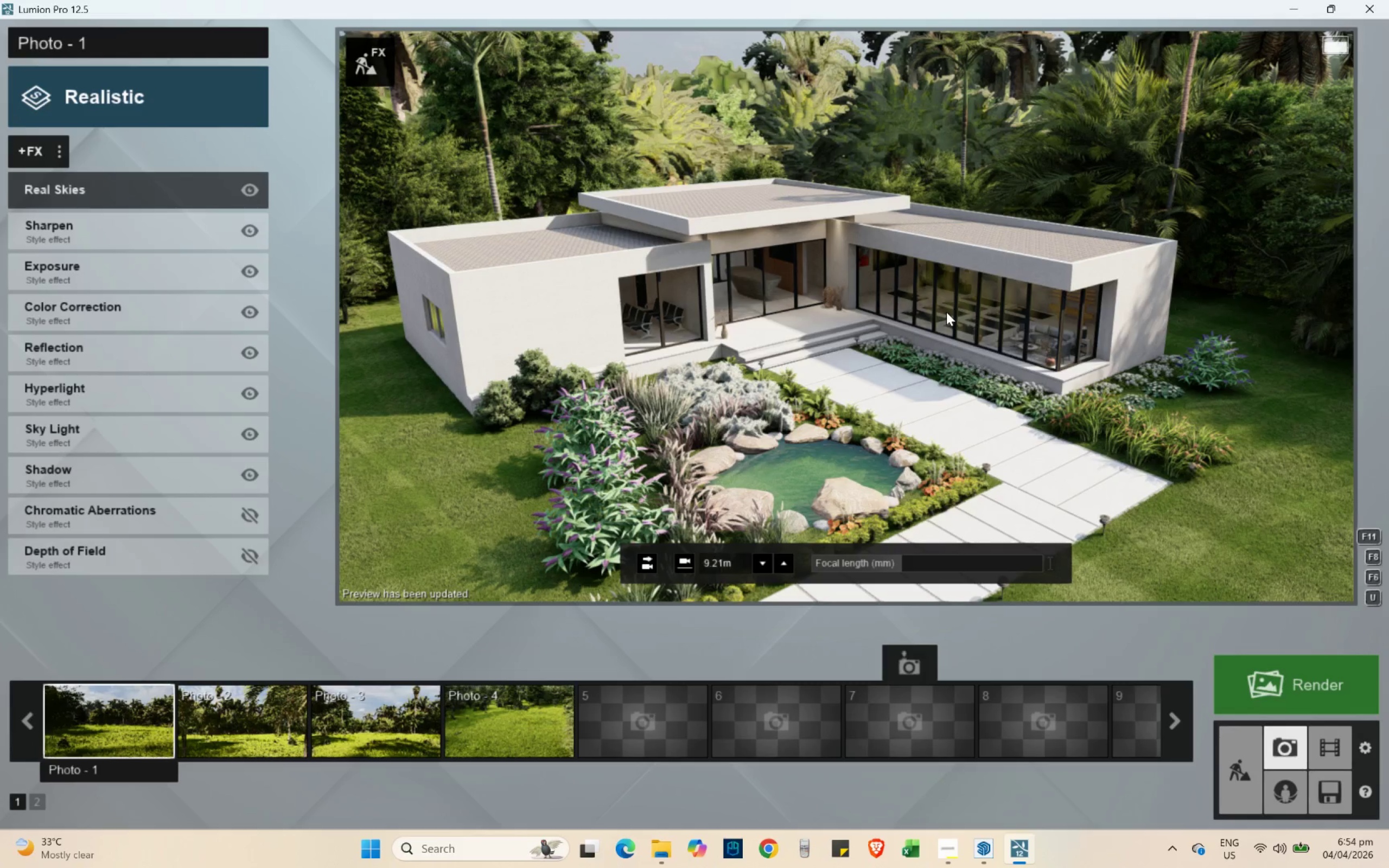 
key(A)
 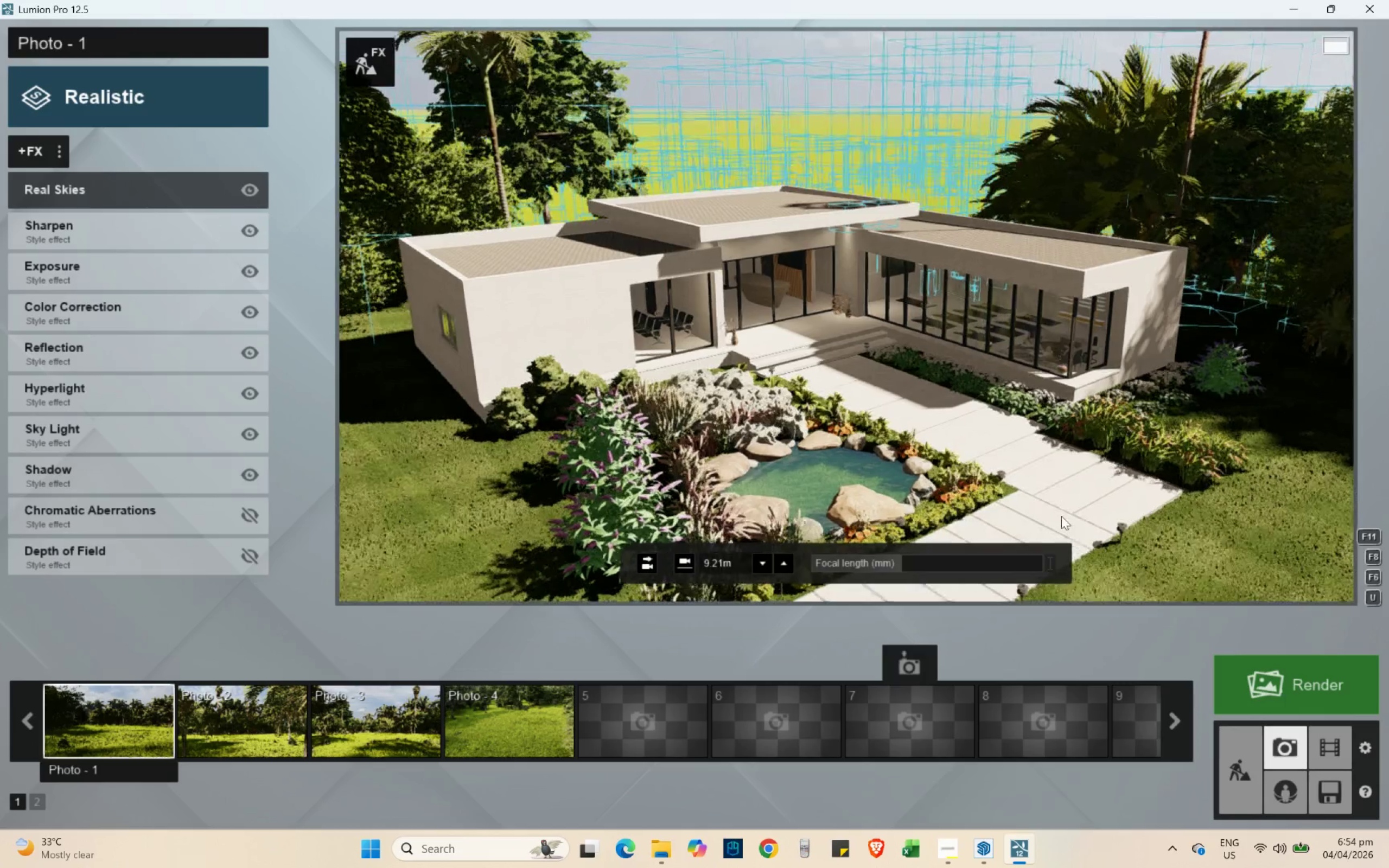 
type(wea)
 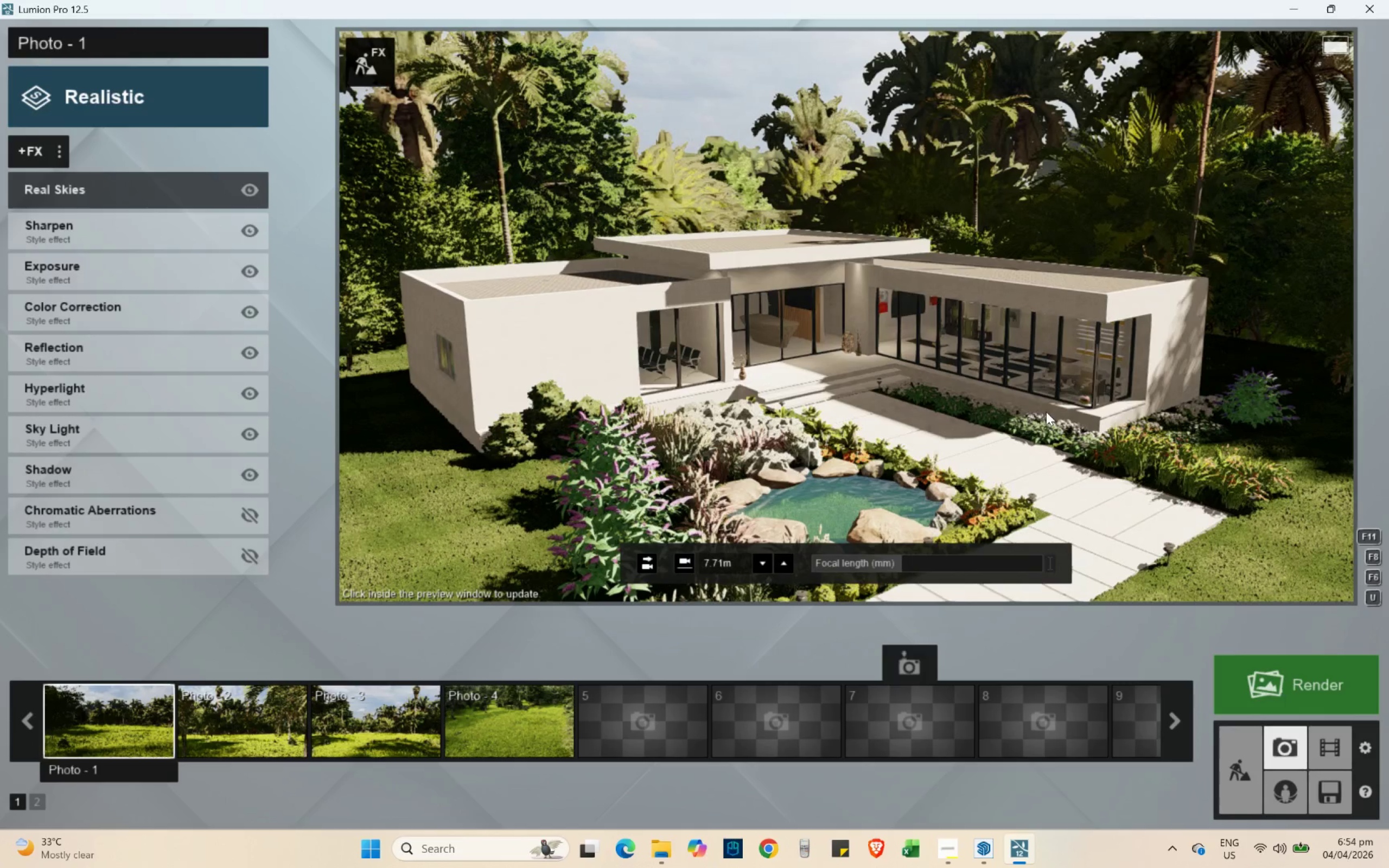 
left_click([1011, 401])
 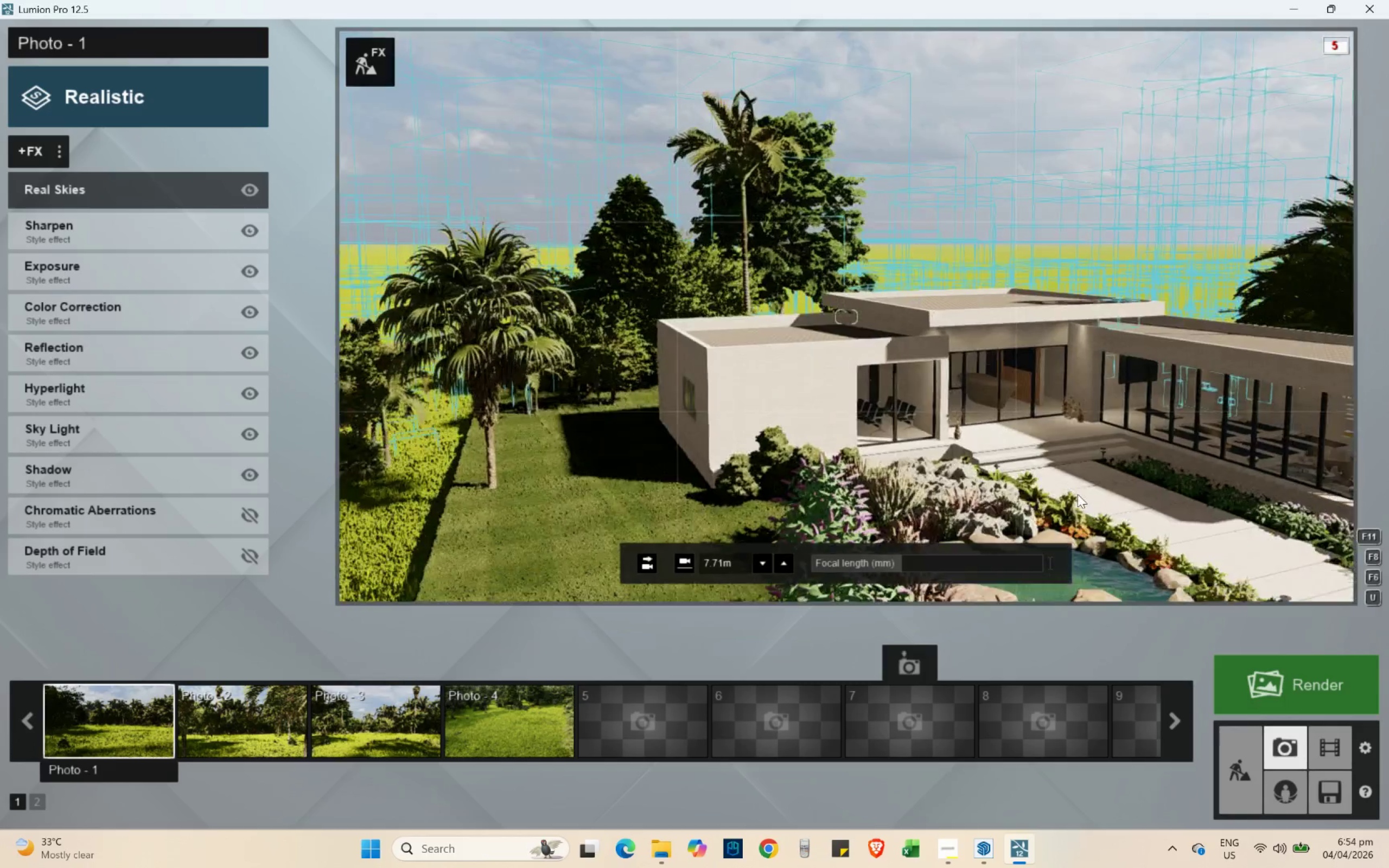 
wait(5.36)
 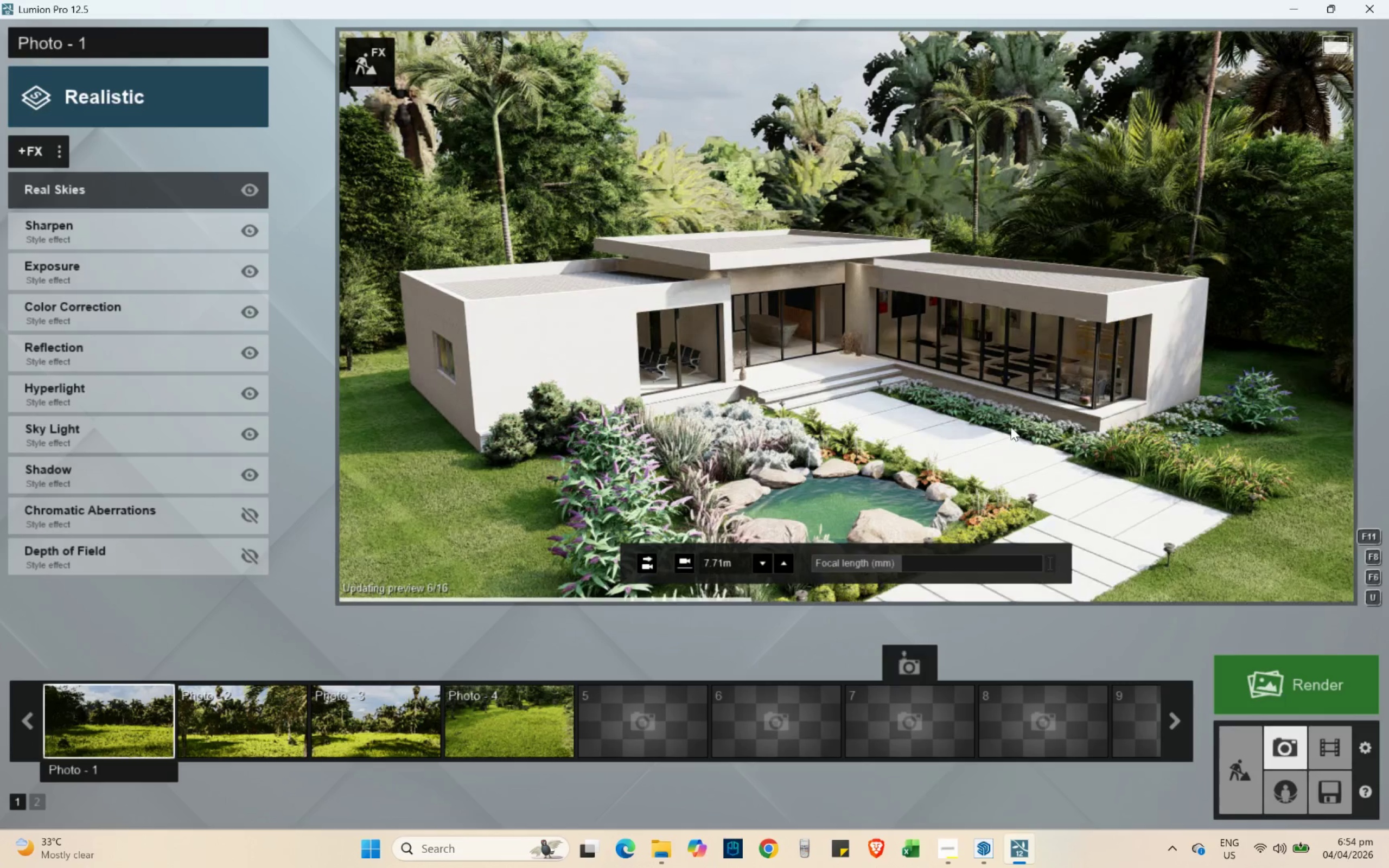 
left_click([1078, 494])
 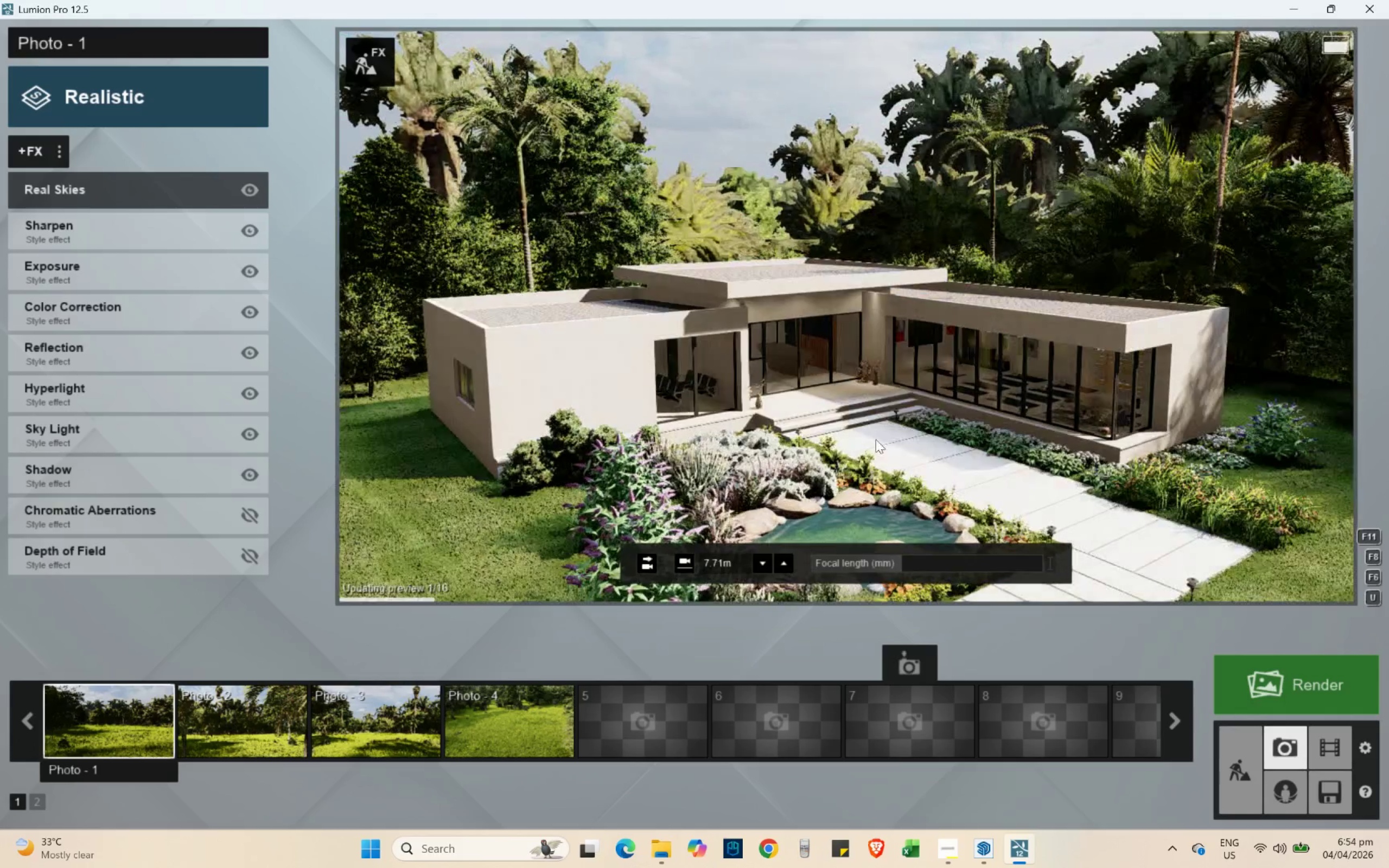 
right_click([1078, 494])
 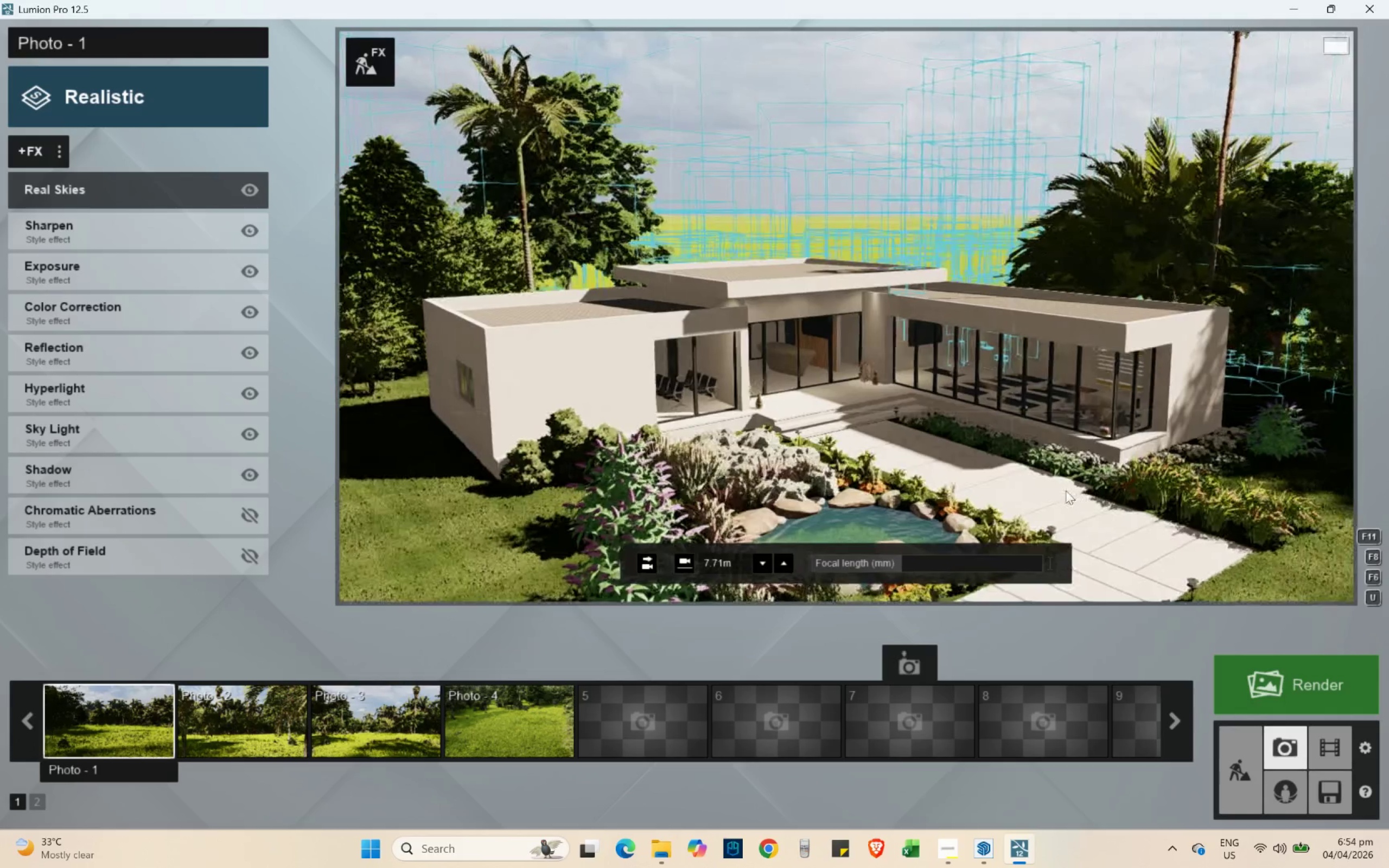 
left_click([845, 431])
 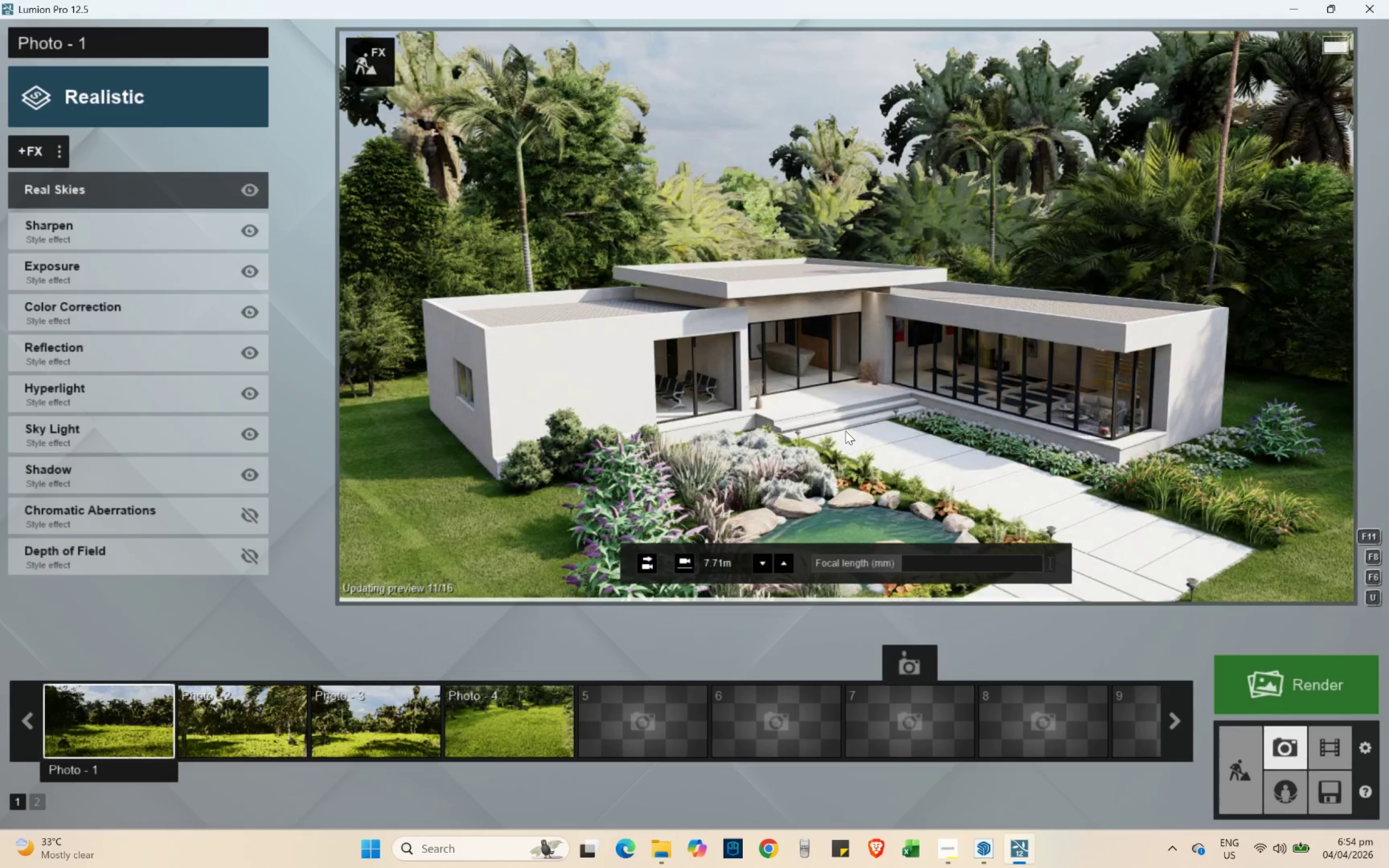 
type(eee)
 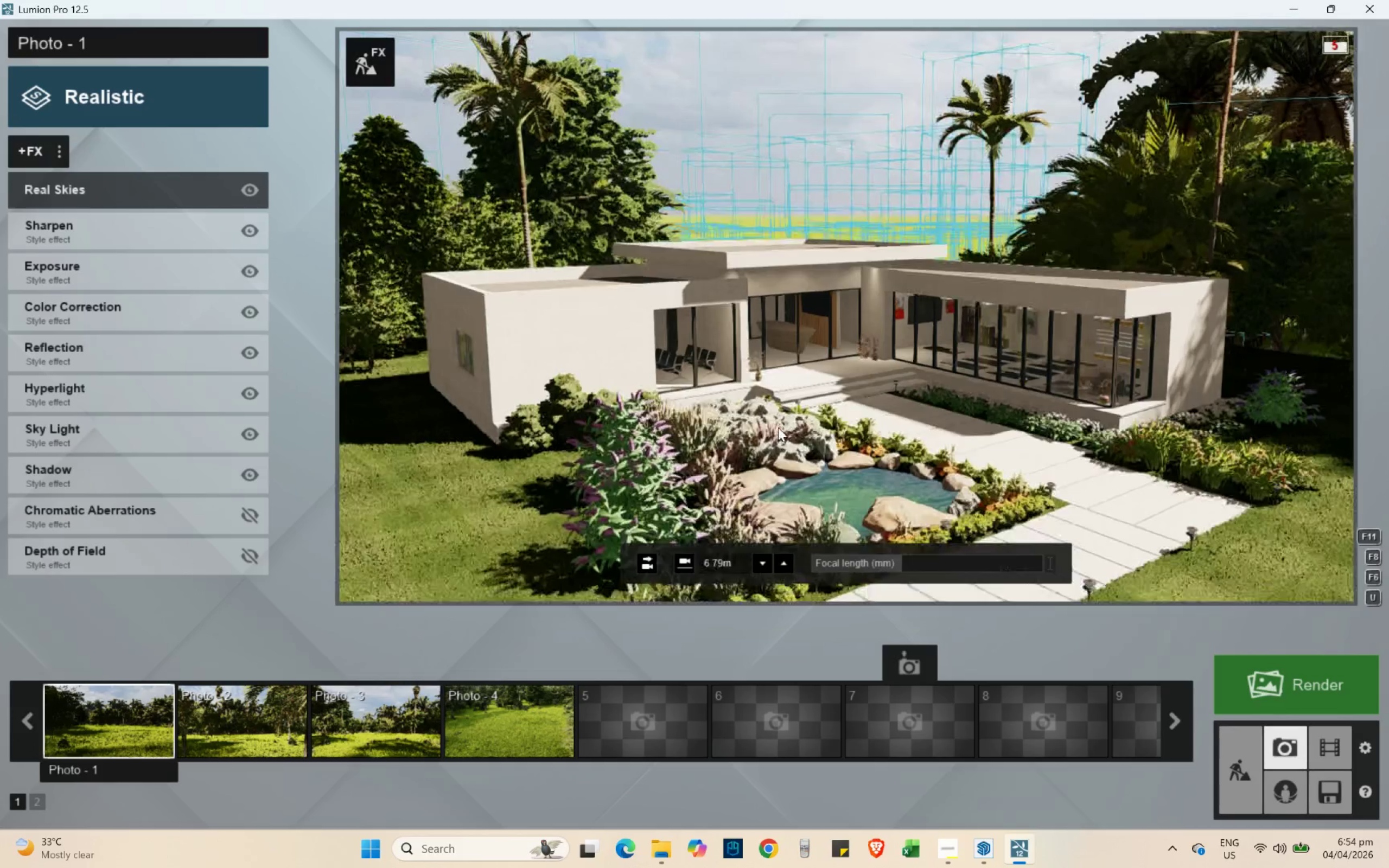 
type(esa)
 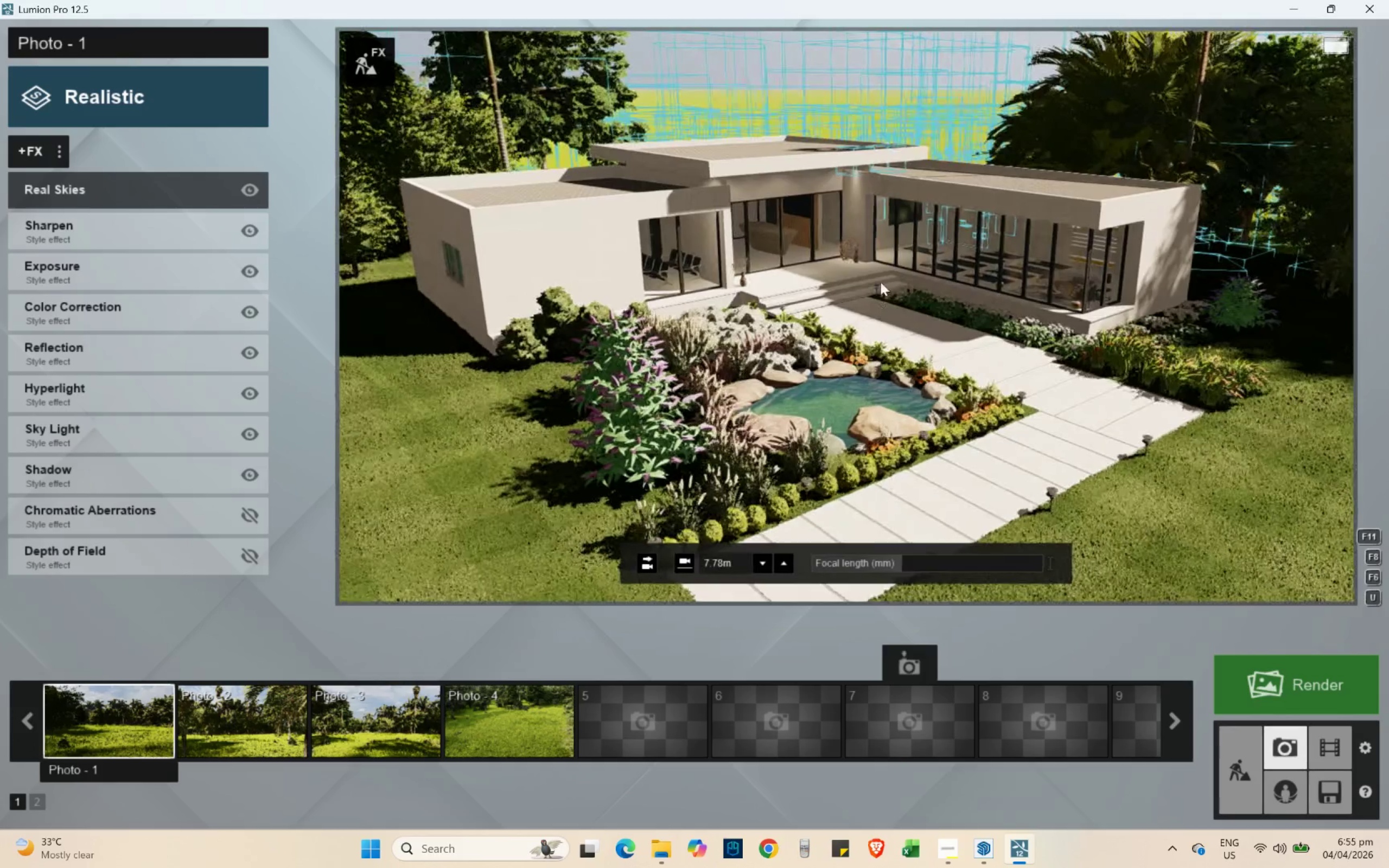 
hold_key(key=Q, duration=0.52)
 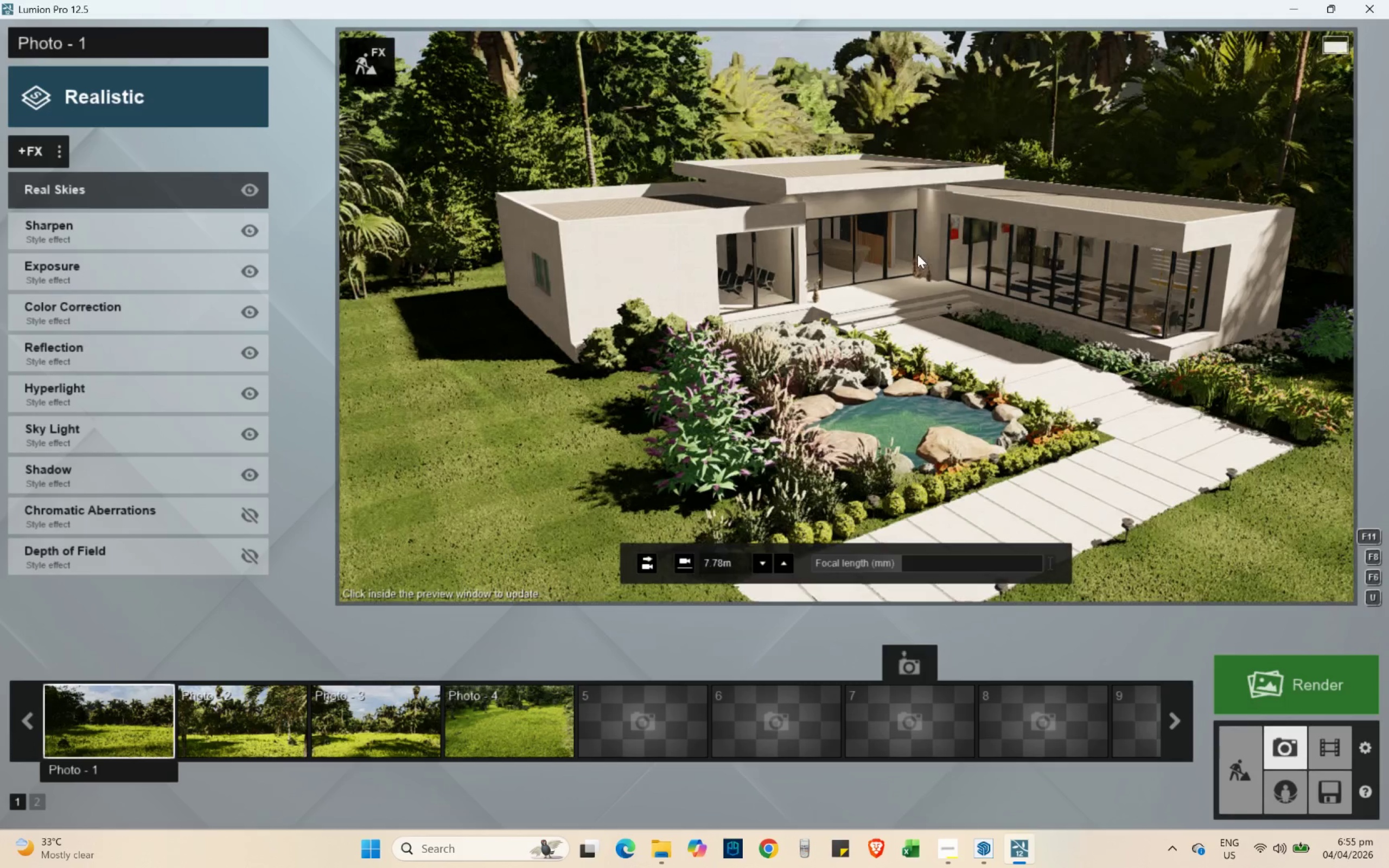 
wait(8.45)
 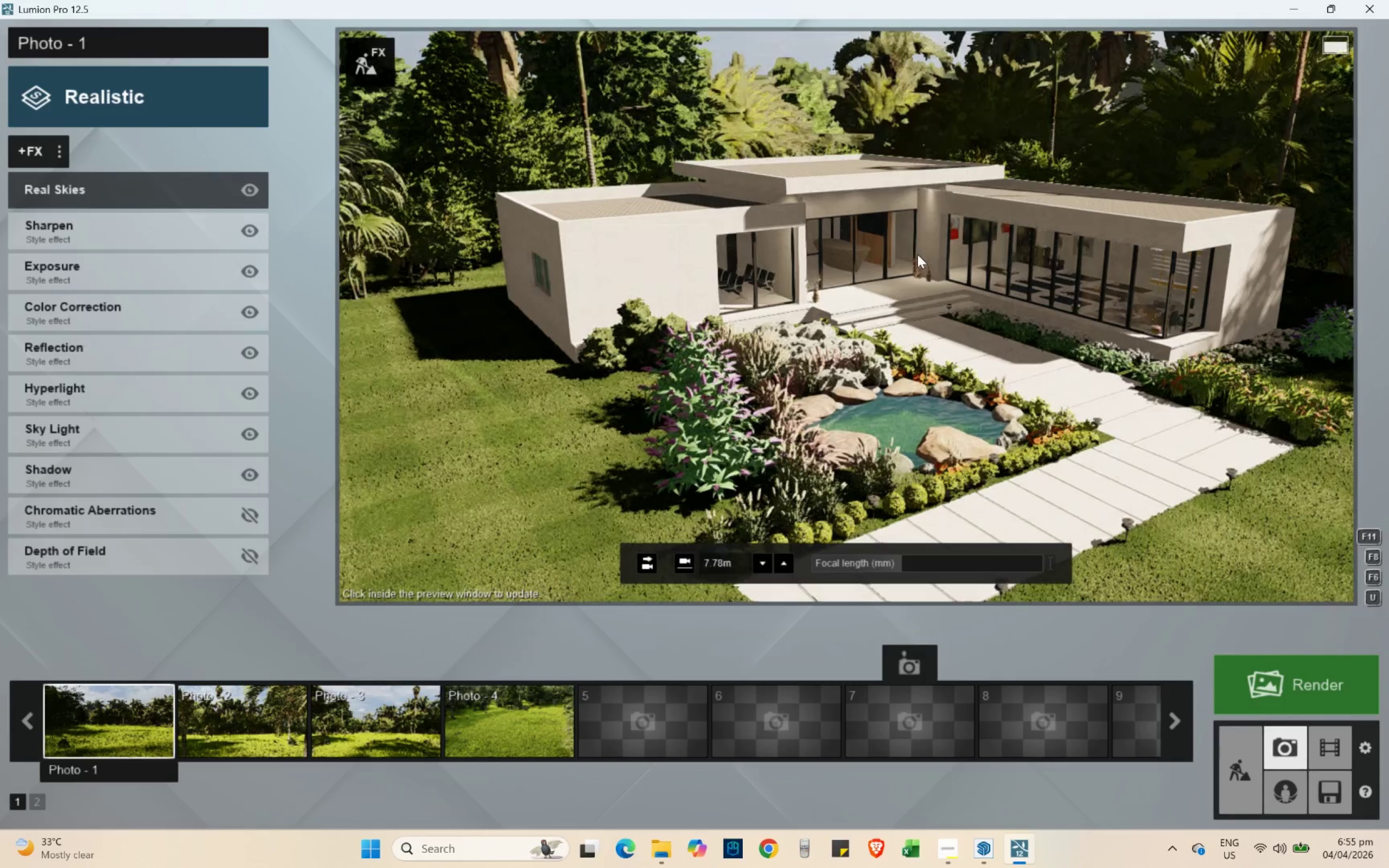 
key(E)
 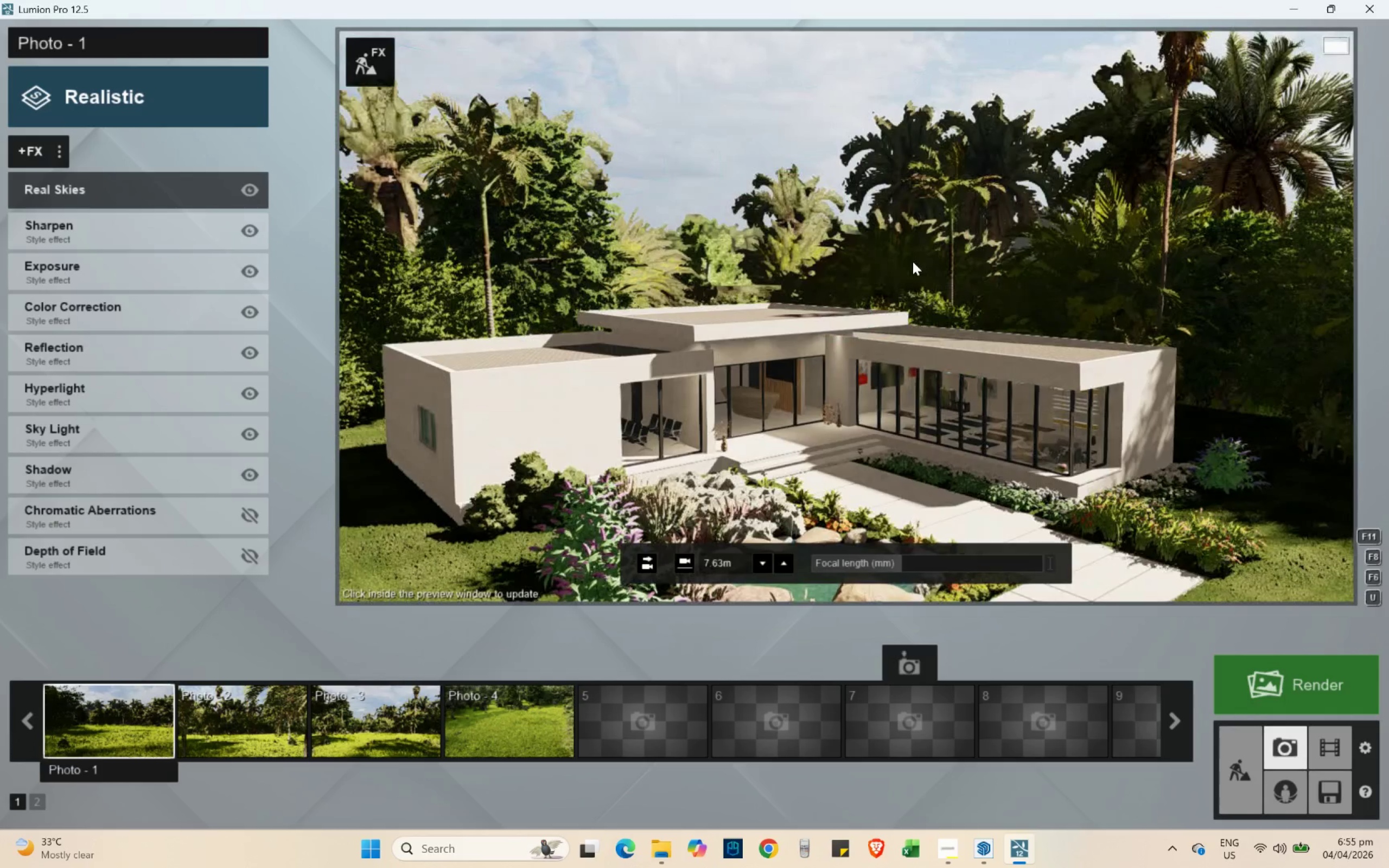 
type(eq)
 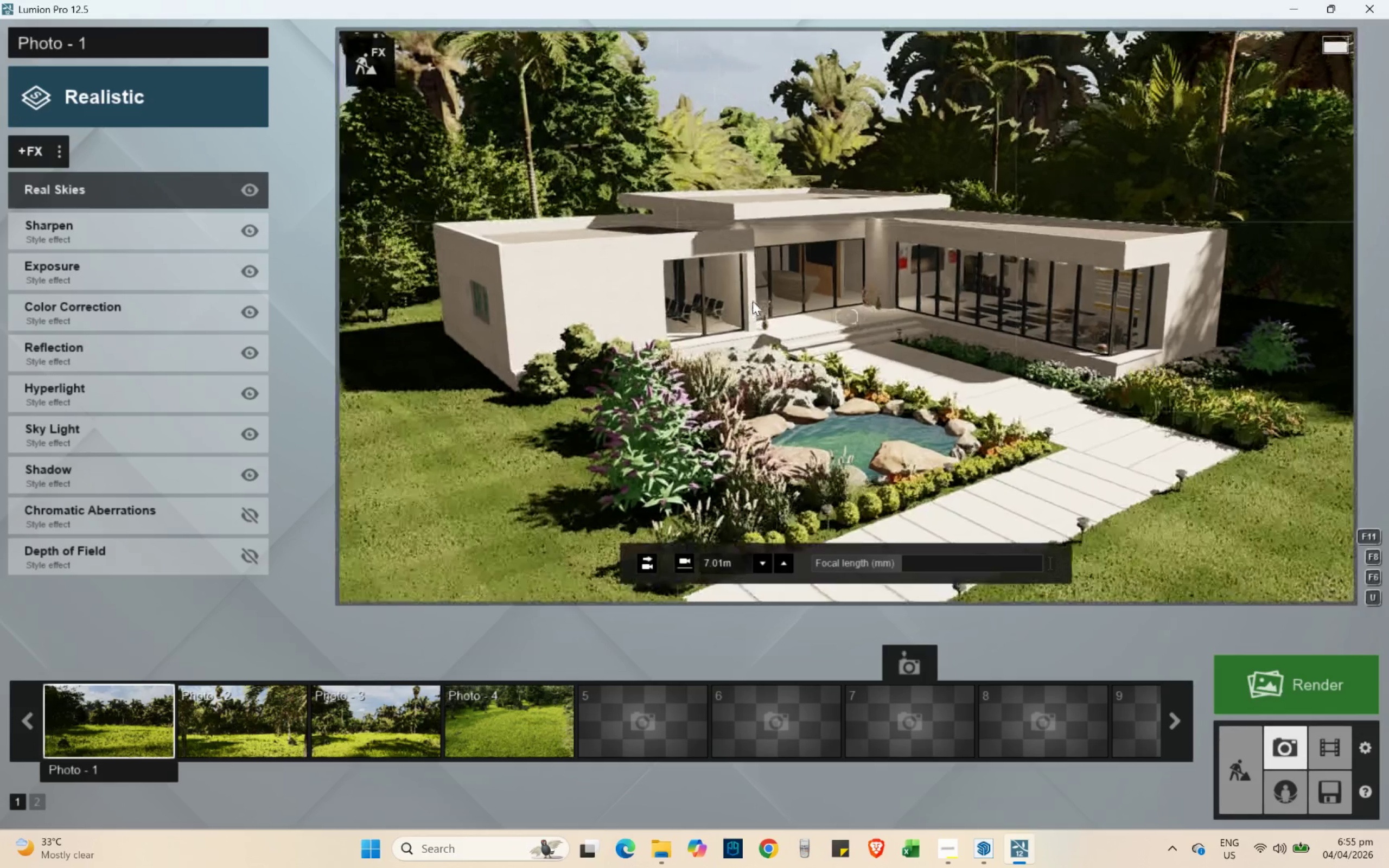 
key(W)
 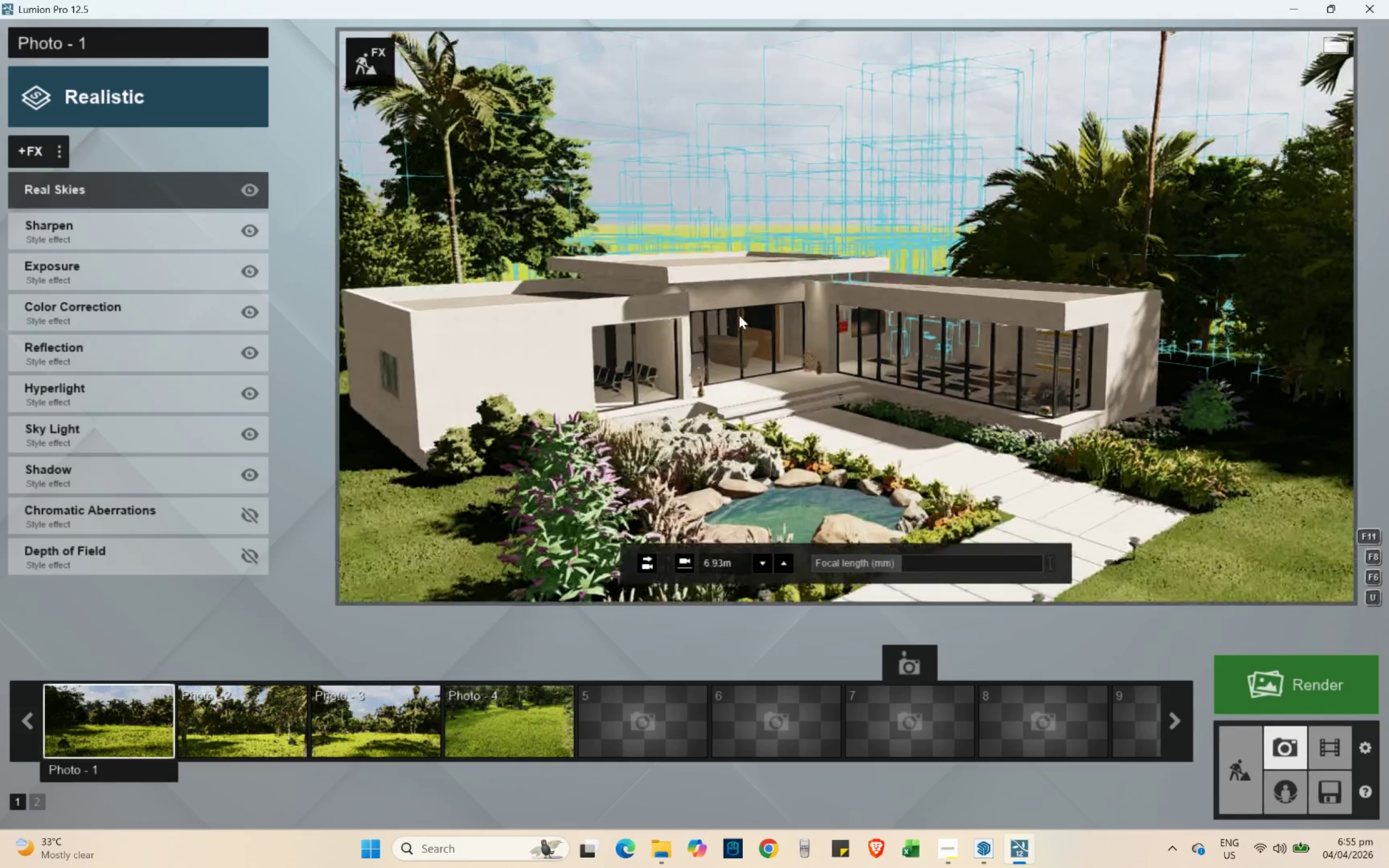 
left_click([738, 315])
 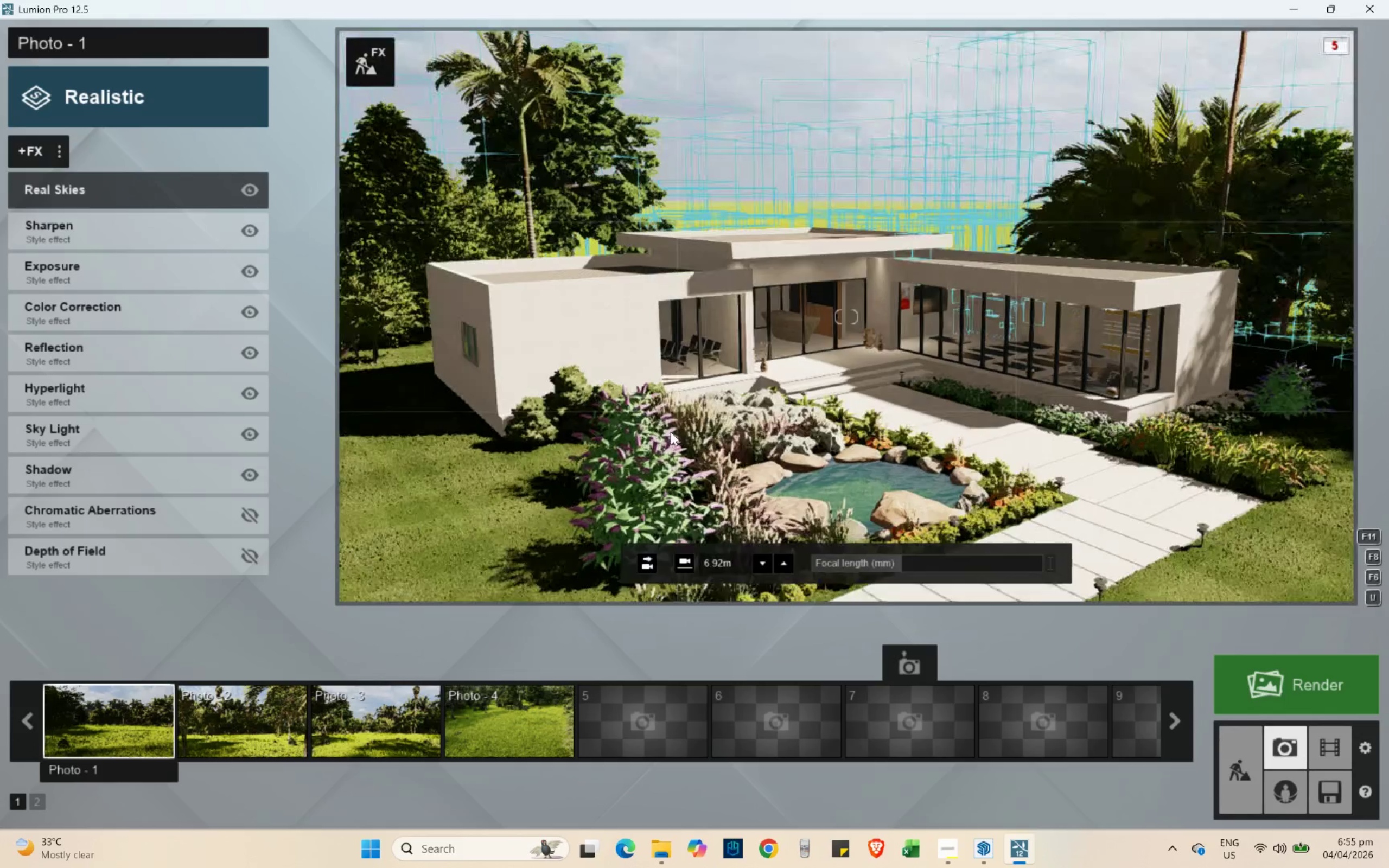 
left_click([804, 405])
 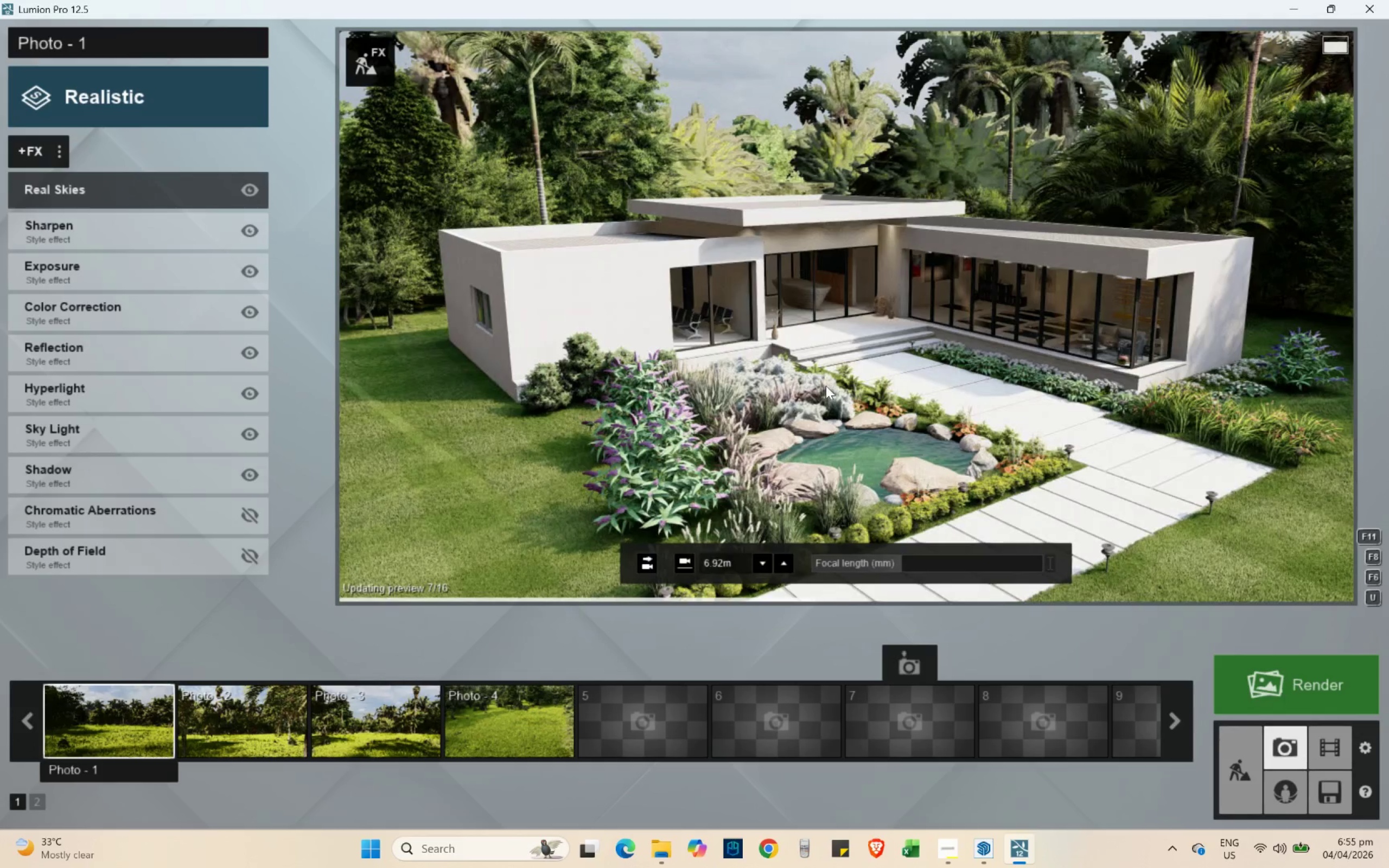 
hold_key(key=A, duration=0.77)
 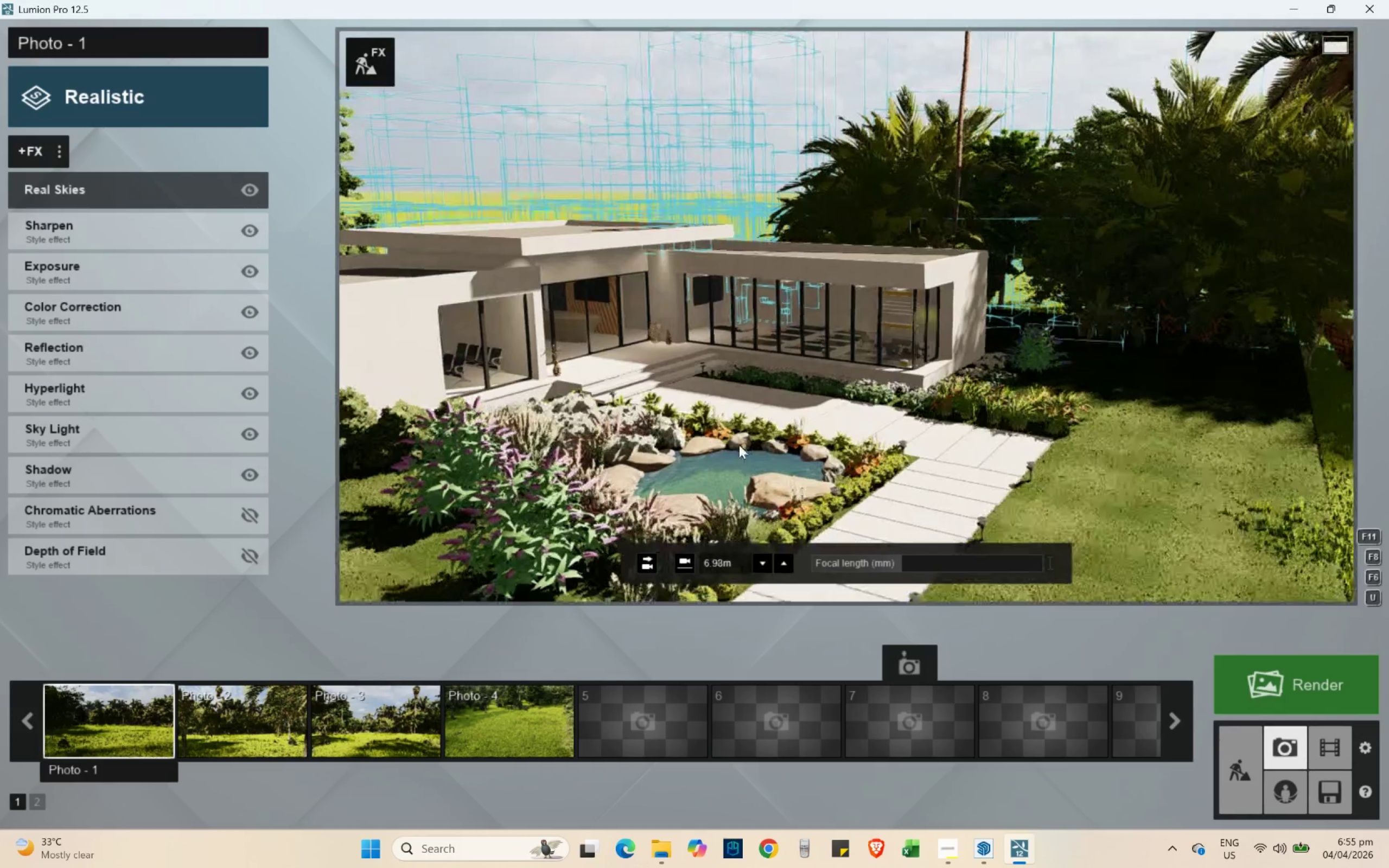 
right_click([819, 390])
 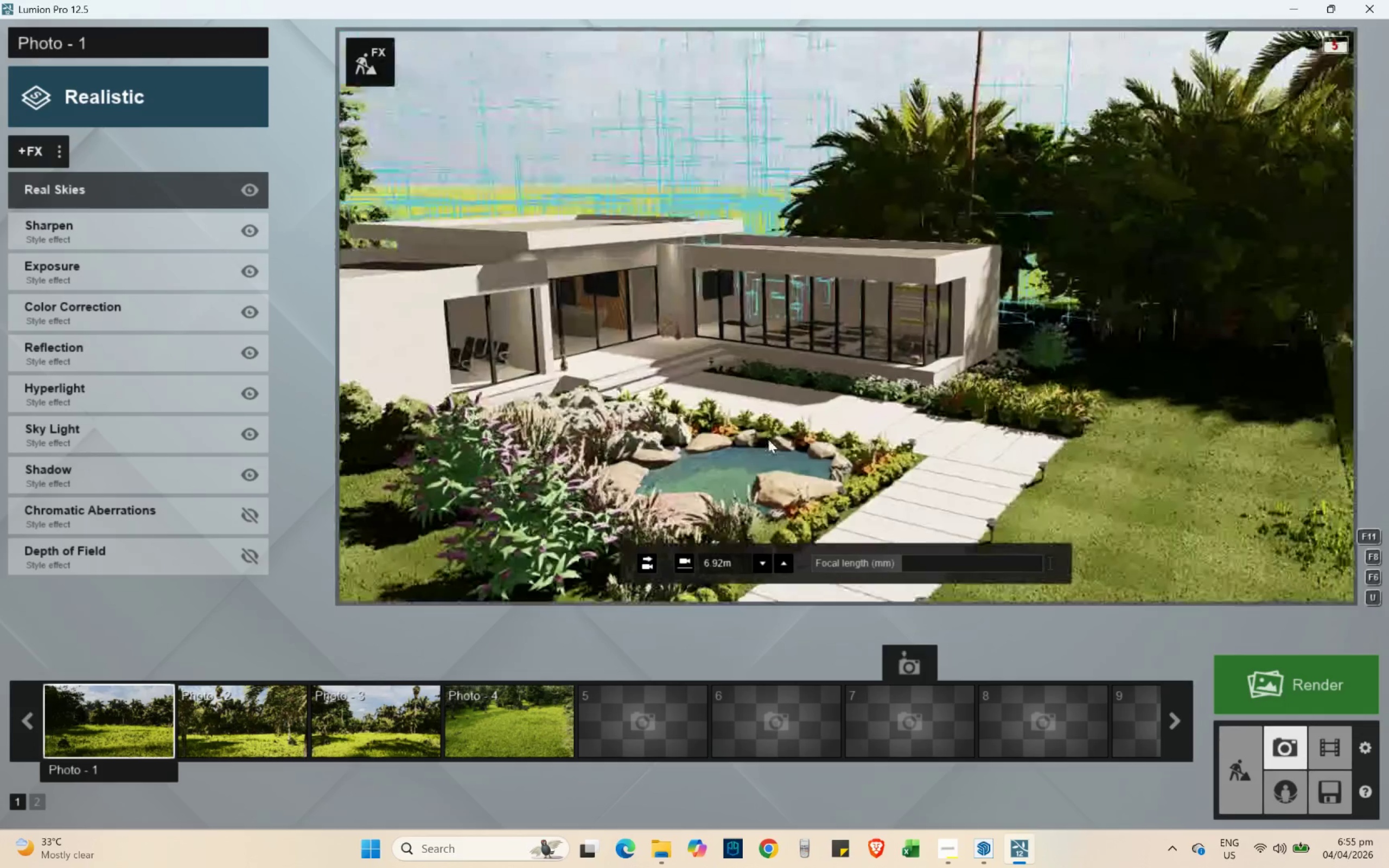 
key(S)
 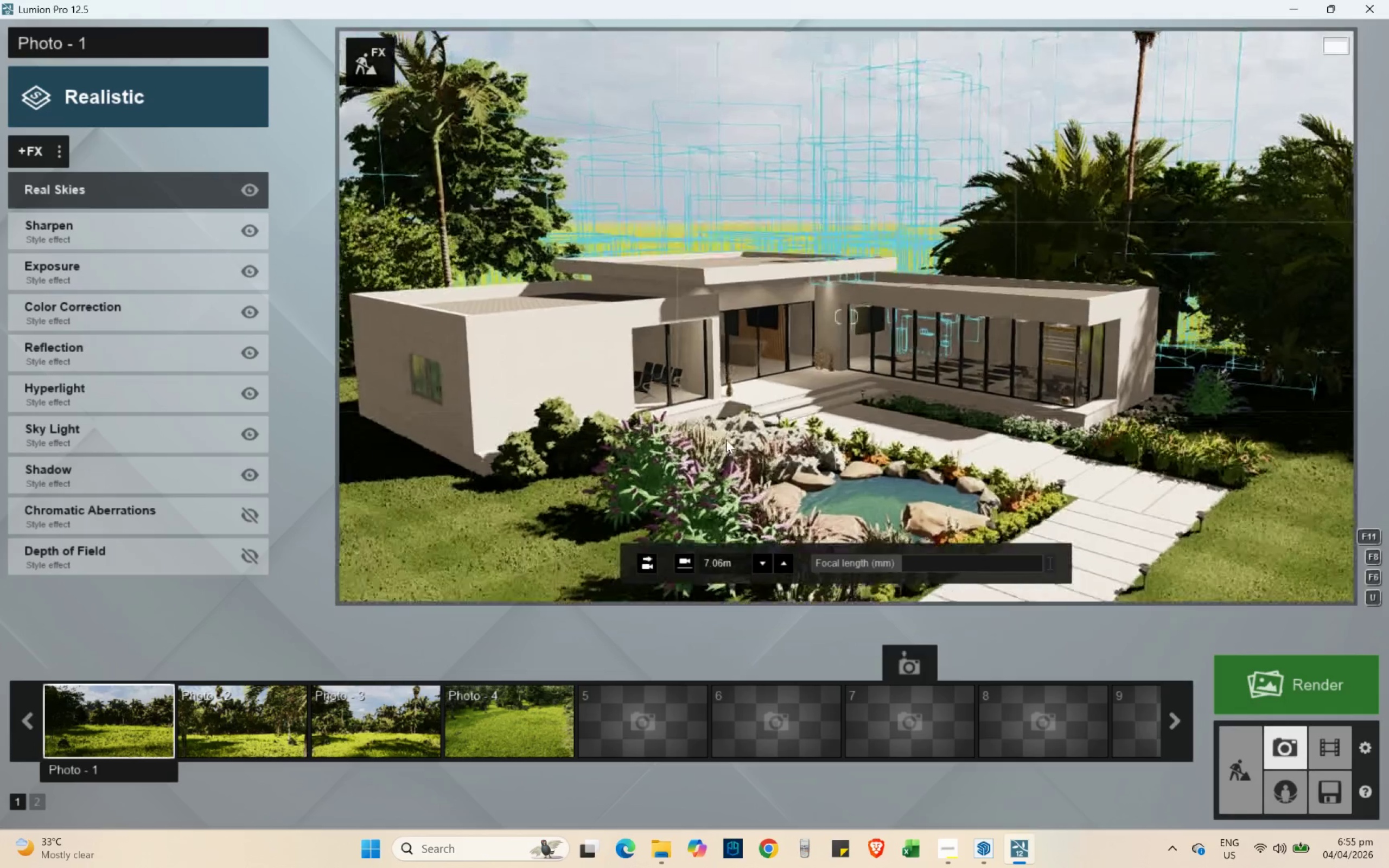 
key(S)
 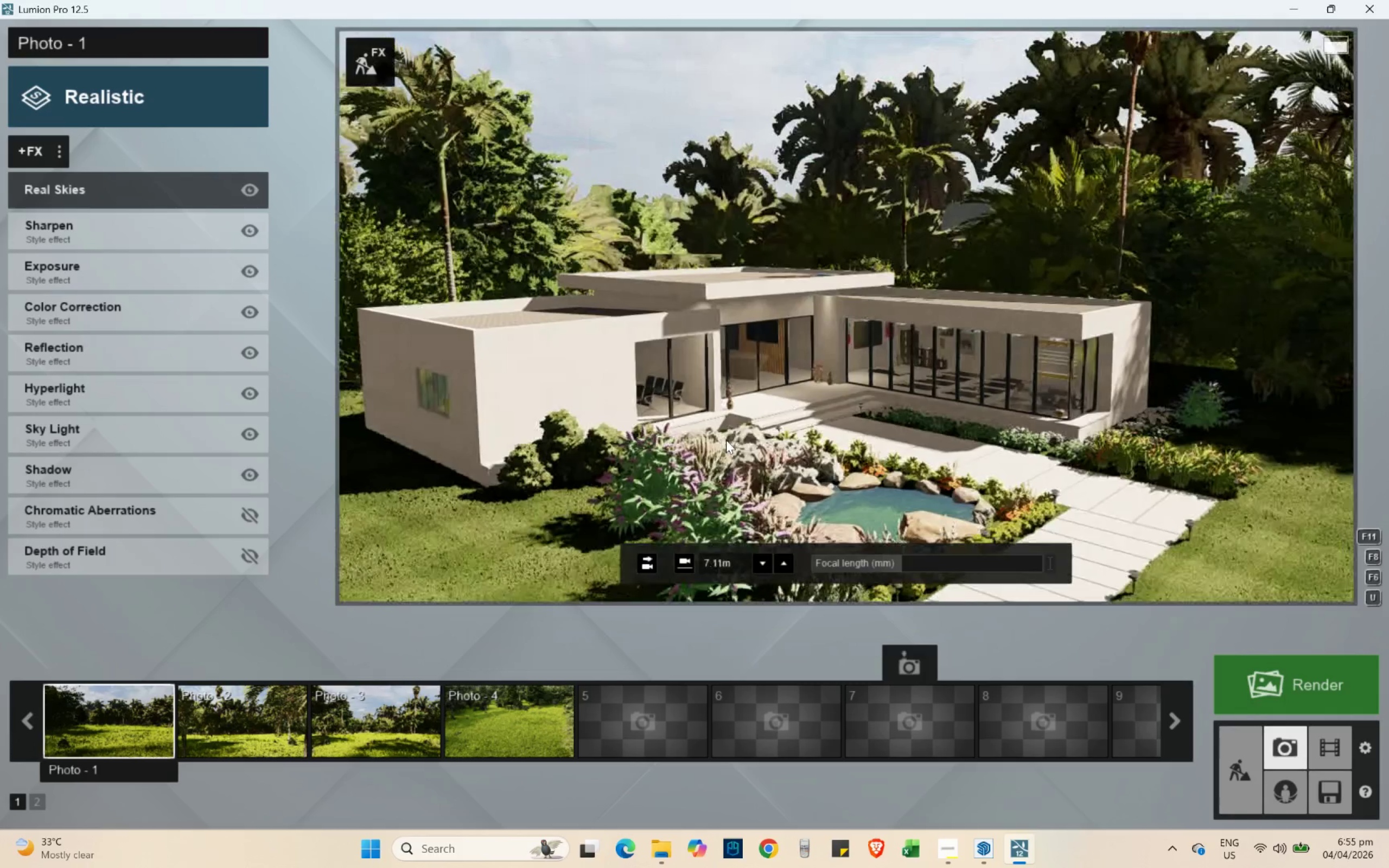 
hold_key(key=Q, duration=0.91)
 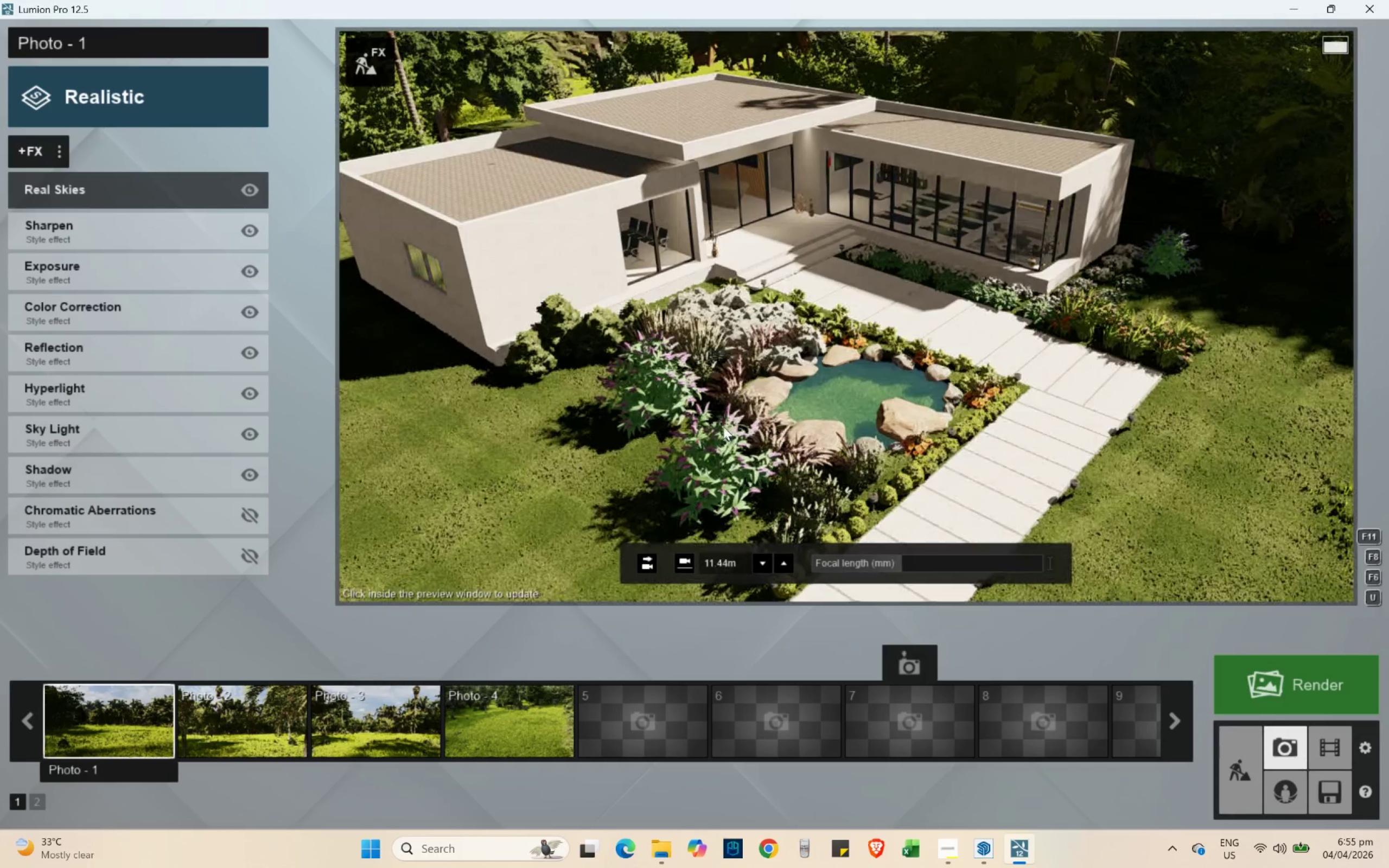 
left_click([723, 426])
 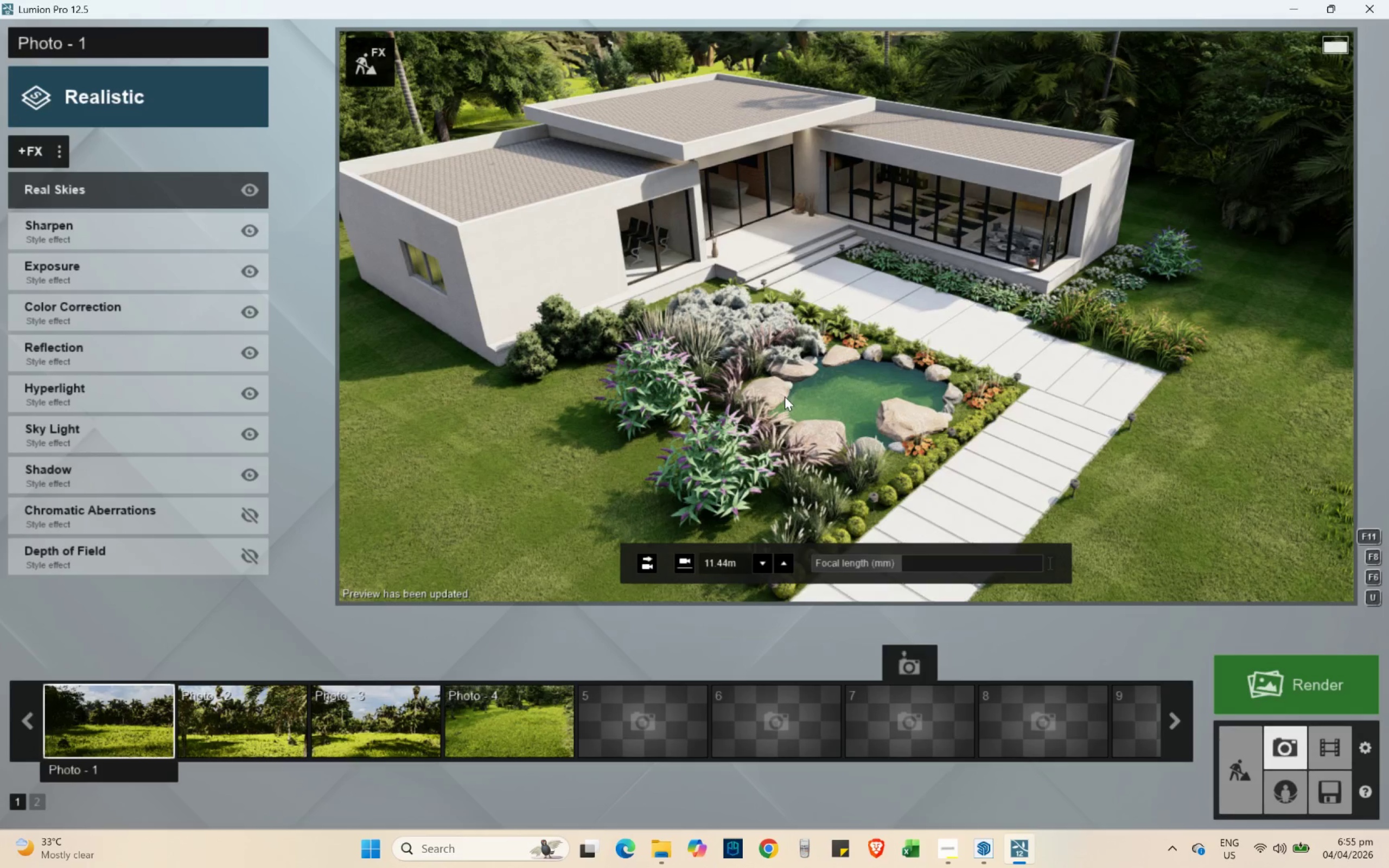 
wait(8.67)
 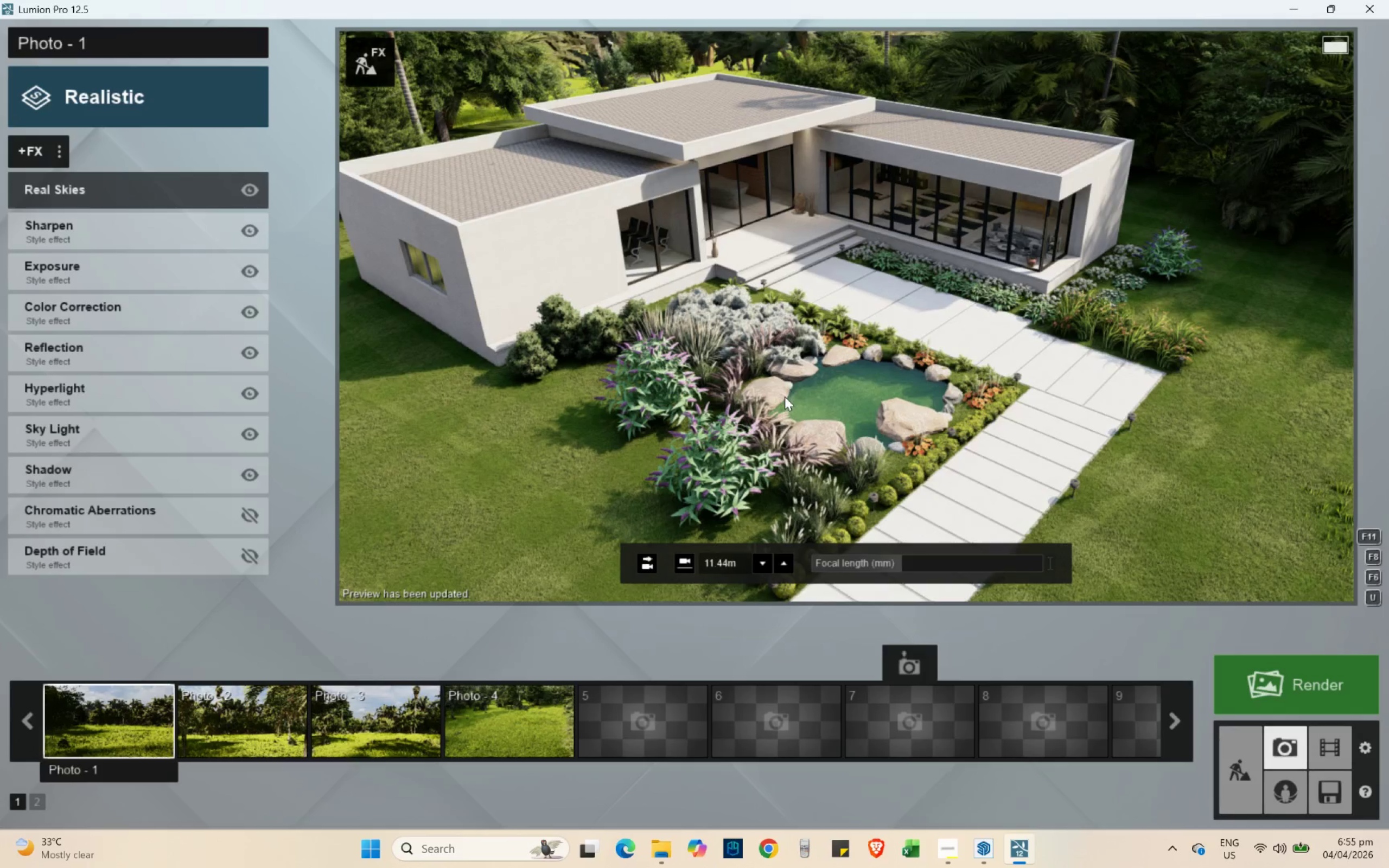 
left_click([802, 279])
 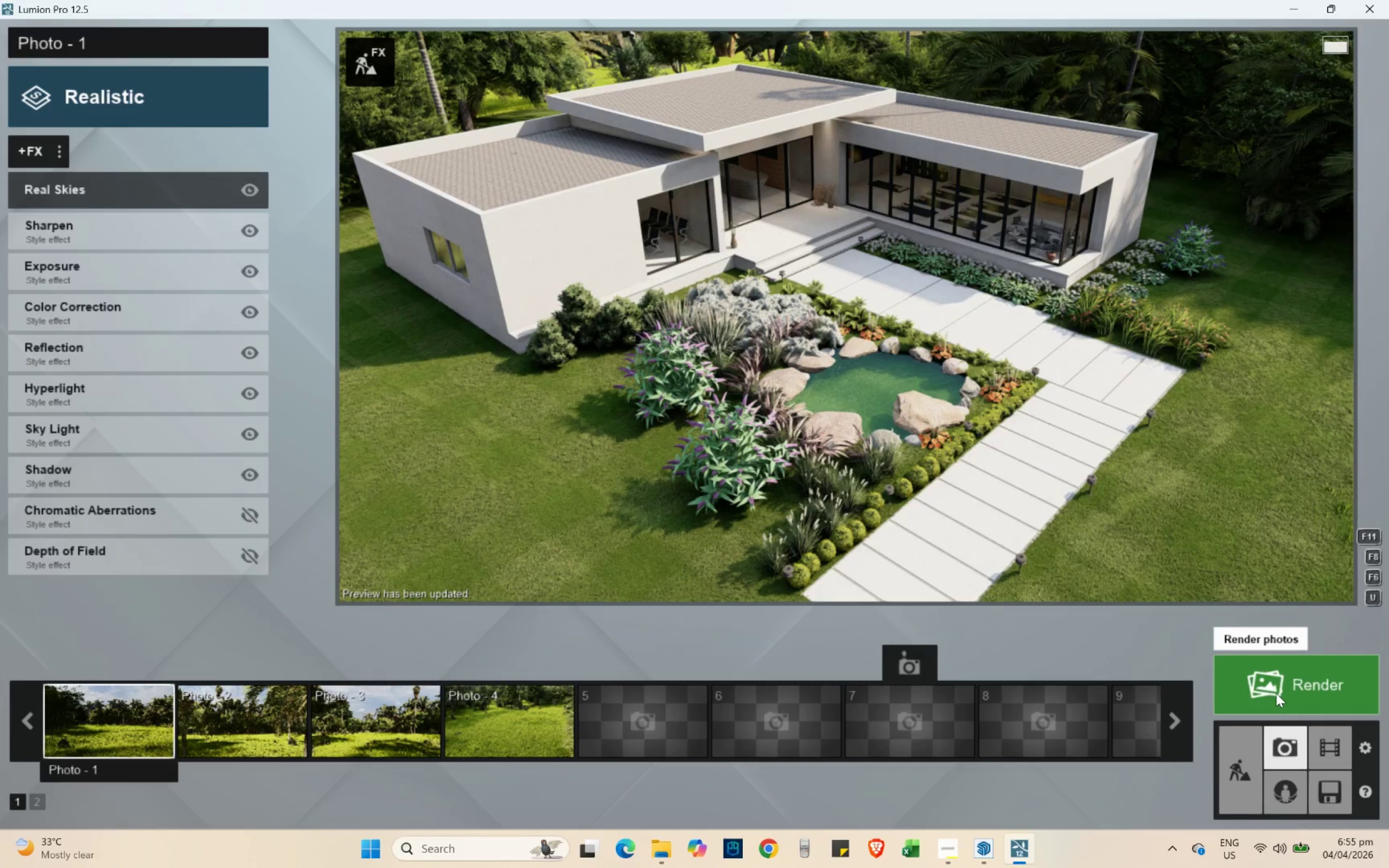 
wait(5.45)
 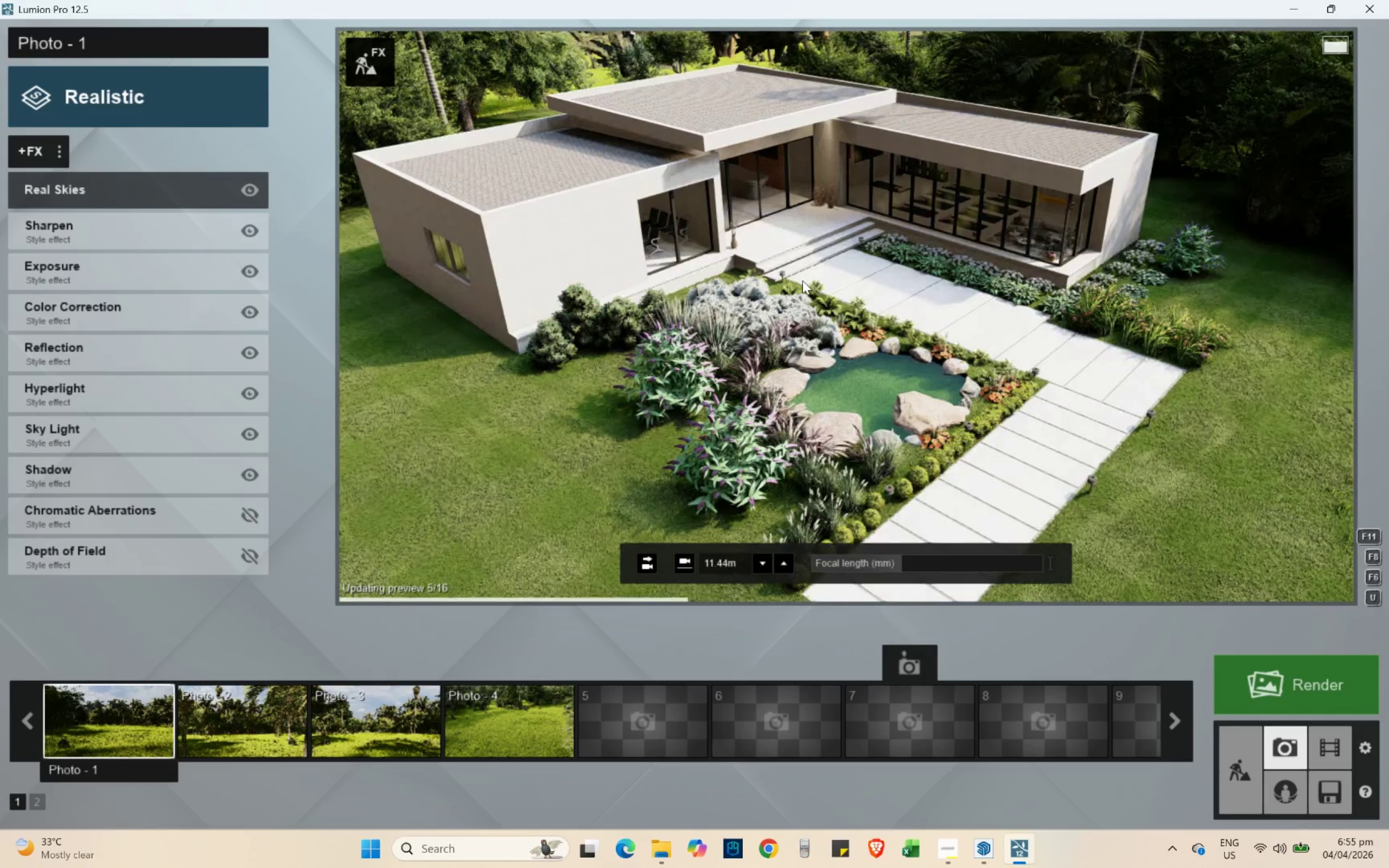 
key(W)
 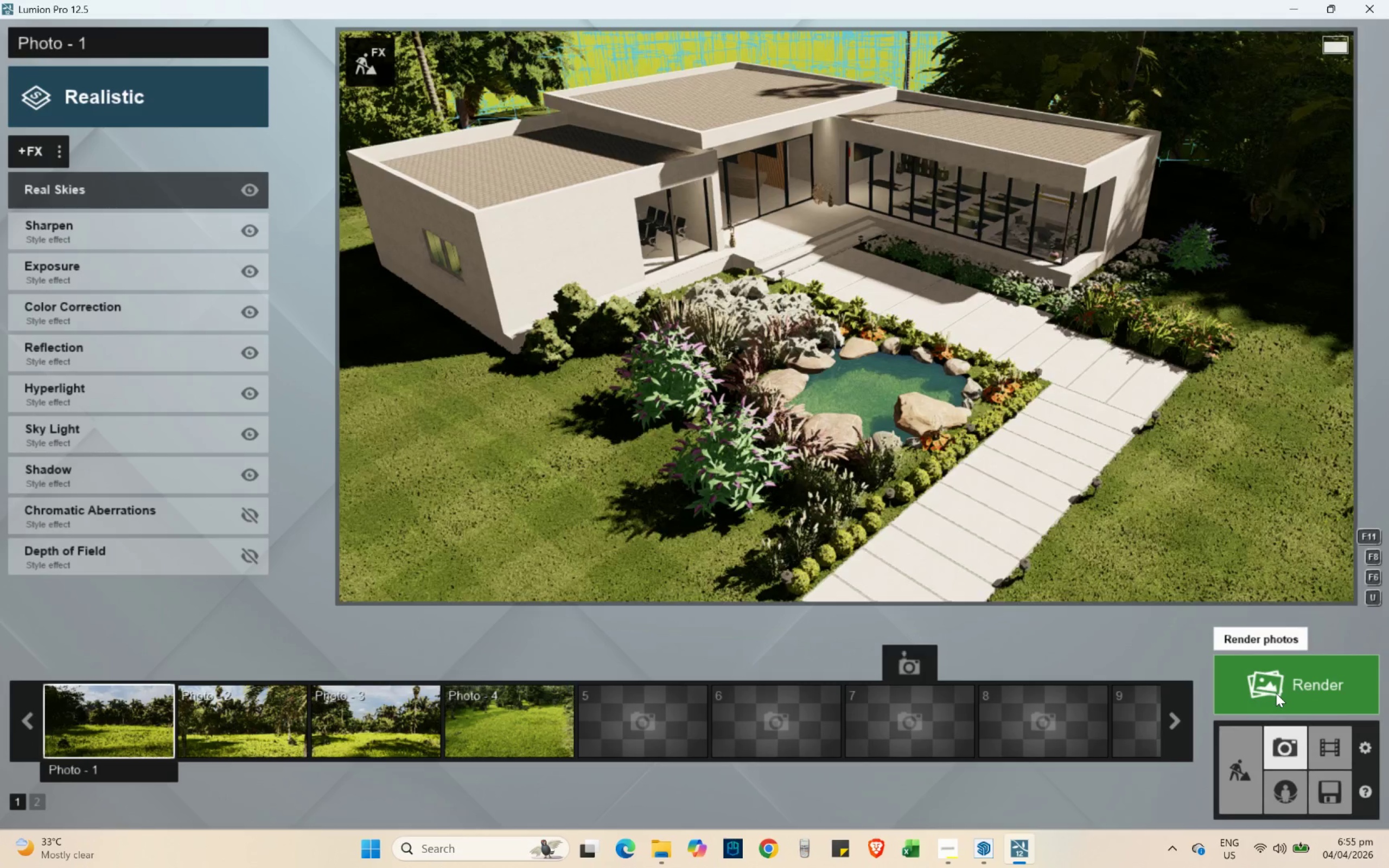 
hold_key(key=W, duration=0.31)
 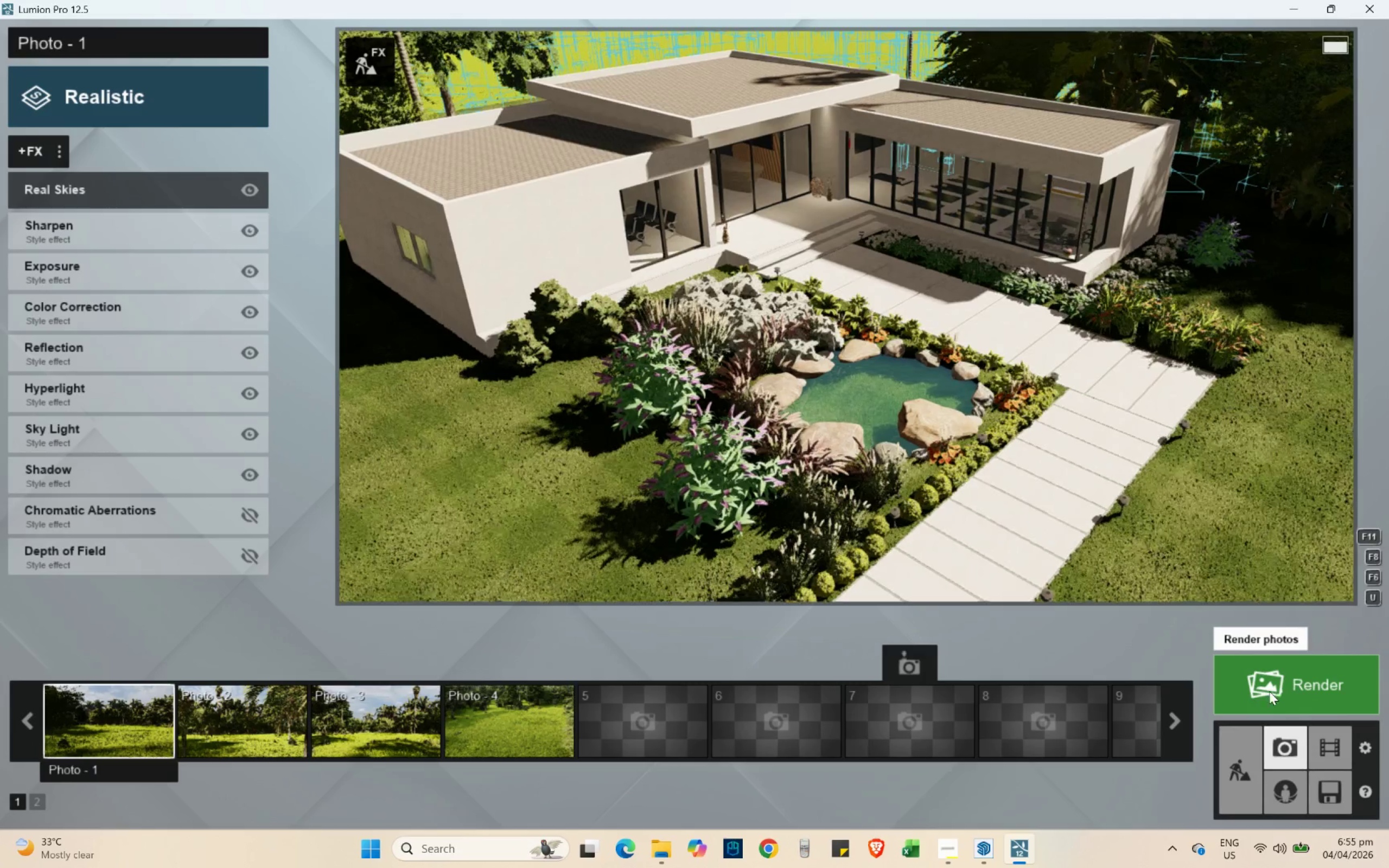 
left_click([1267, 691])
 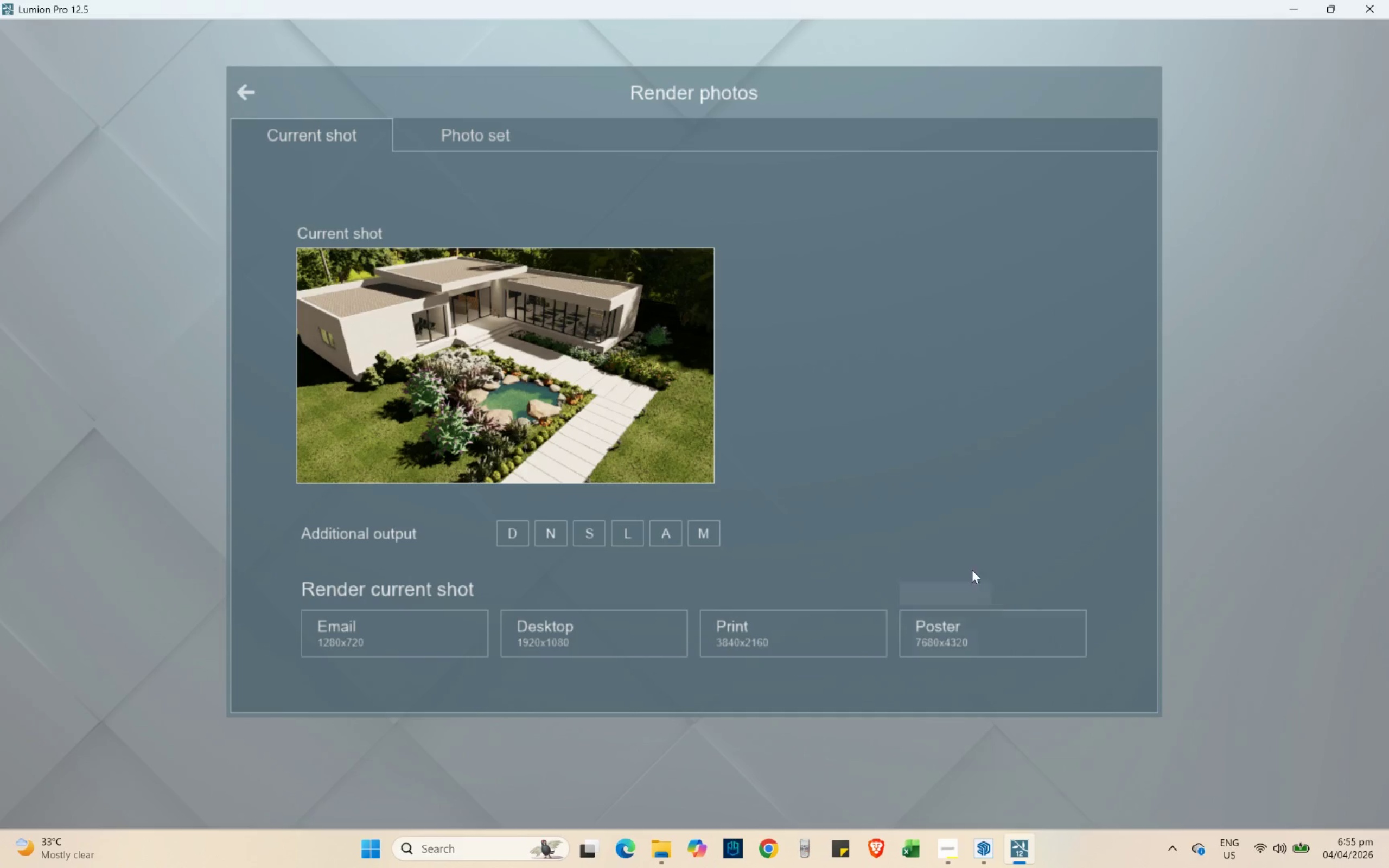 
key(Backquote)
 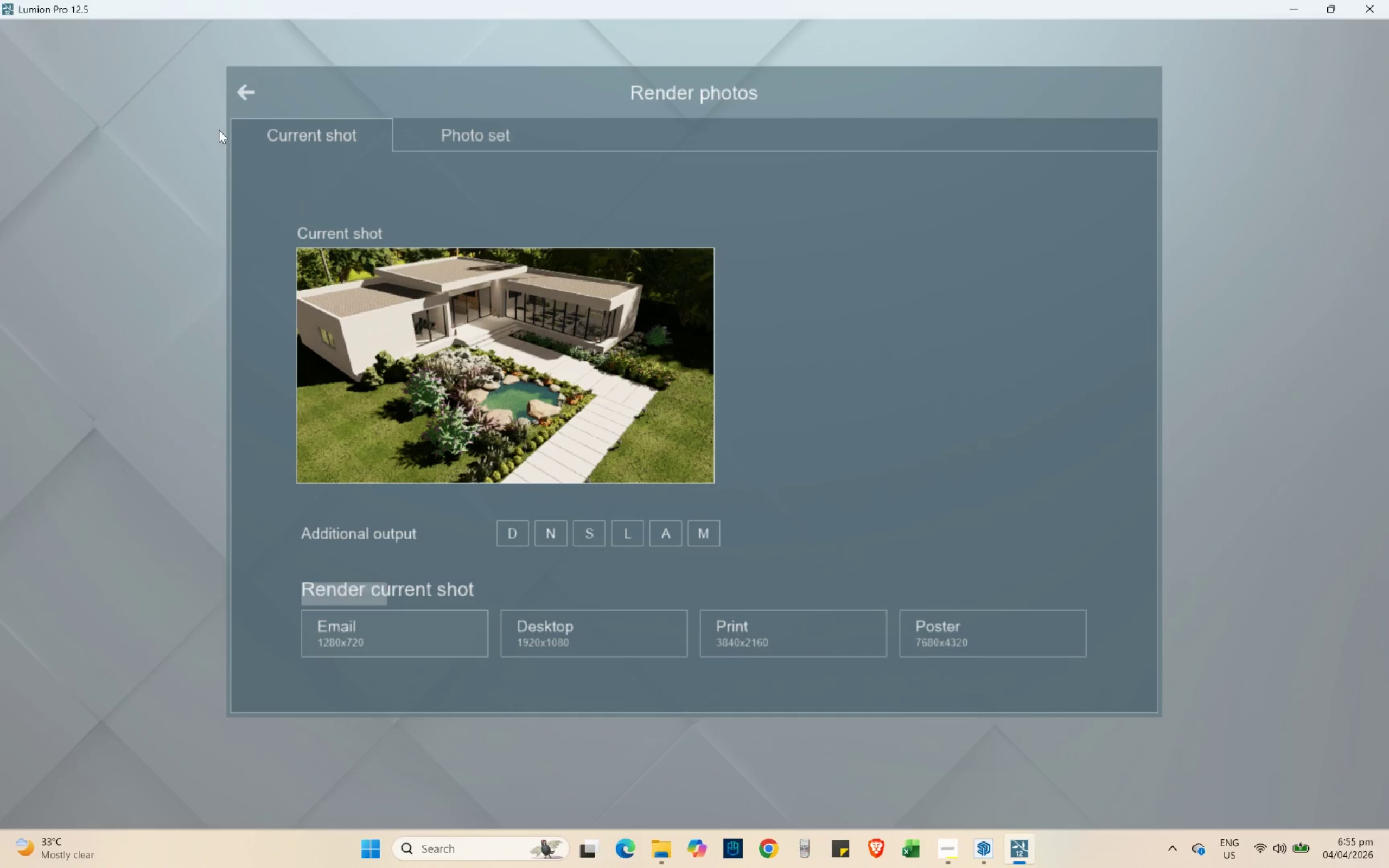 
left_click([239, 93])
 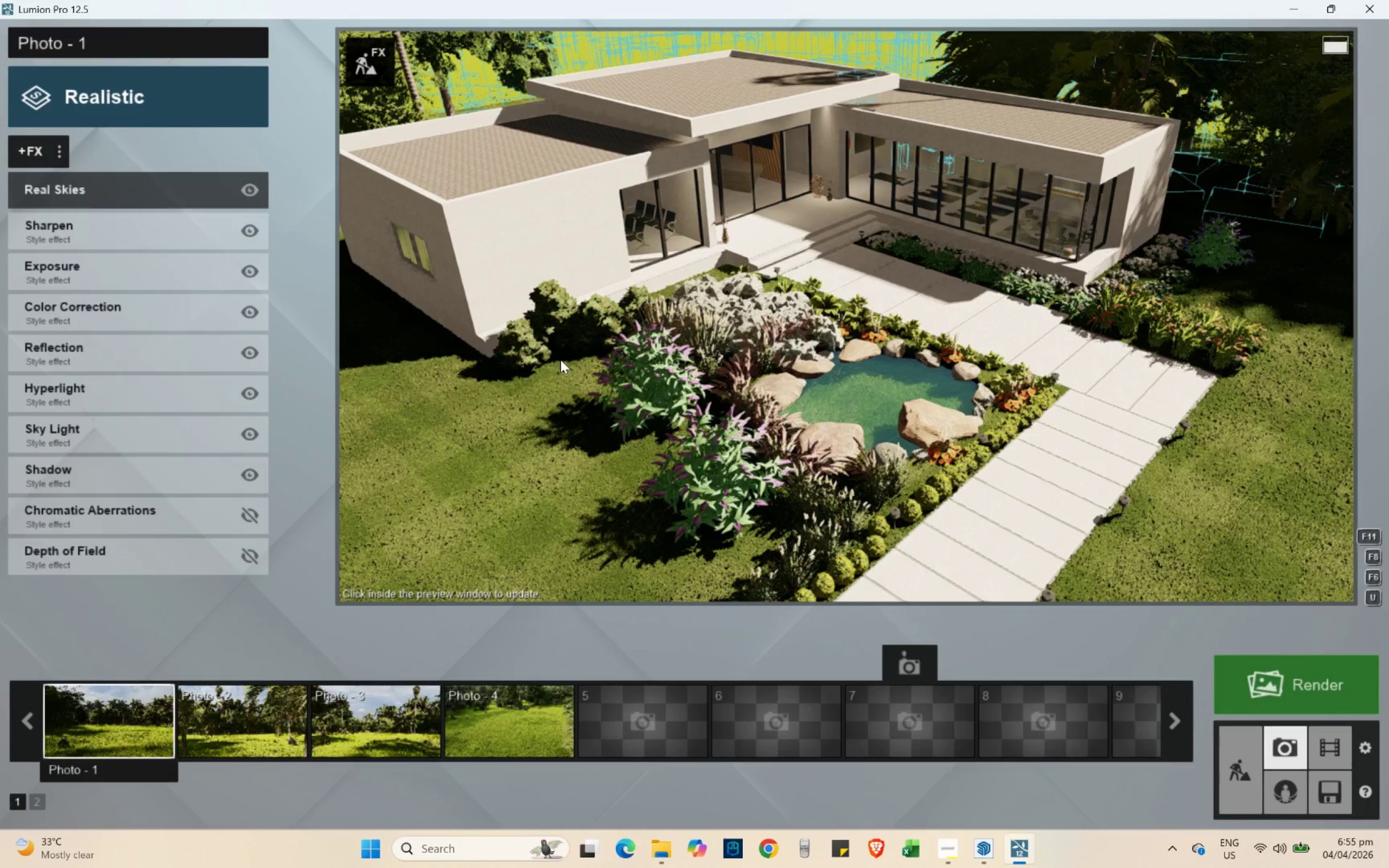 
left_click([851, 318])
 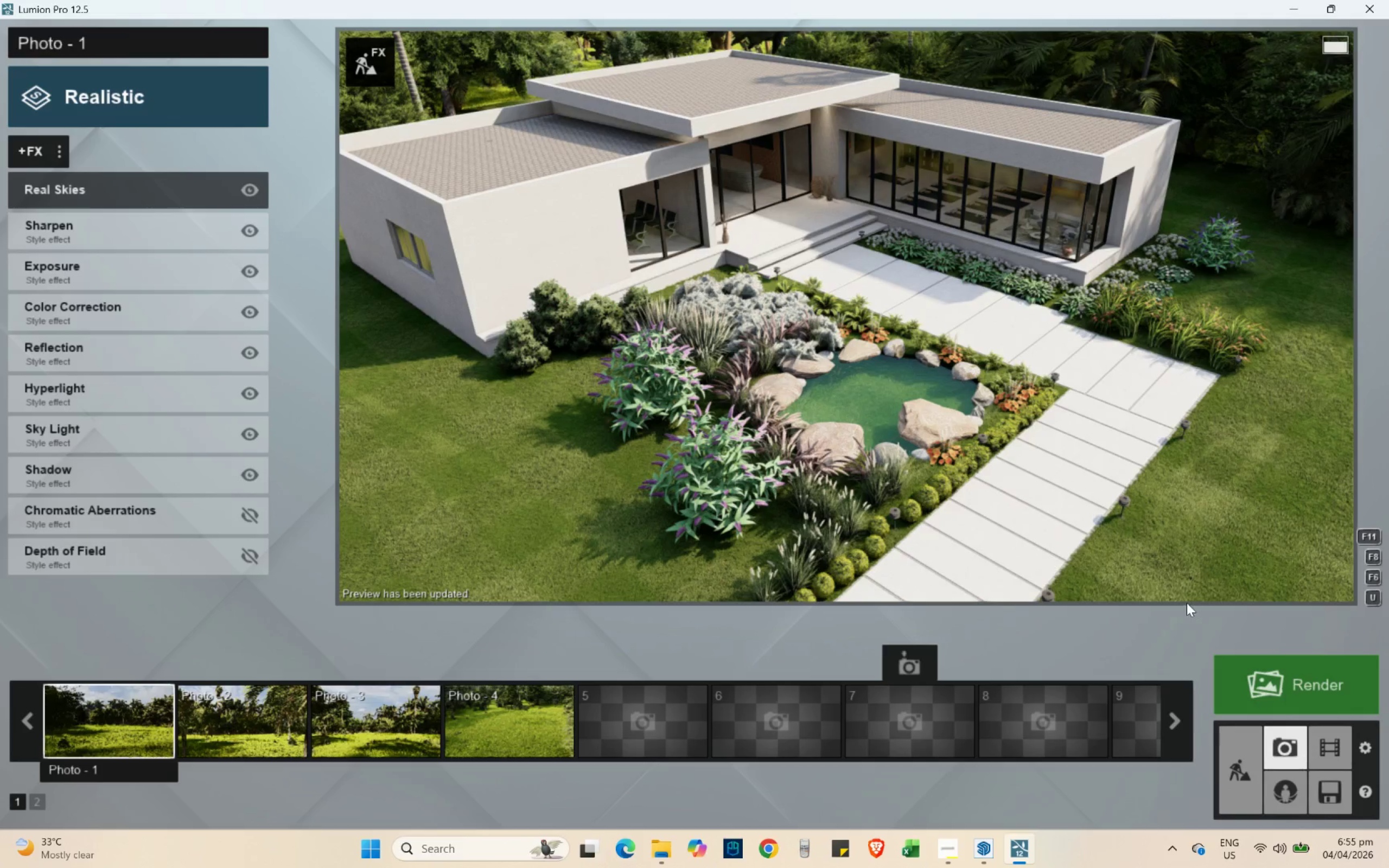 
wait(5.08)
 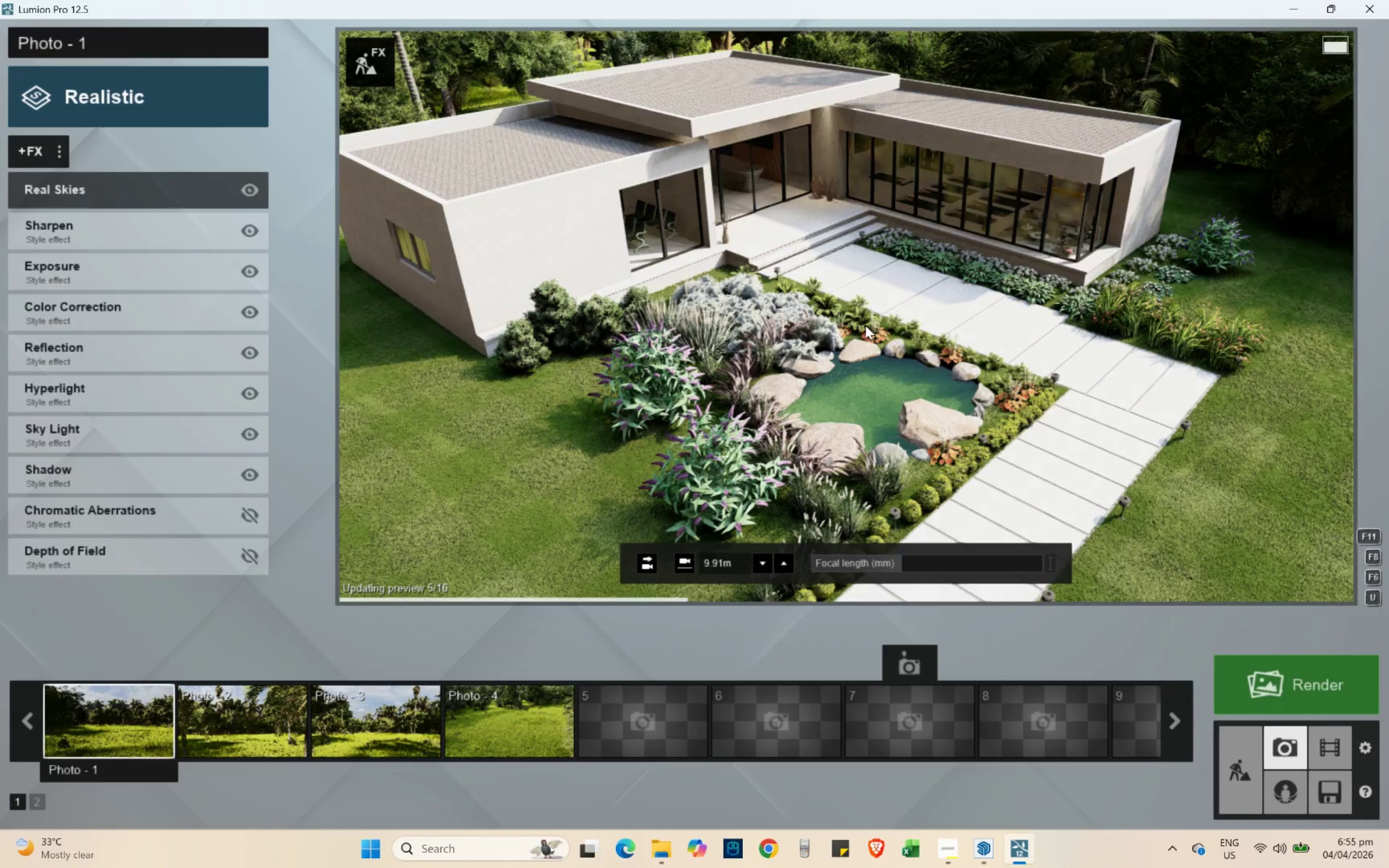 
type(wwsss)
 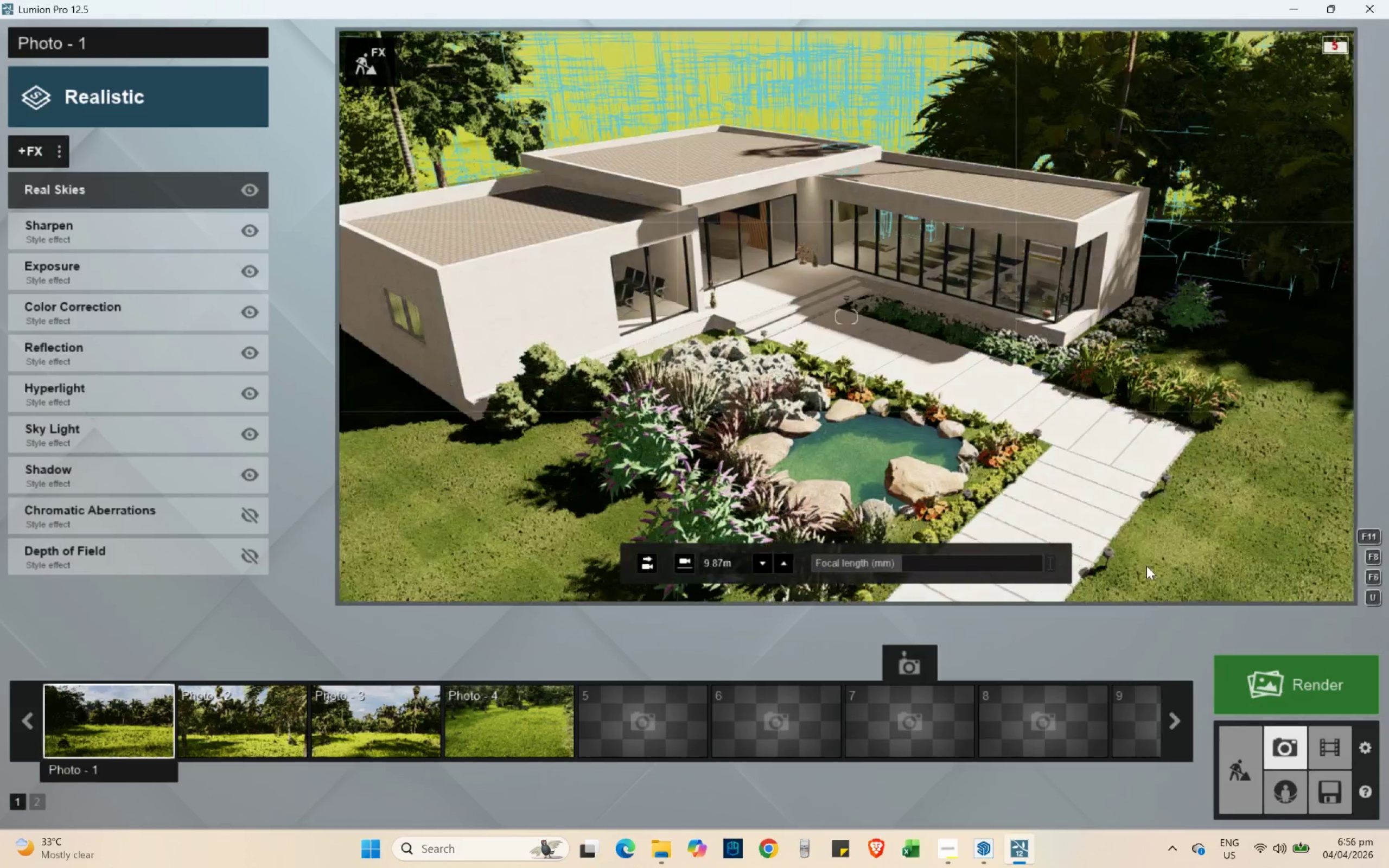 
wait(6.64)
 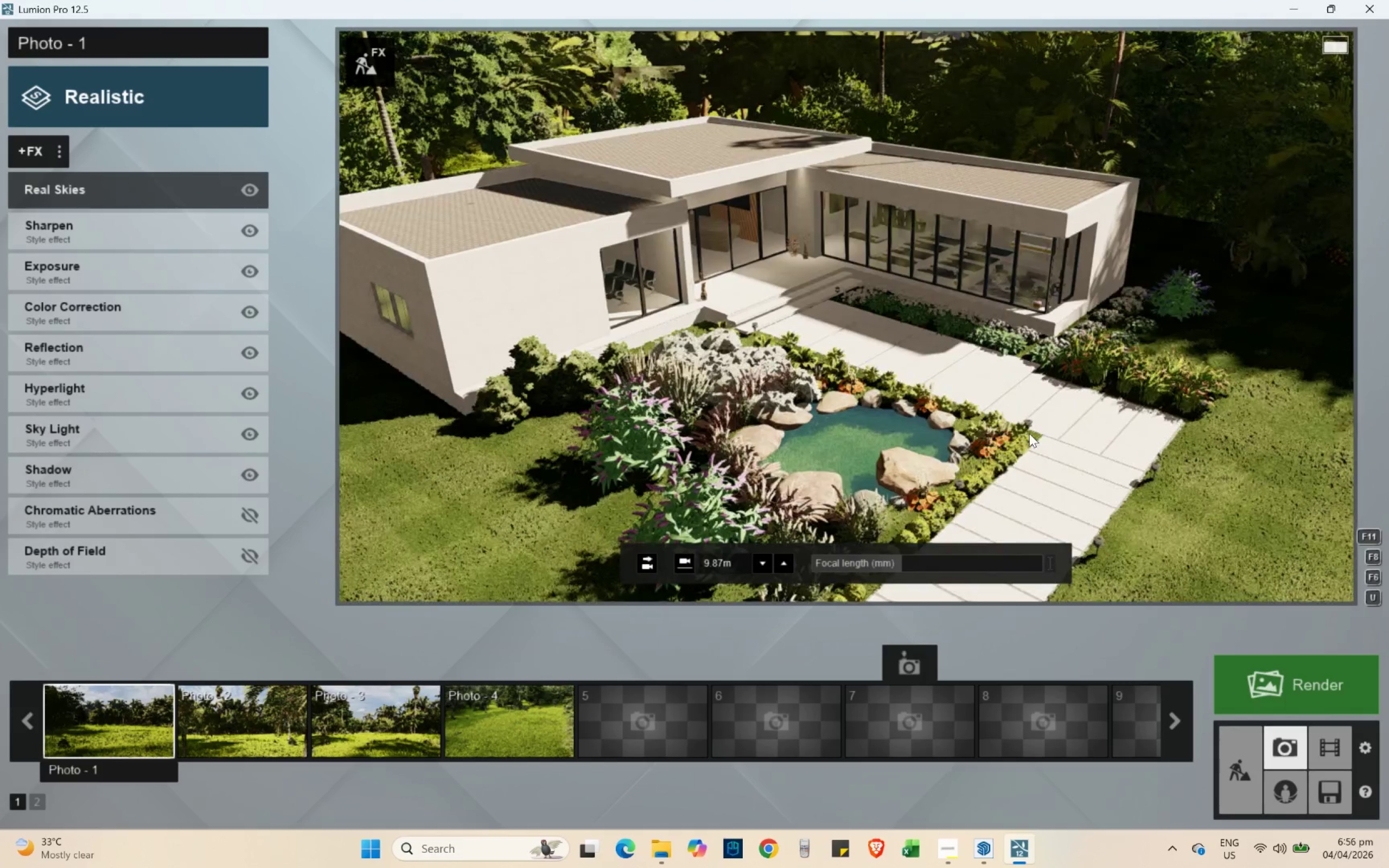 
left_click([1087, 454])
 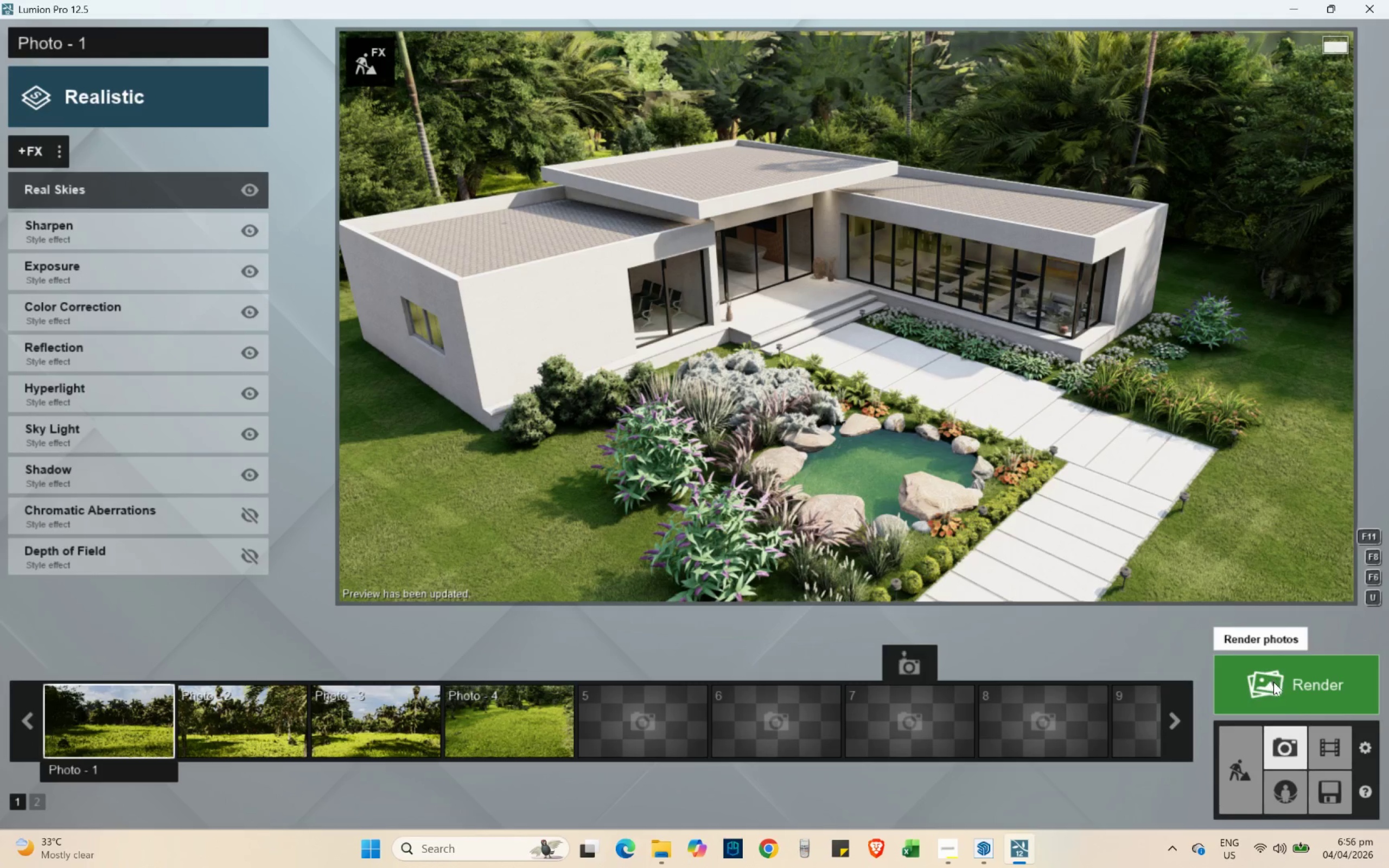 
wait(7.14)
 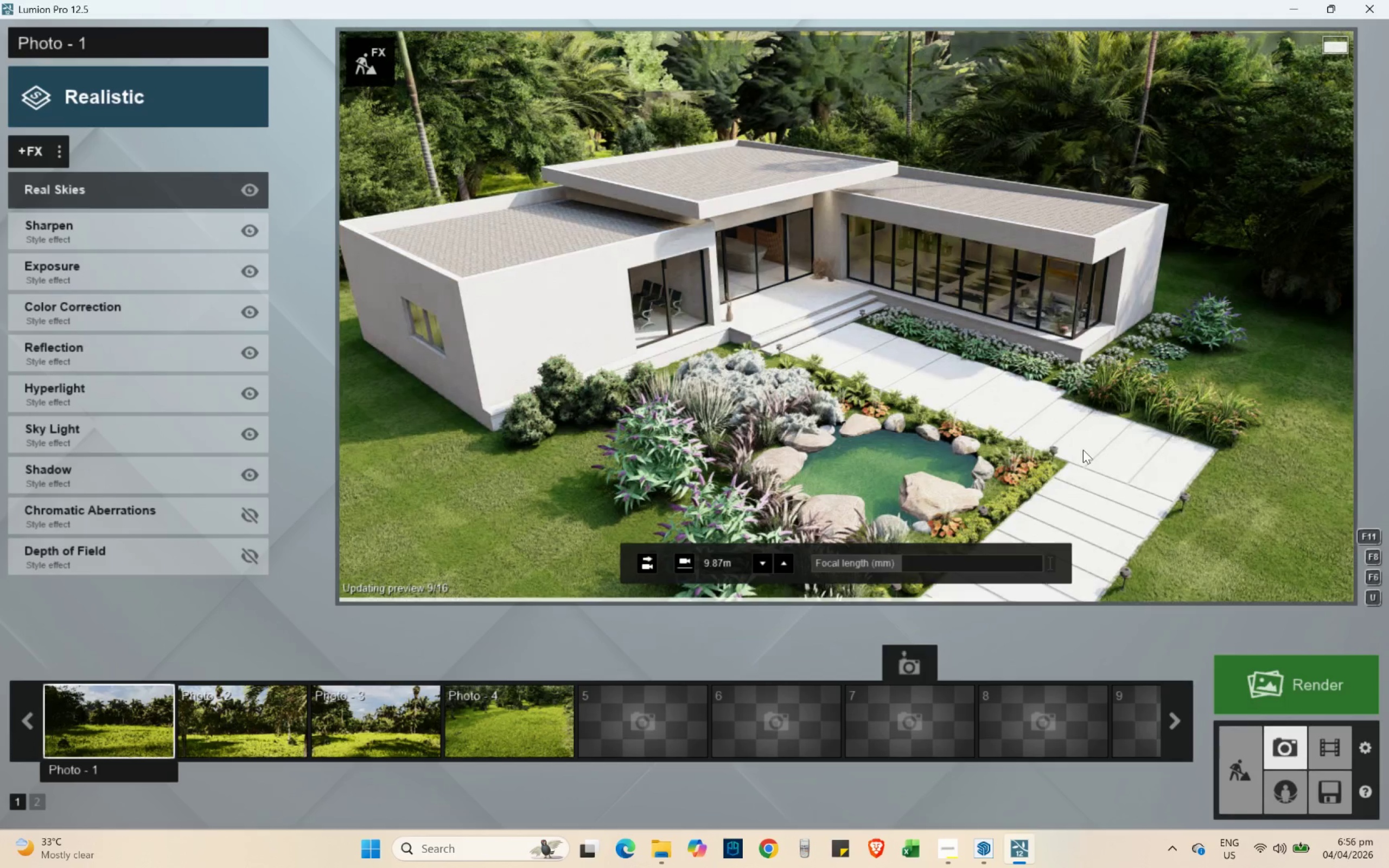 
left_click([1273, 682])
 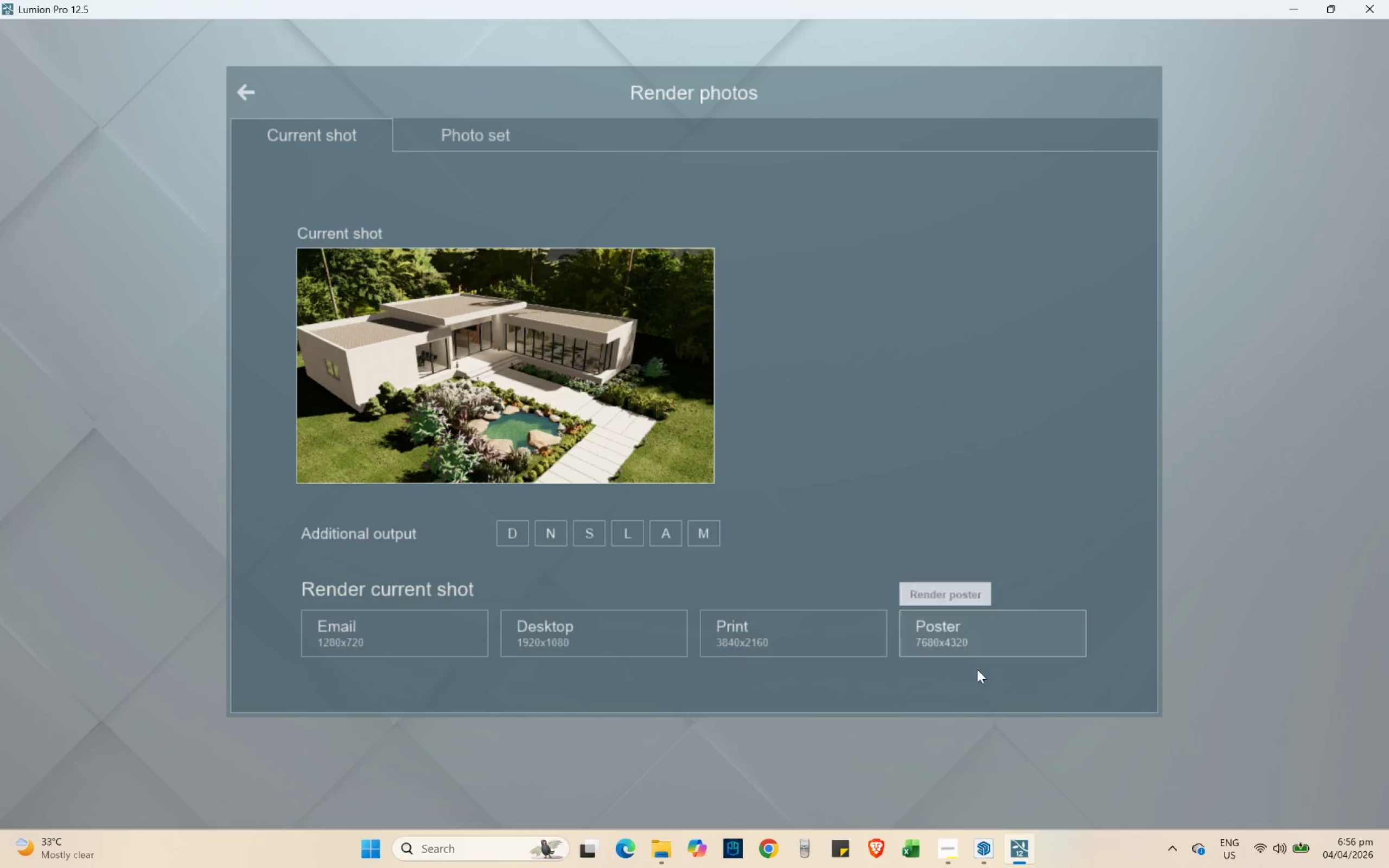 
left_click([981, 636])
 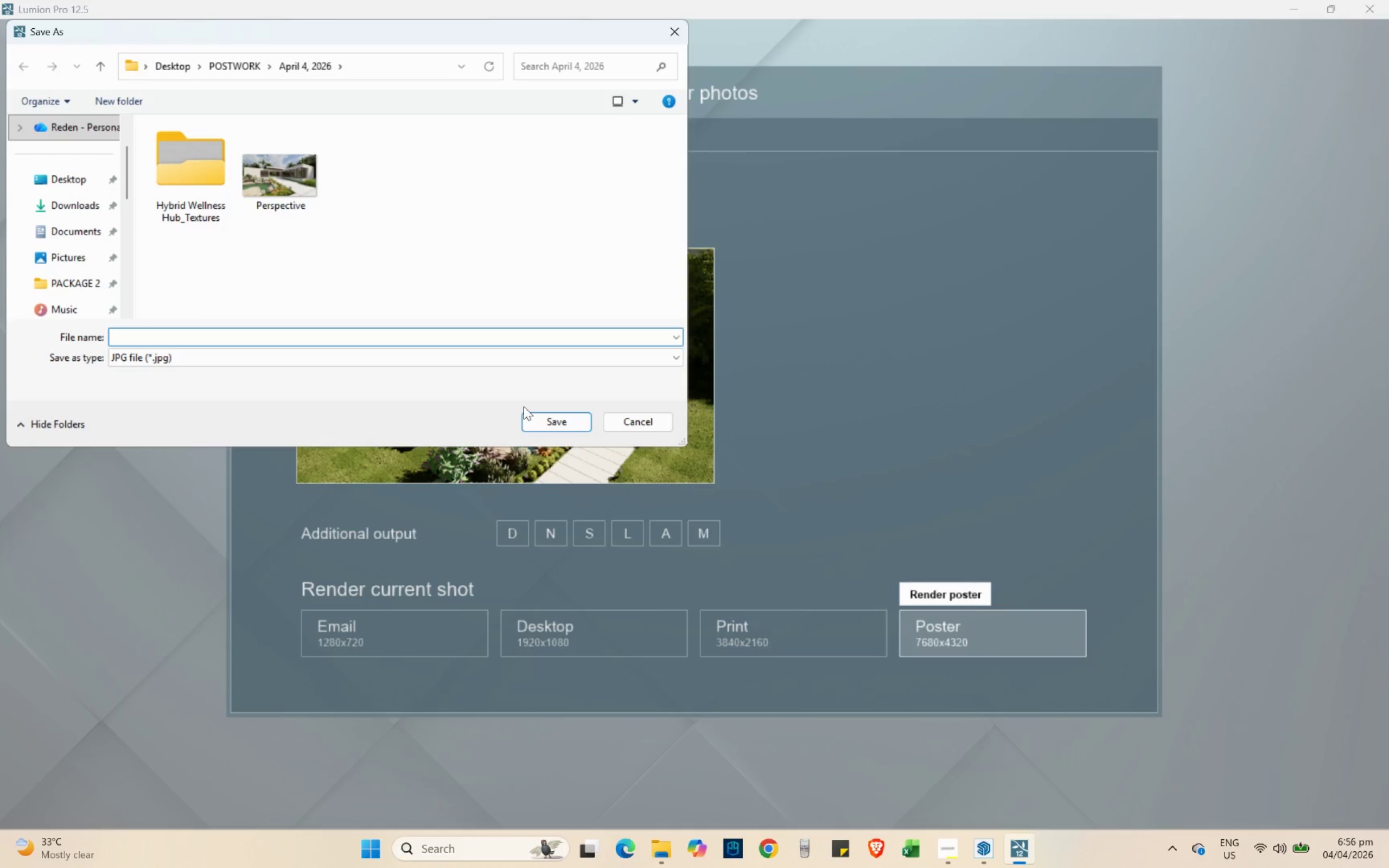 
wait(9.19)
 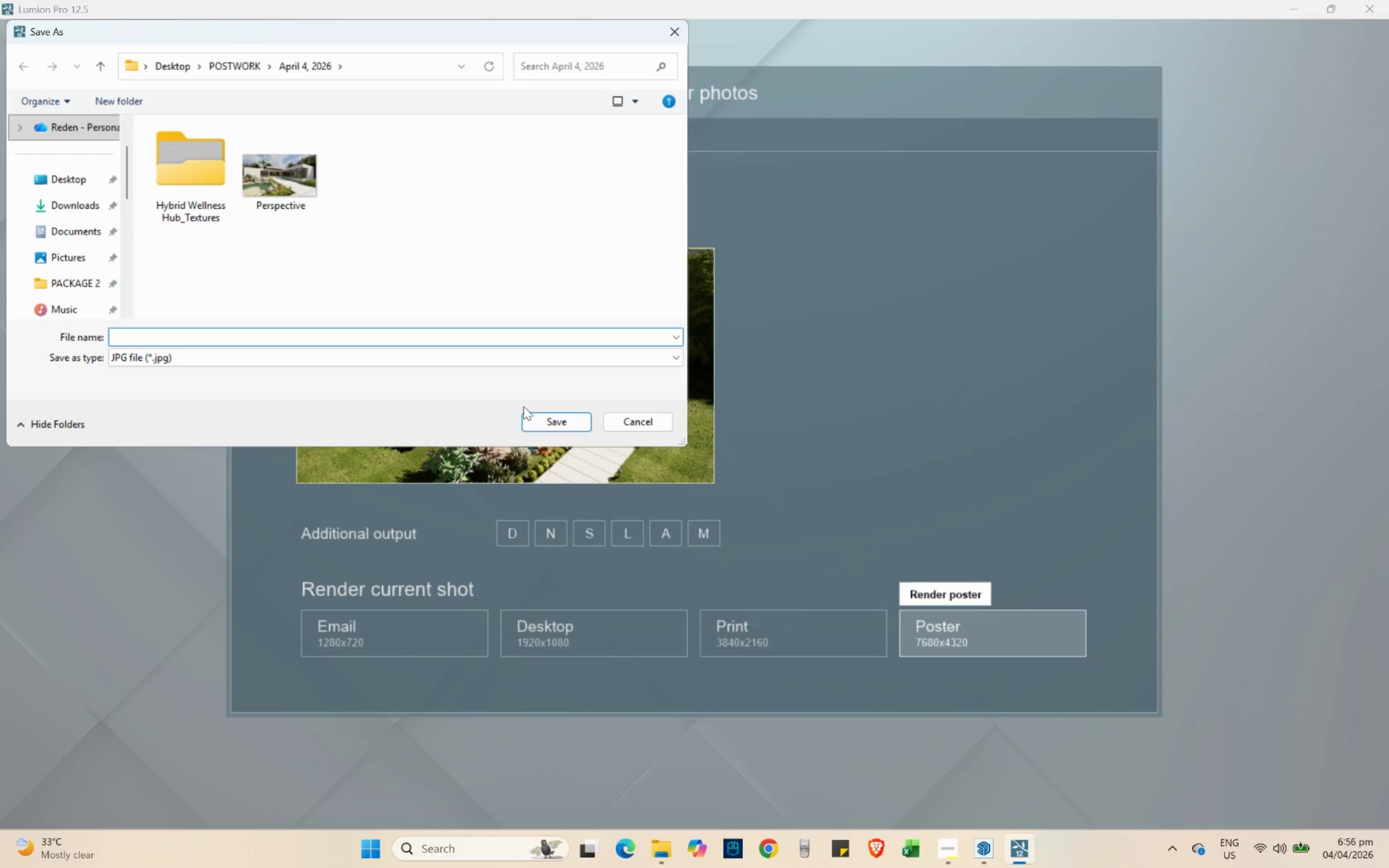 
type(Aerial View)
 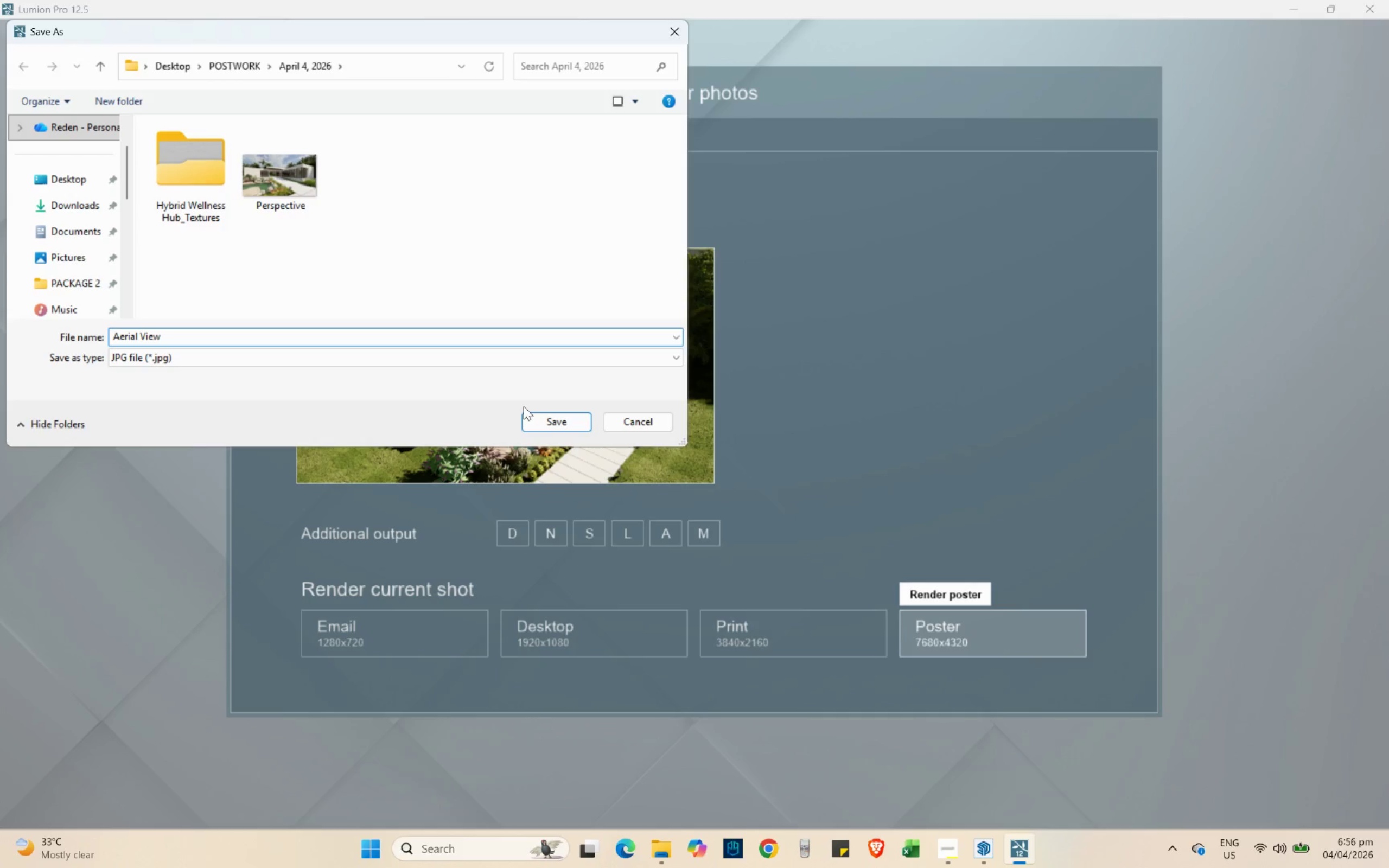 
left_click([533, 432])
 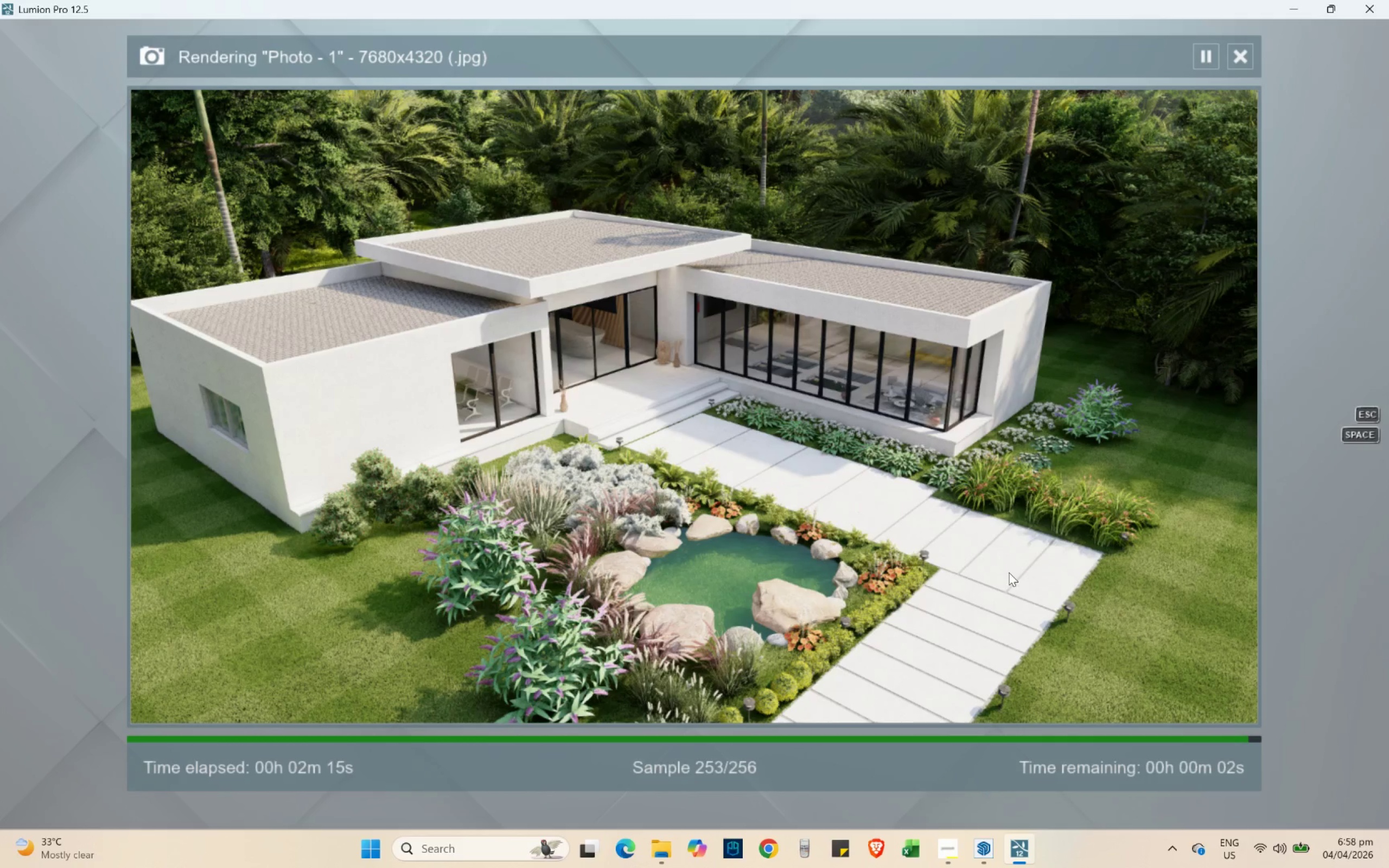 
wait(141.68)
 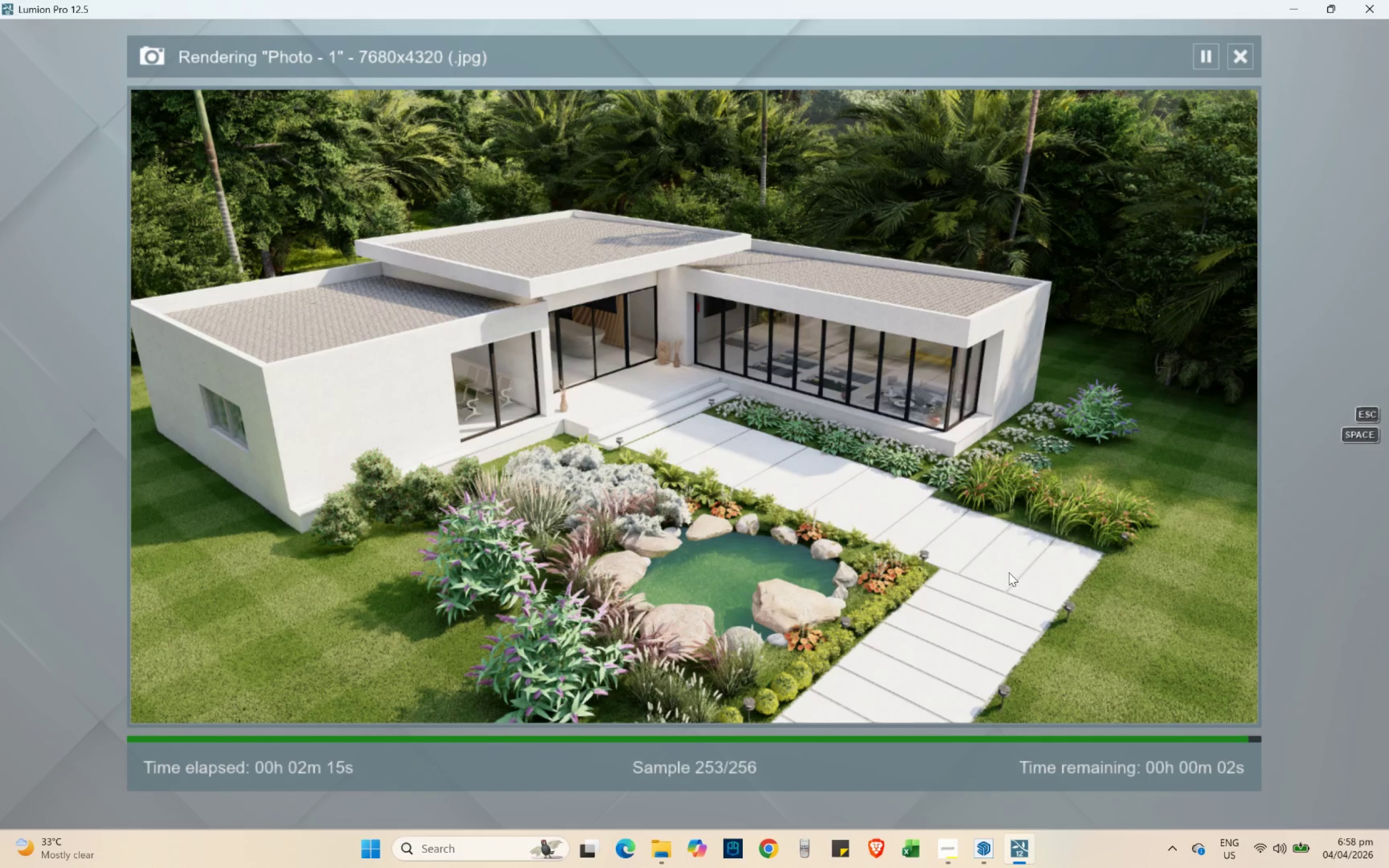 
mouse_move([1112, 698])
 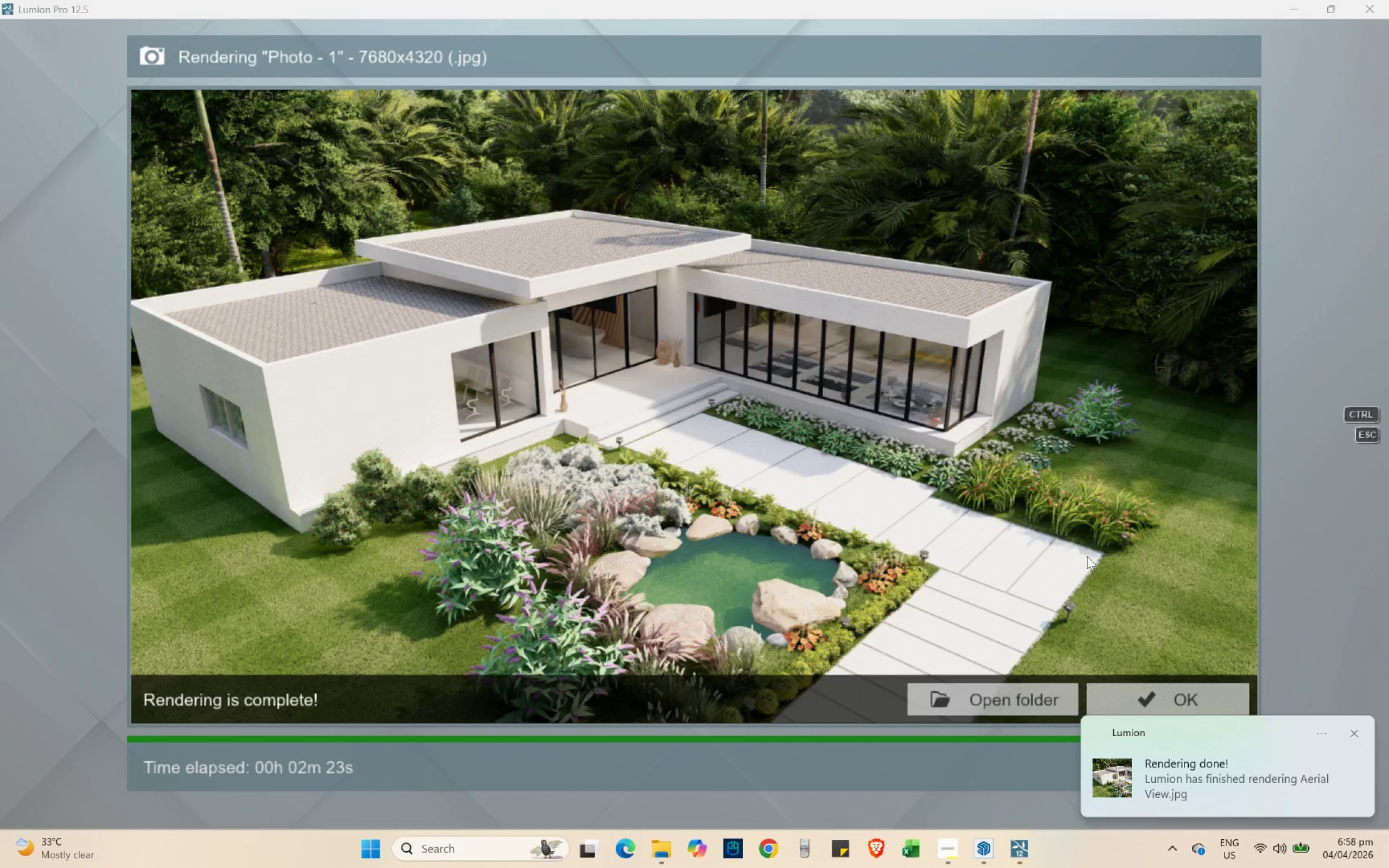 
left_click([1353, 725])
 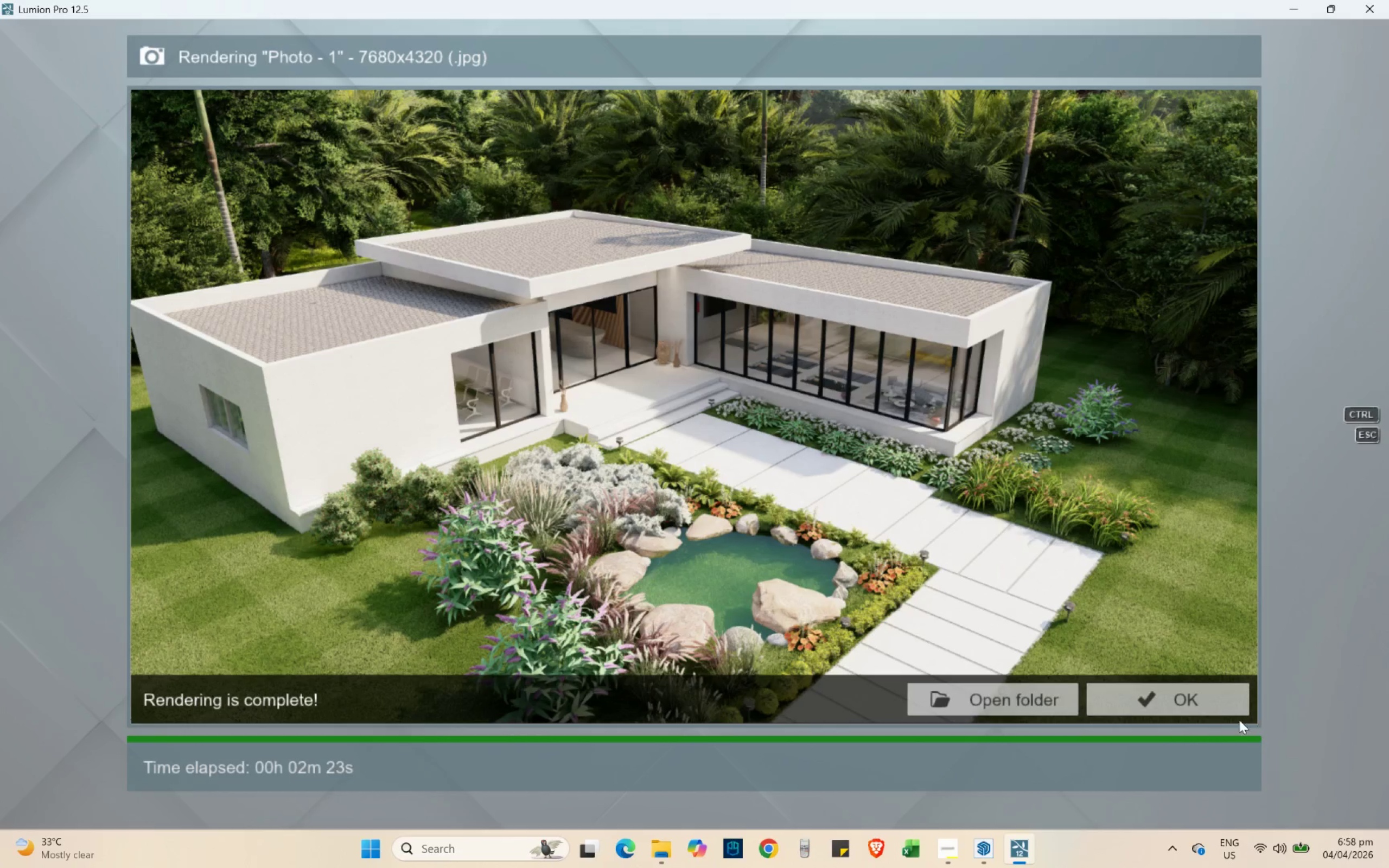 
left_click([1201, 701])
 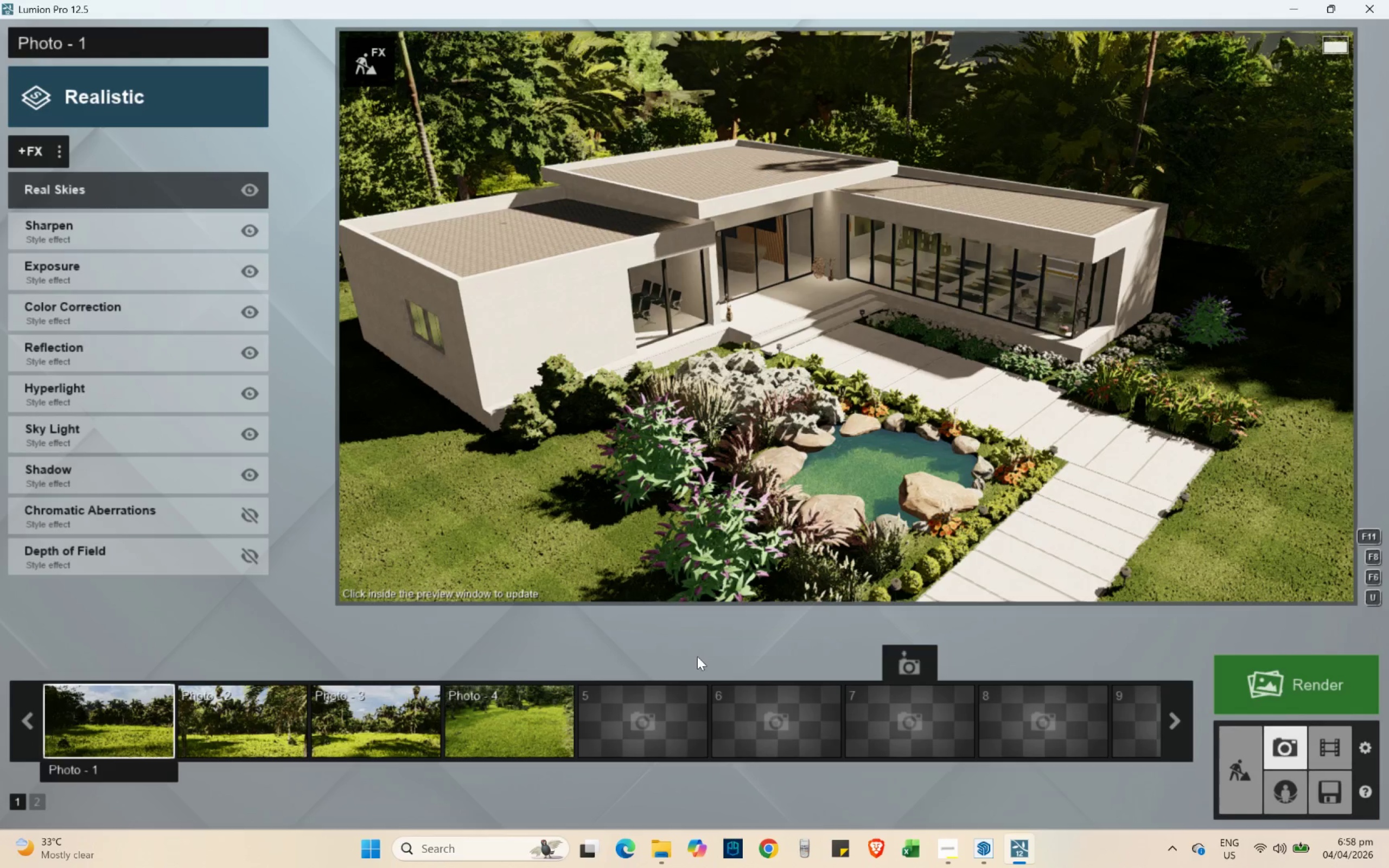 
hold_key(key=W, duration=1.16)
 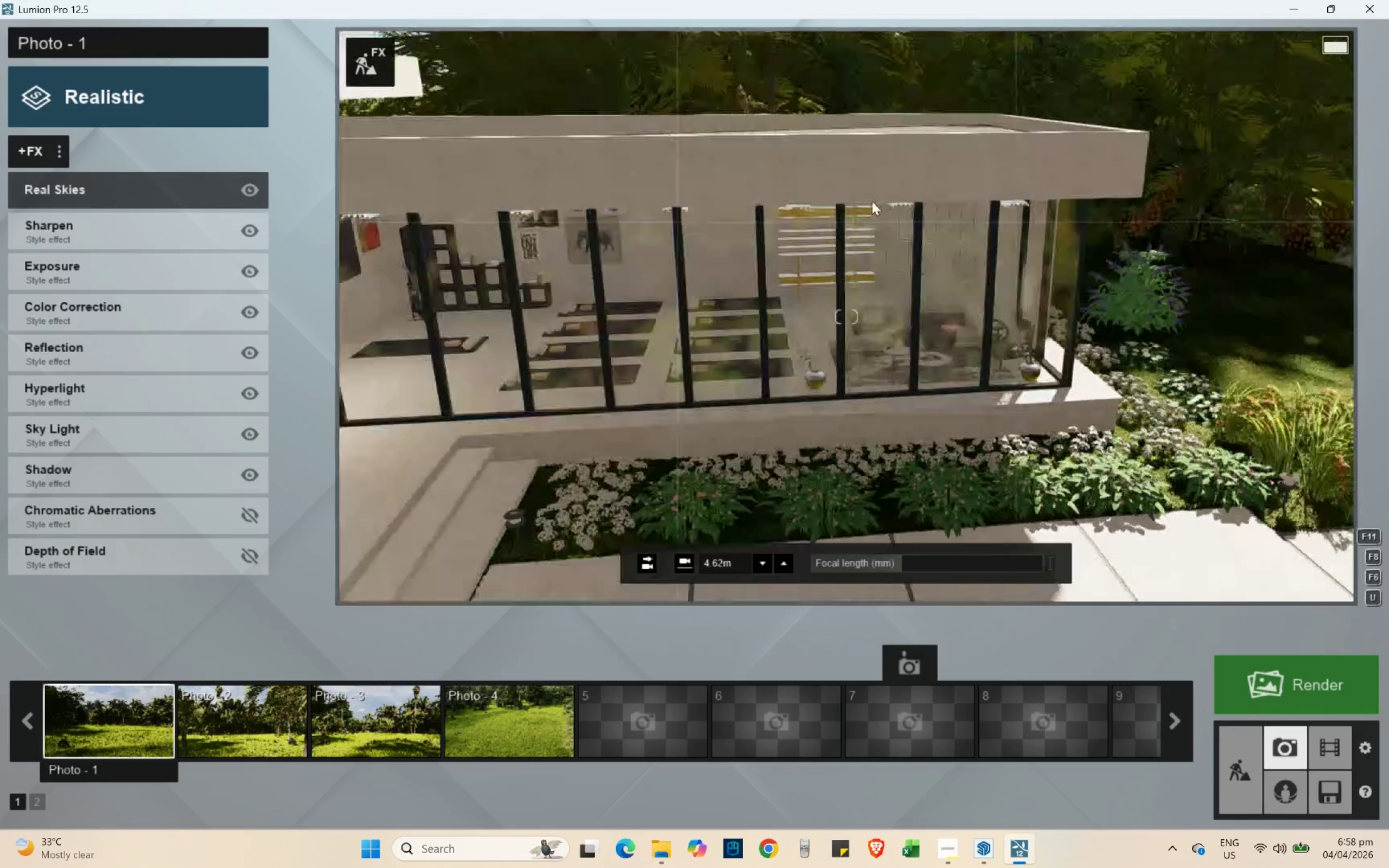 
hold_key(key=ShiftLeft, duration=1.97)
 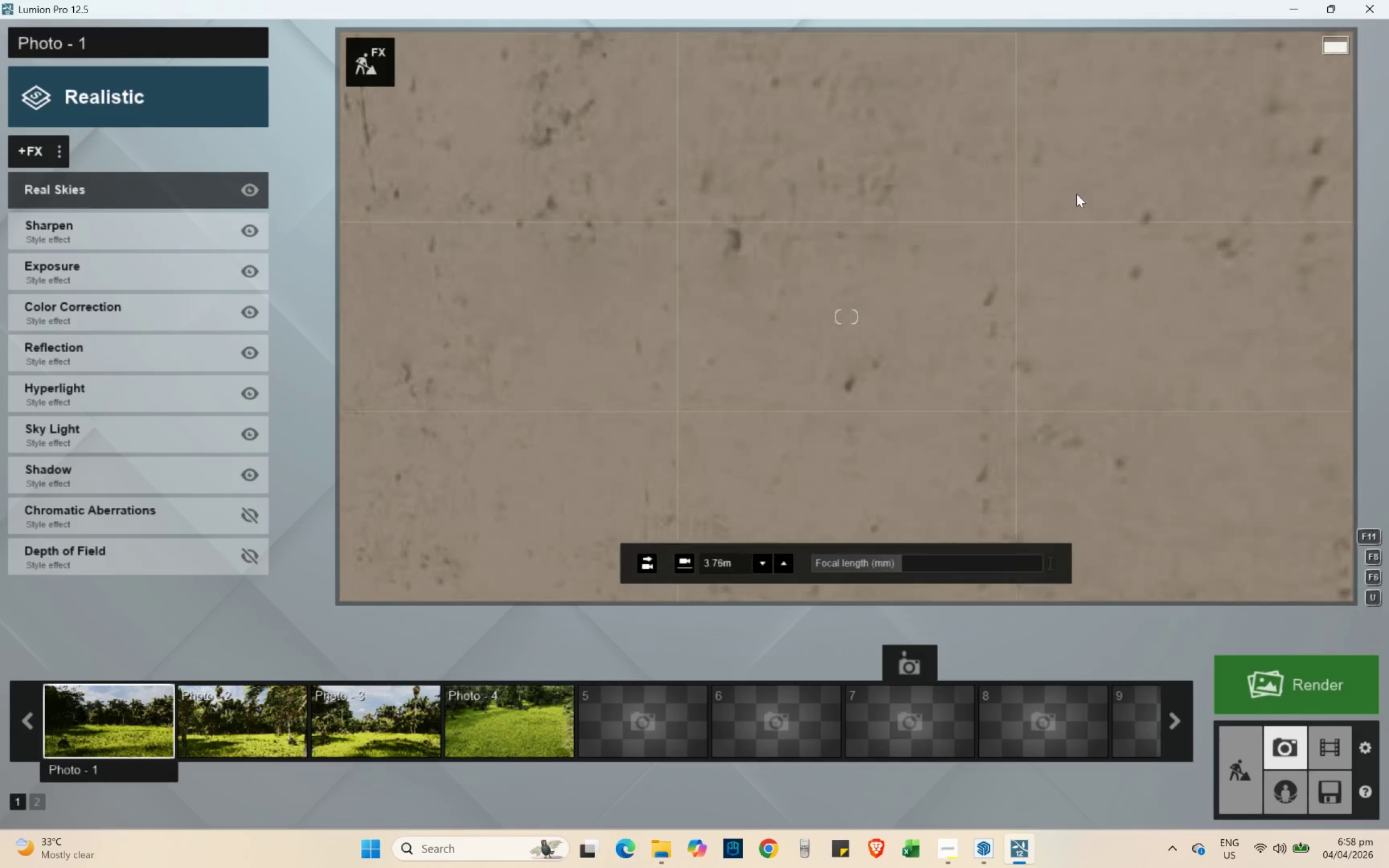 
hold_key(key=A, duration=1.06)
 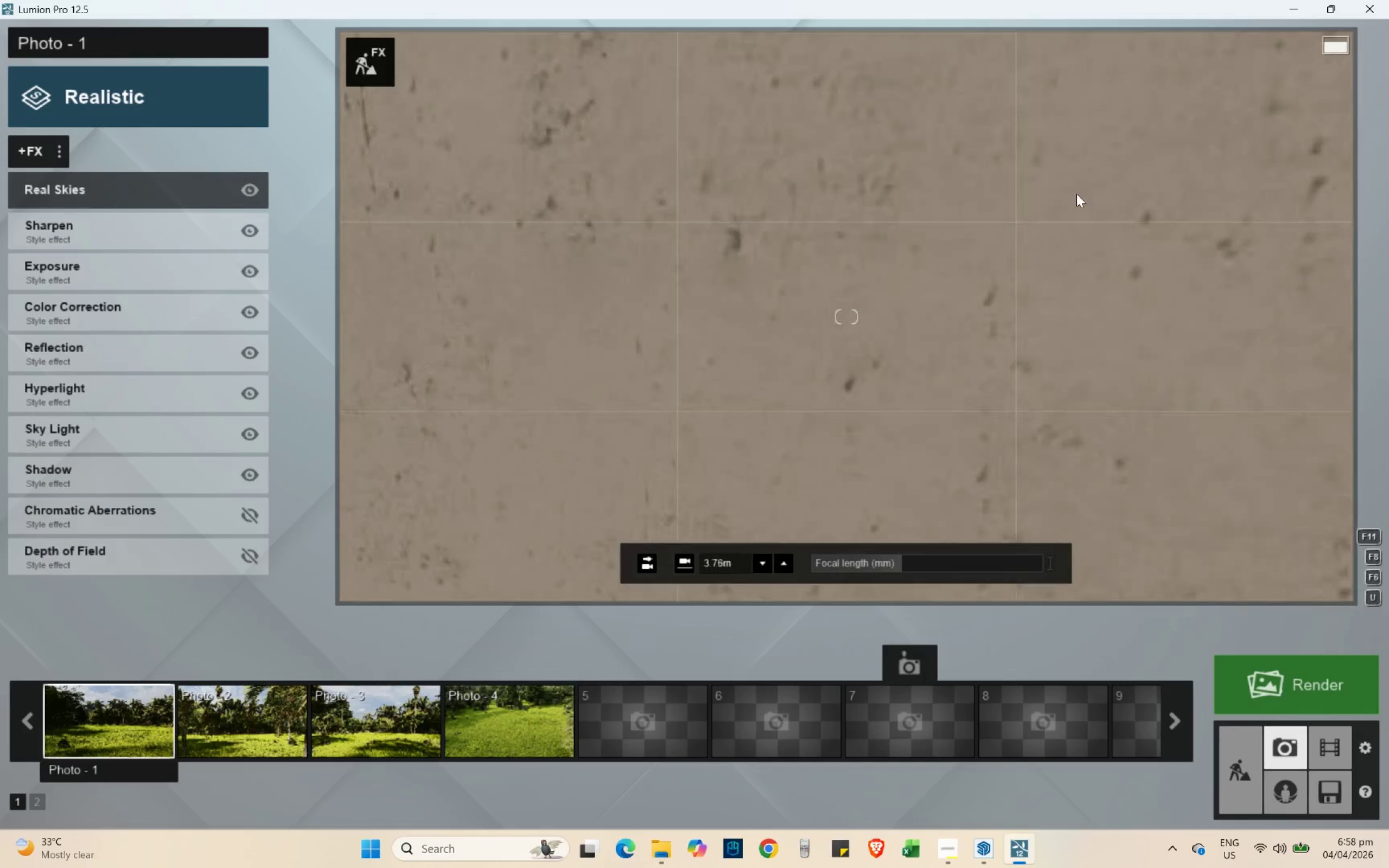 
hold_key(key=W, duration=0.47)
 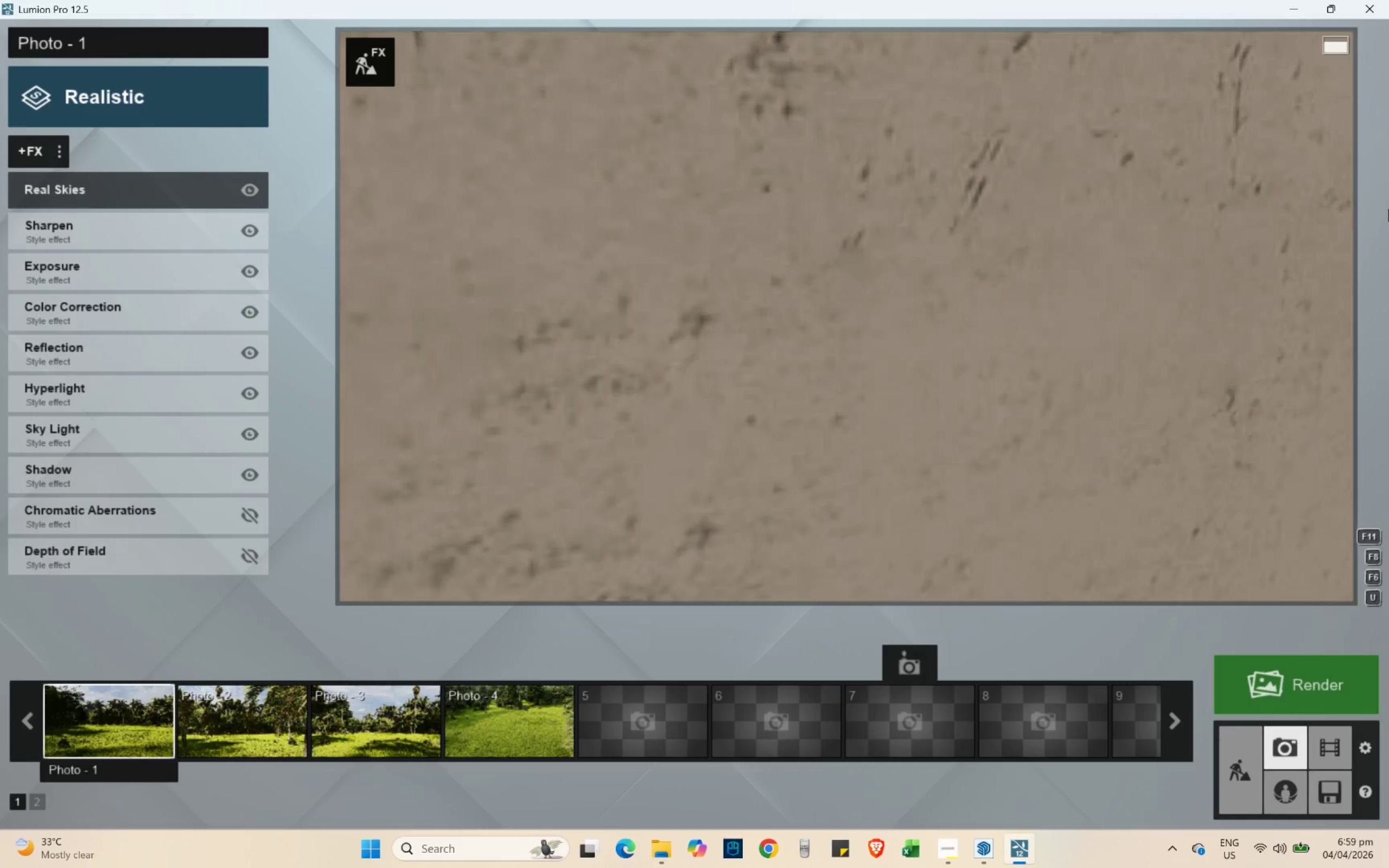 
hold_key(key=A, duration=1.05)
 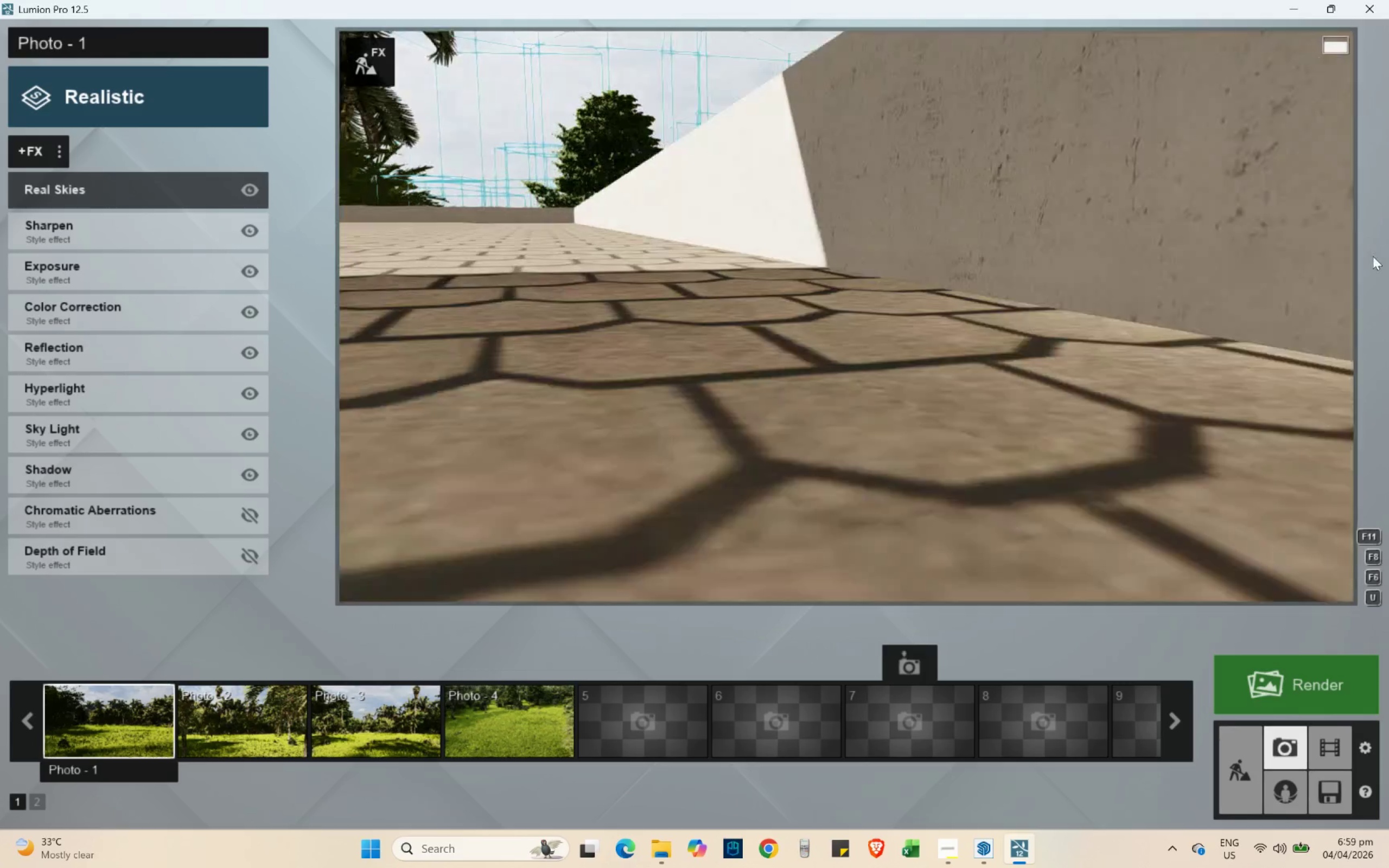 
type(aeaasesa)
 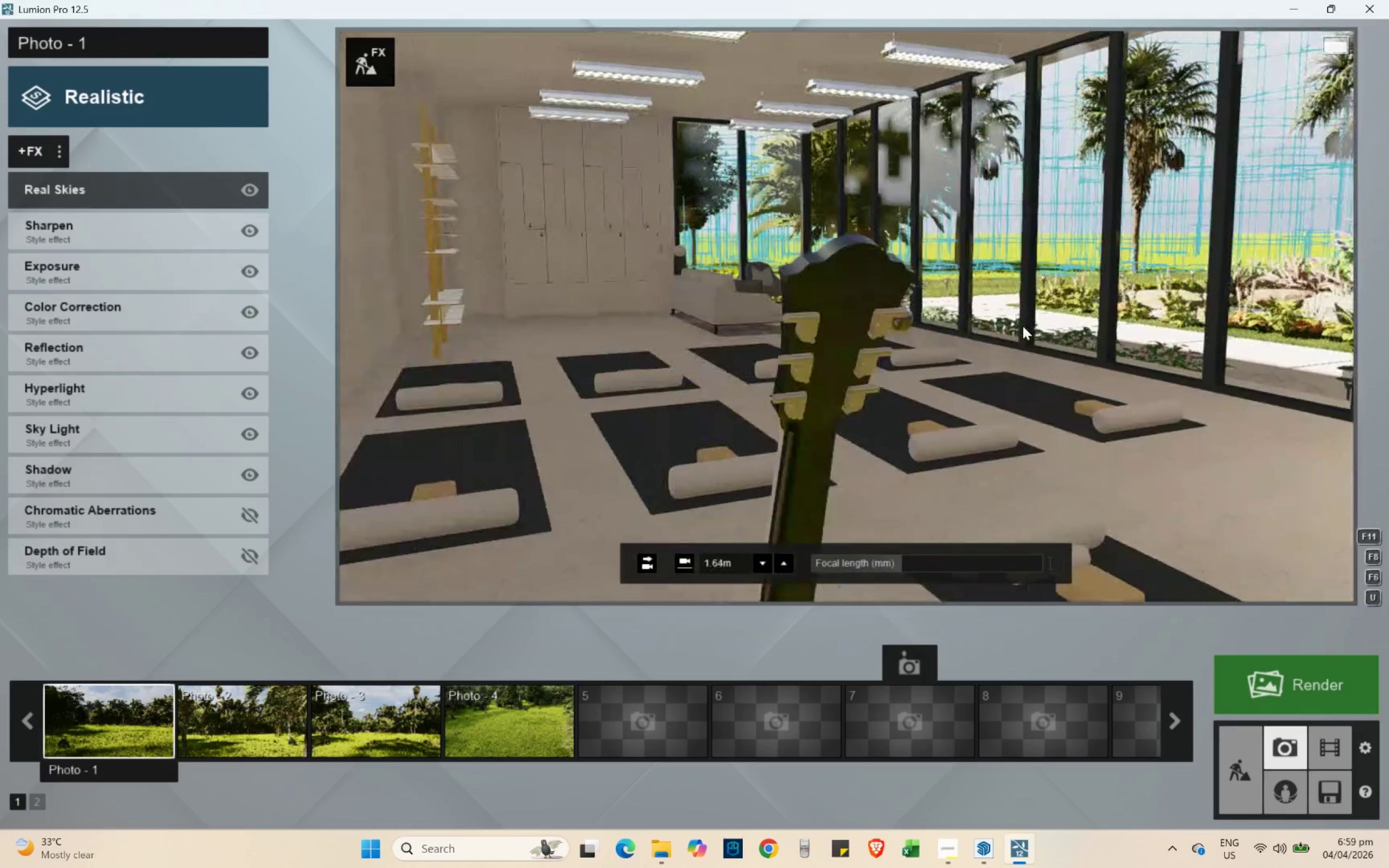 
type(sewqqq)
 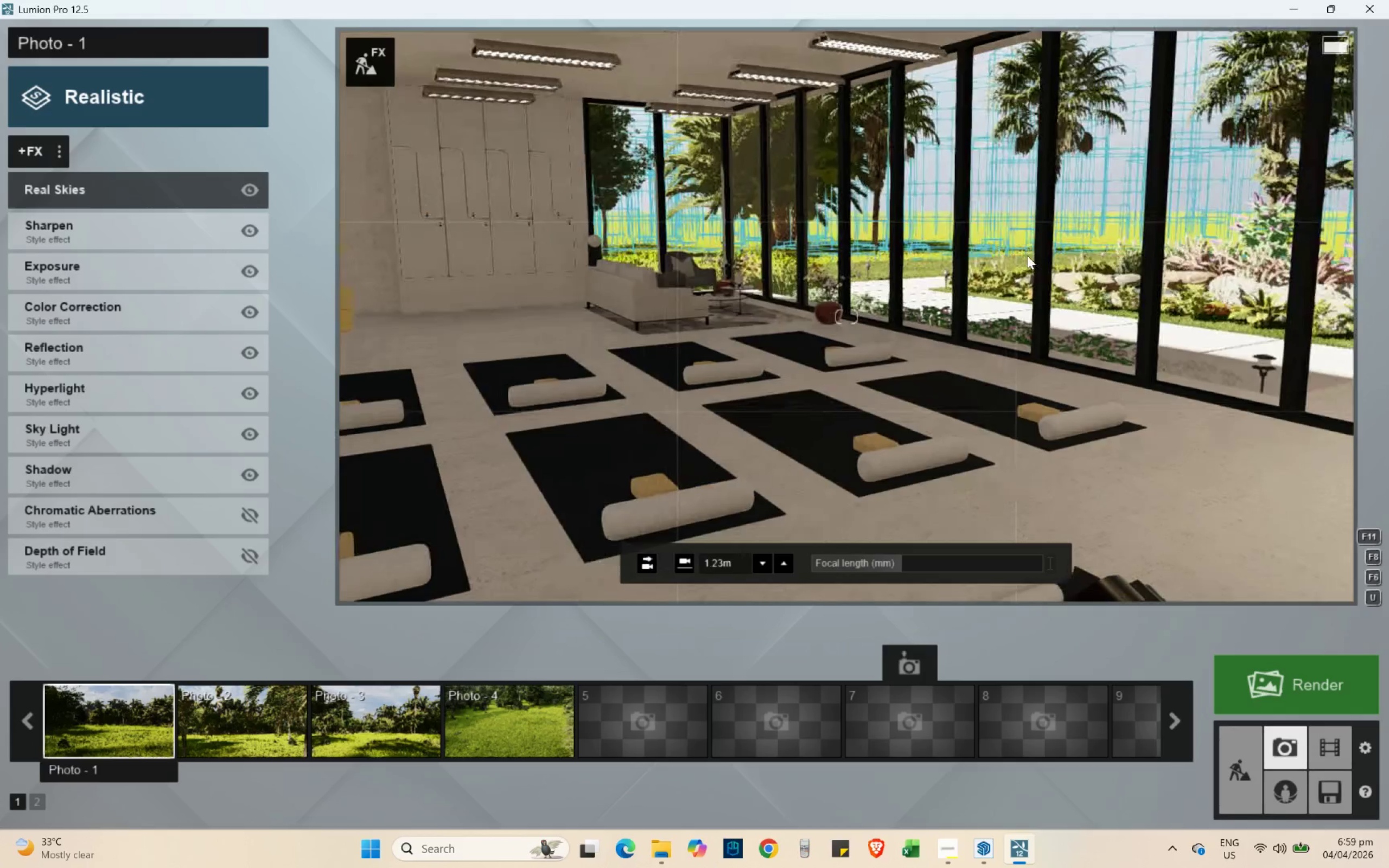 
left_click([1045, 228])
 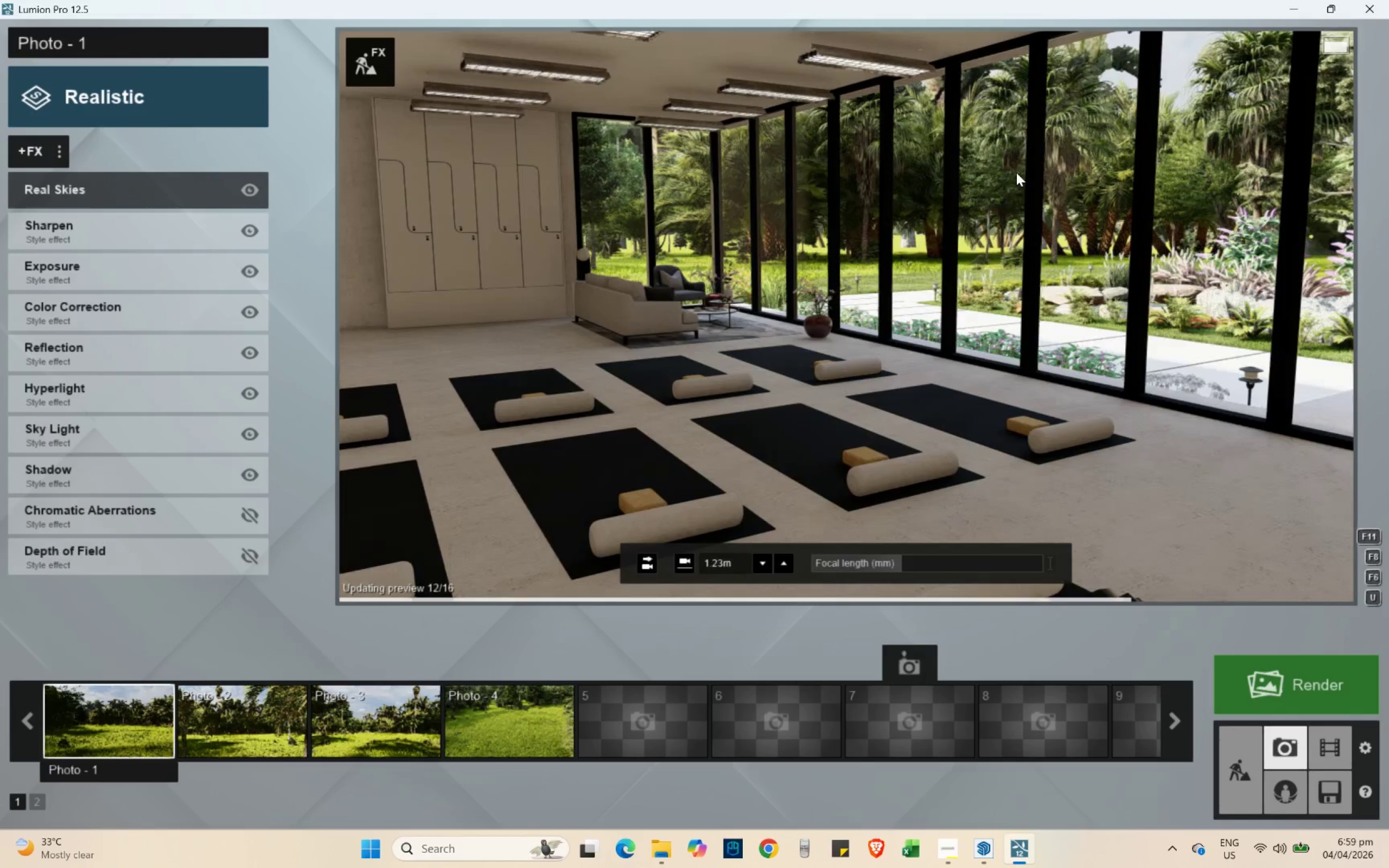 
type(aaw)
 